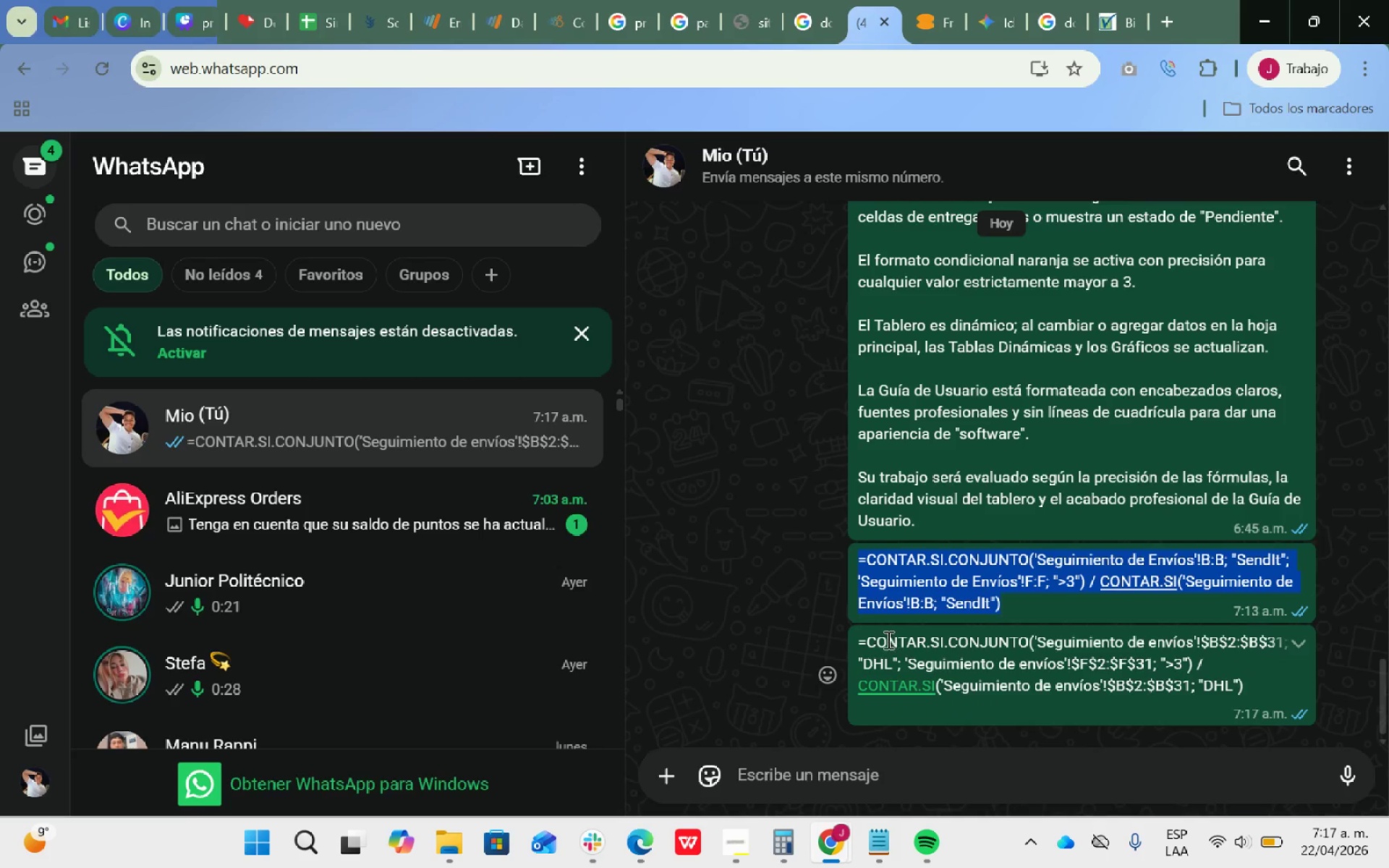 
left_click_drag(start_coordinate=[860, 642], to_coordinate=[1249, 685])
 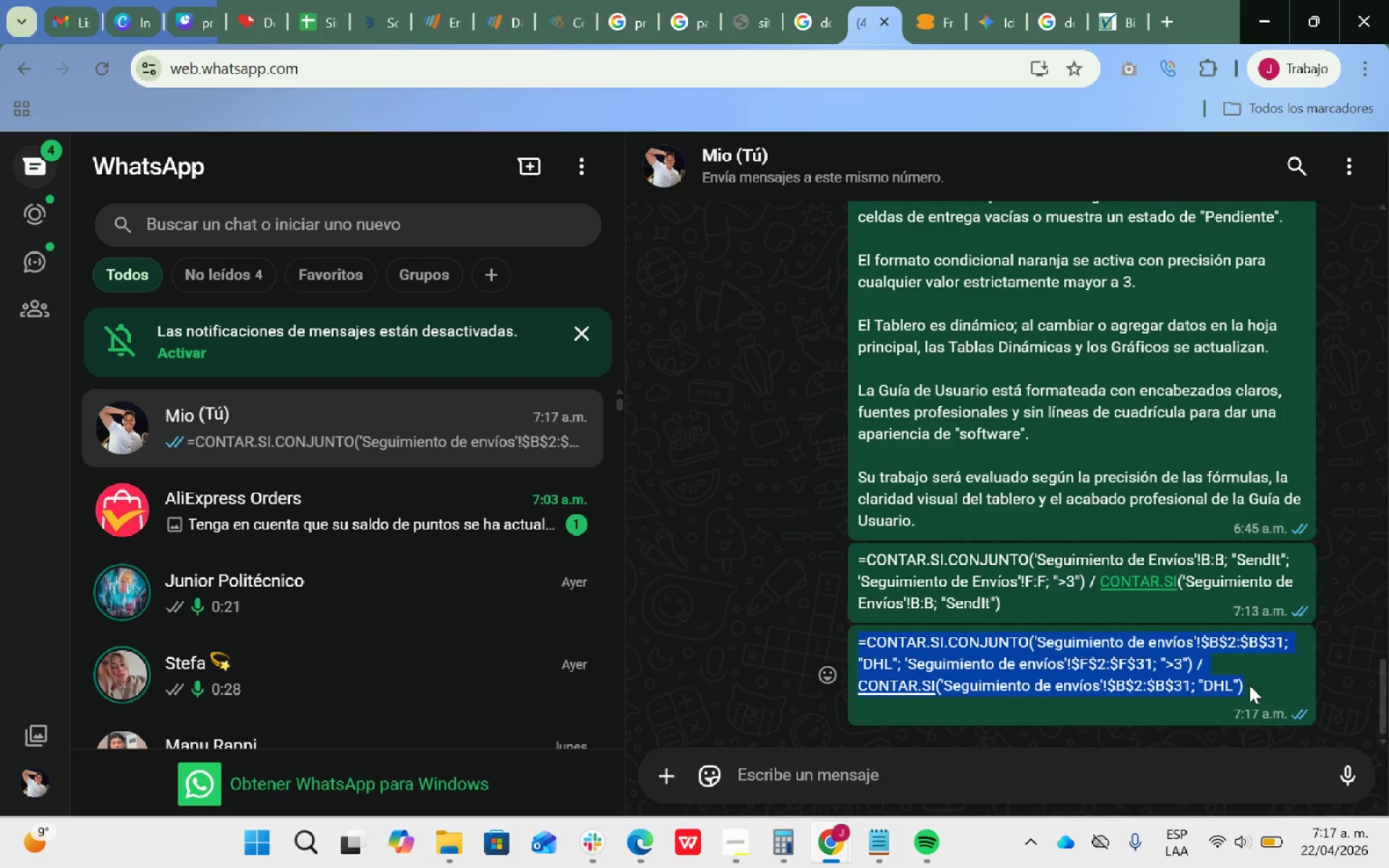 
key(Control+ControlLeft)
 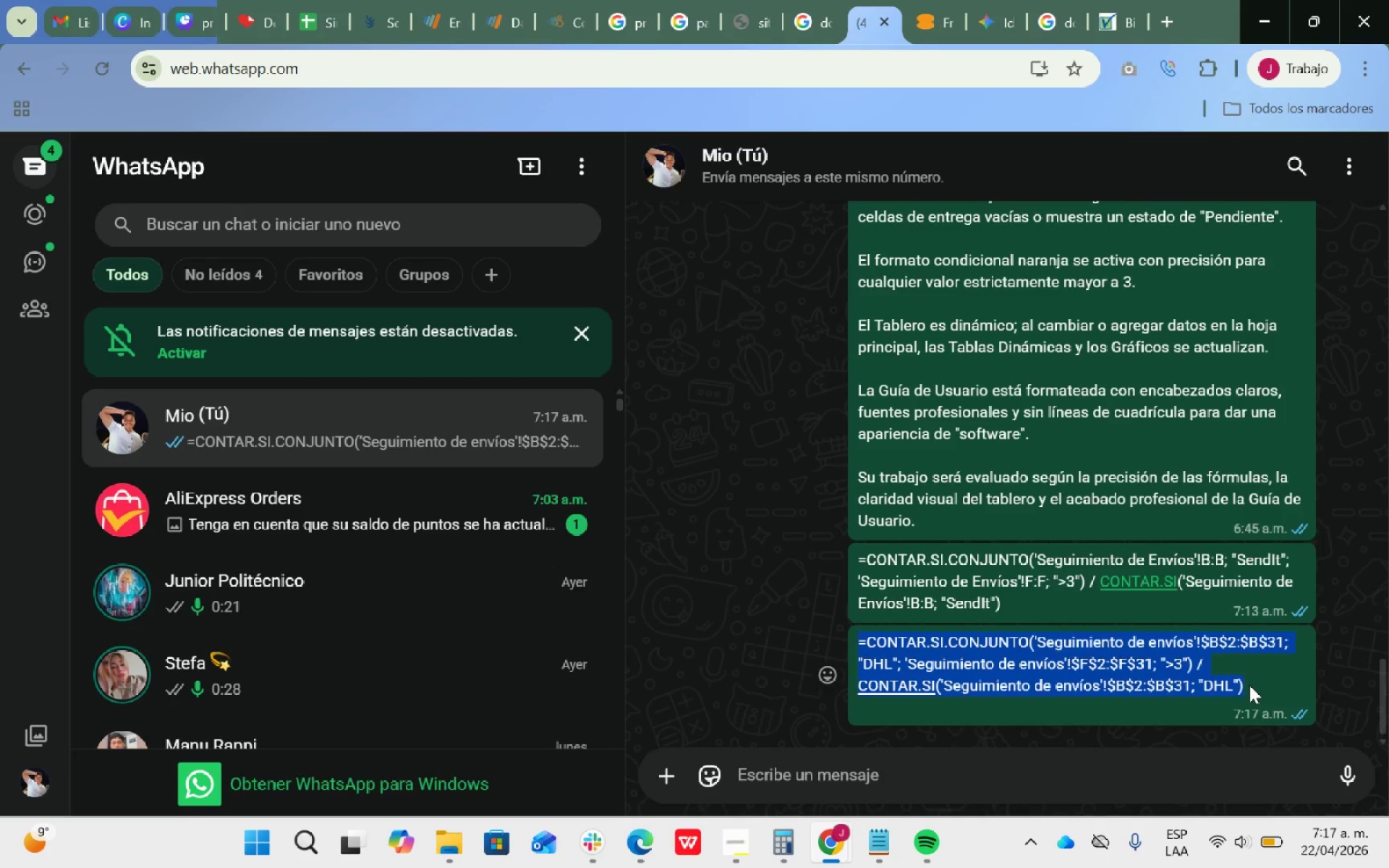 
key(Control+C)
 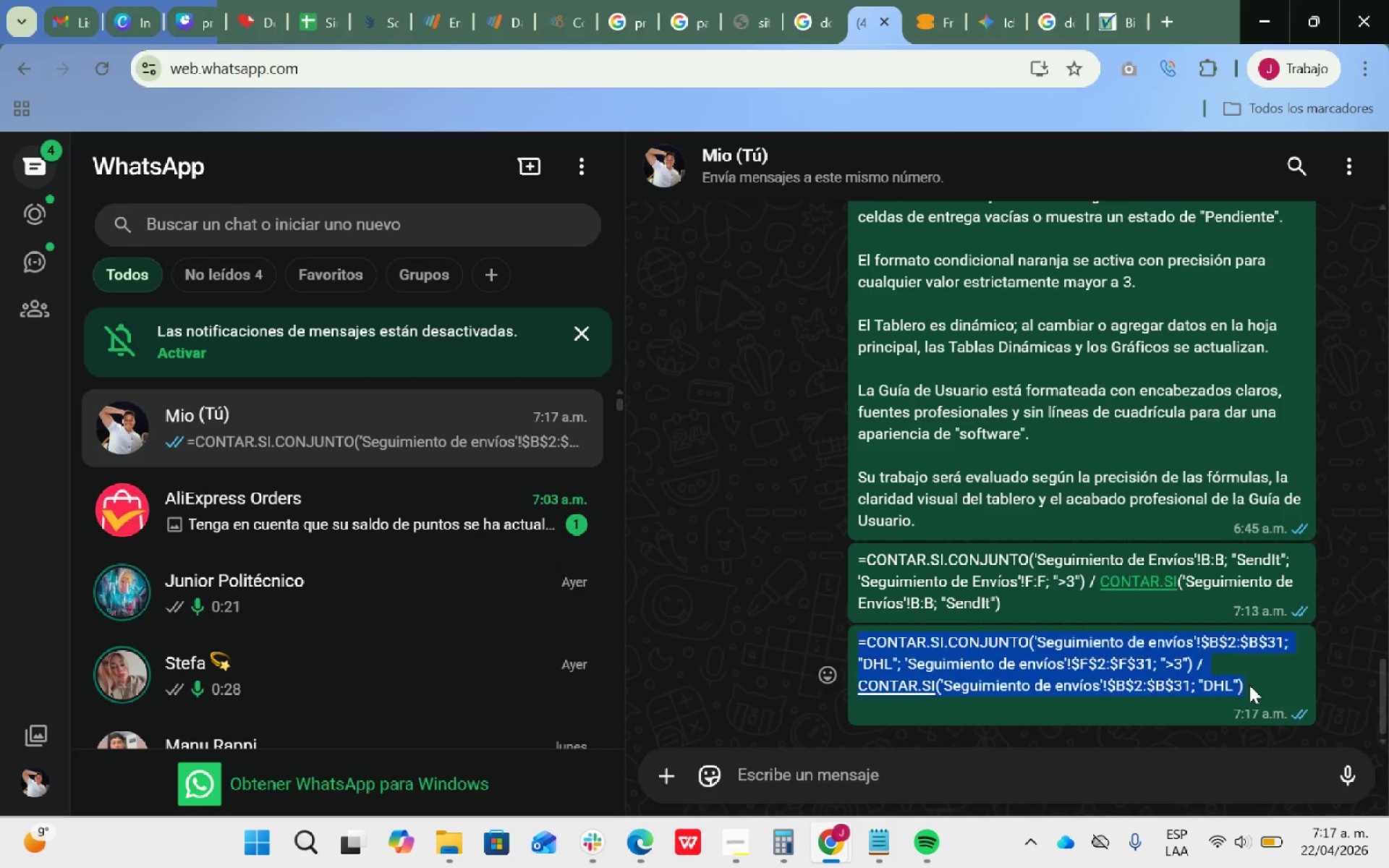 
key(Alt+Tab)
 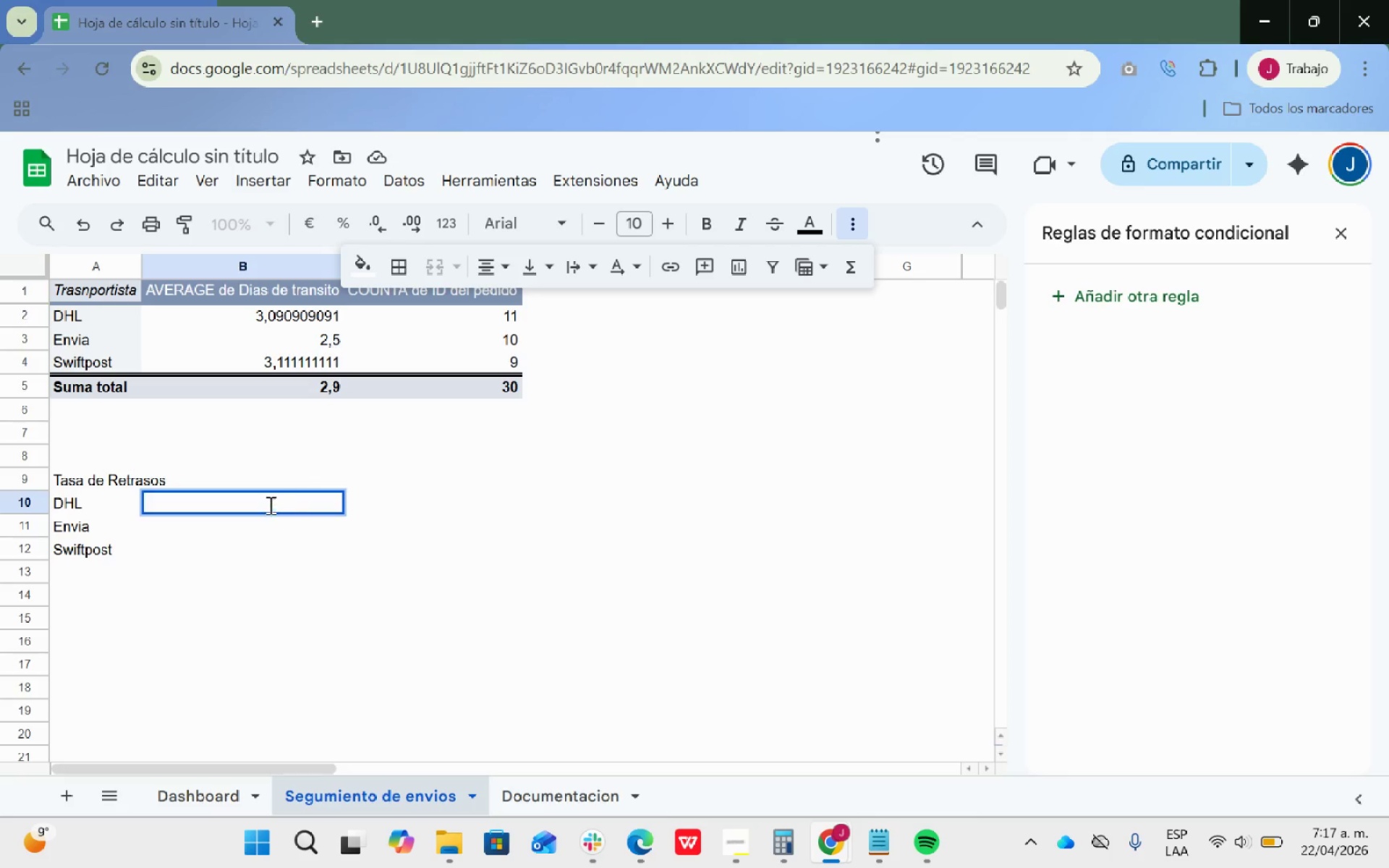 
double_click([268, 501])
 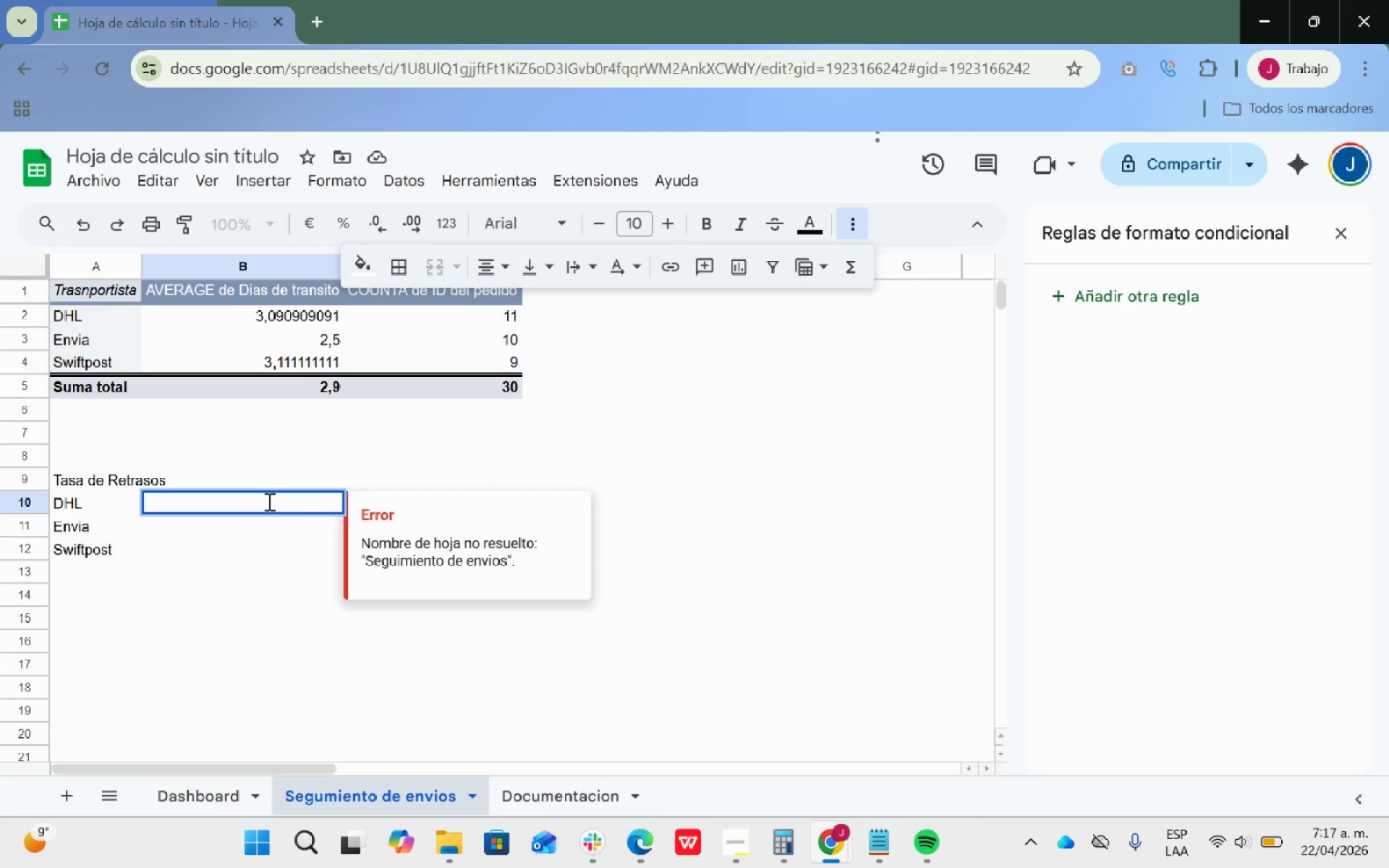 
double_click([268, 501])
 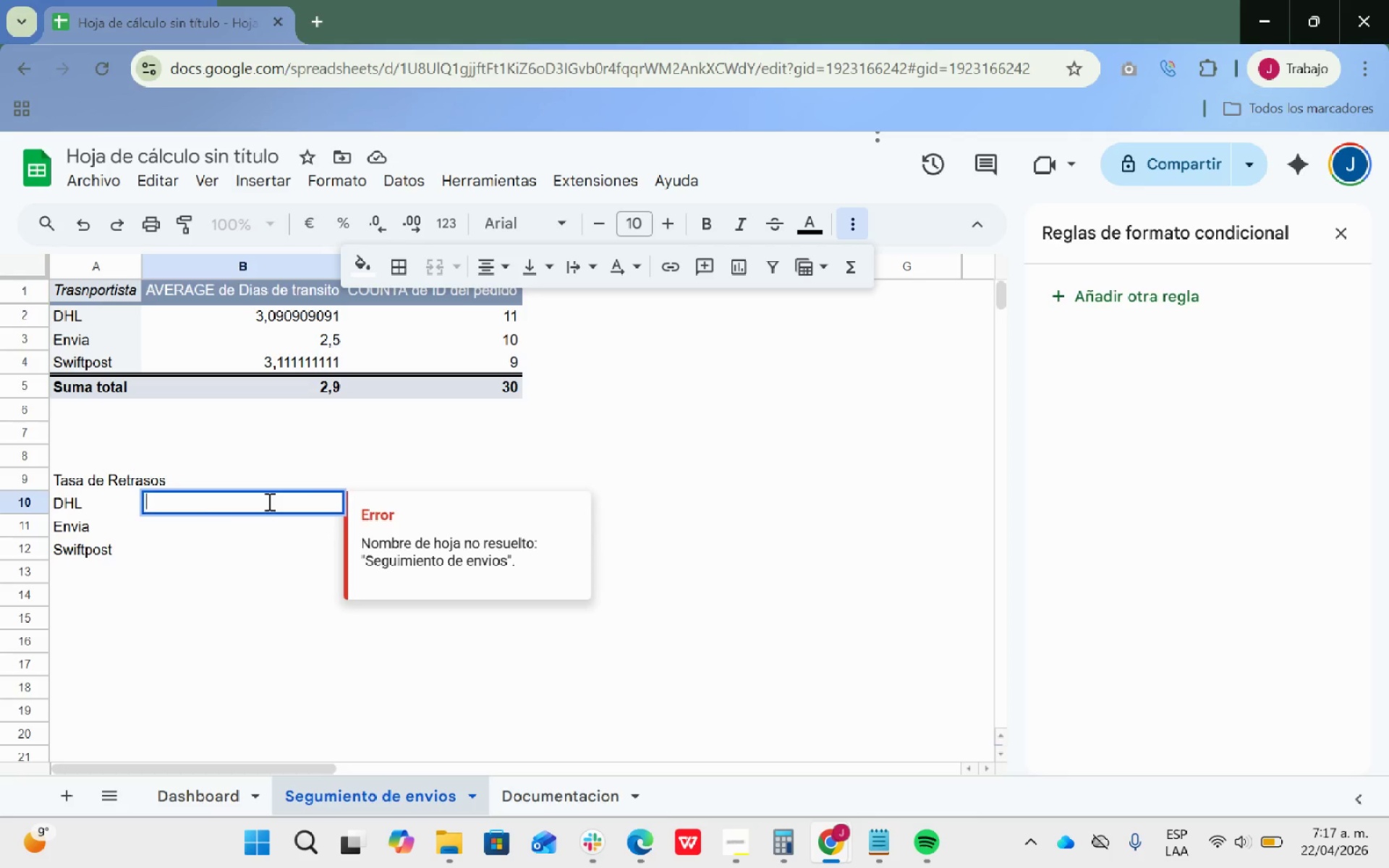 
key(Control+ControlLeft)
 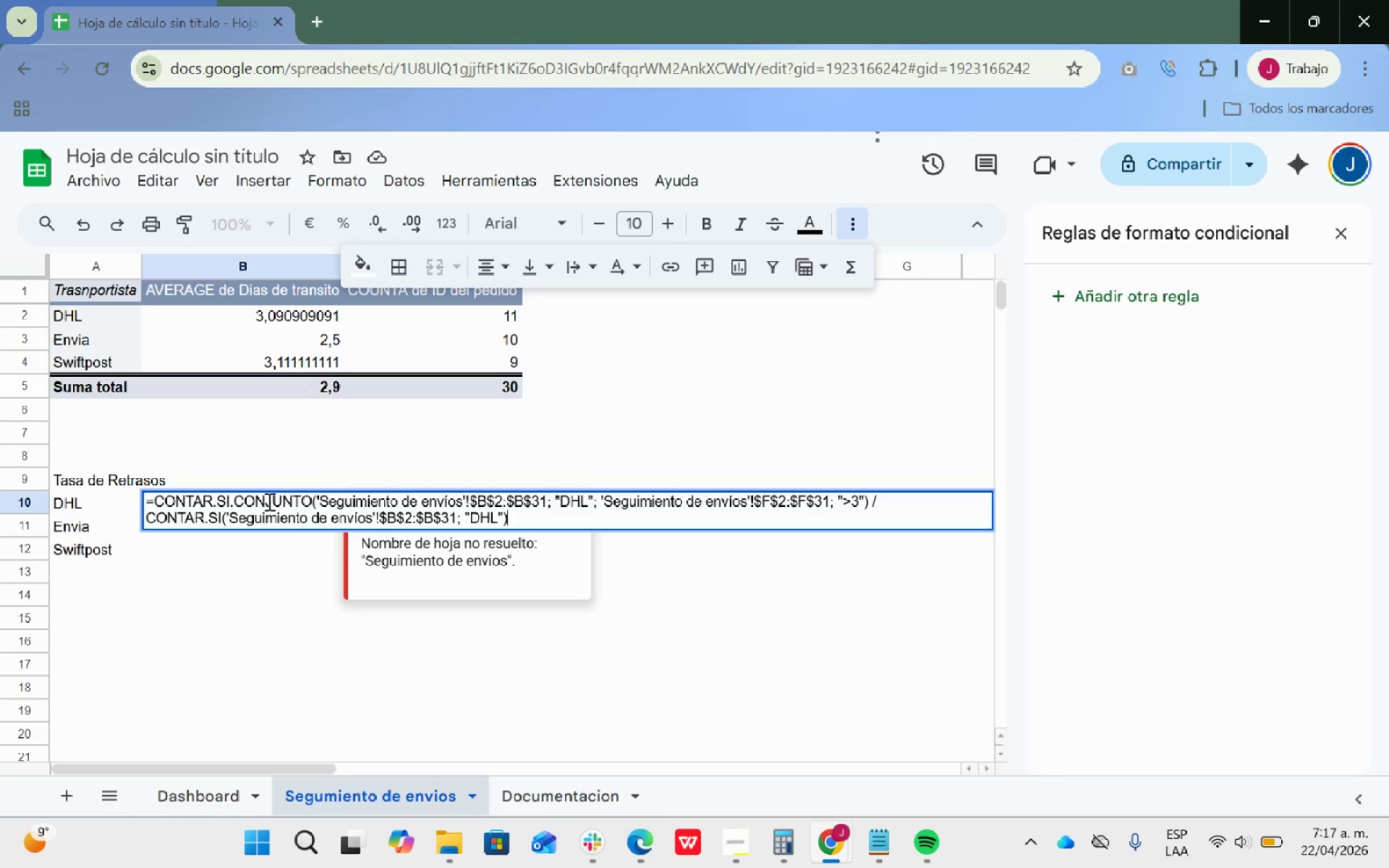 
key(Control+V)
 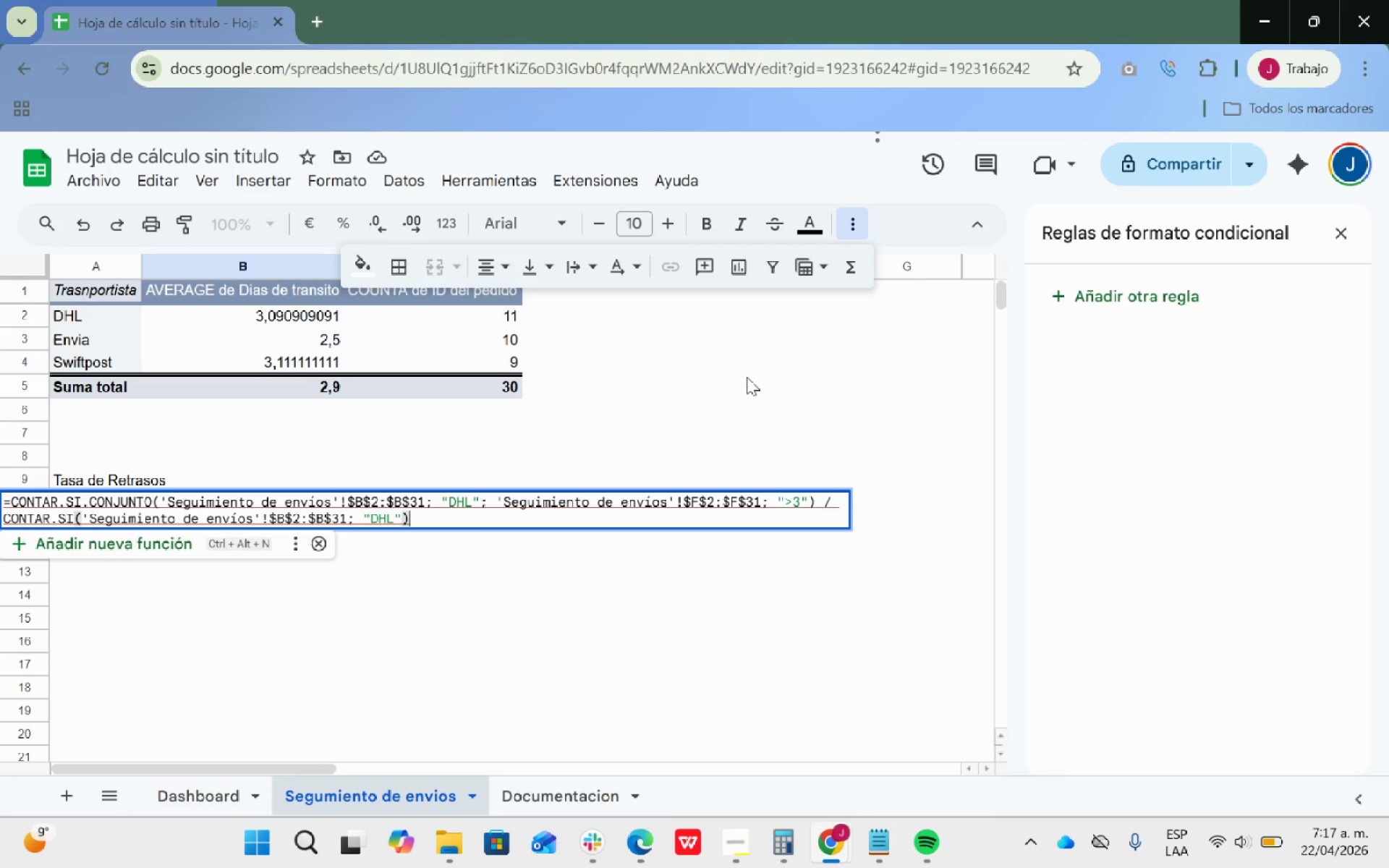 
key(Enter)
 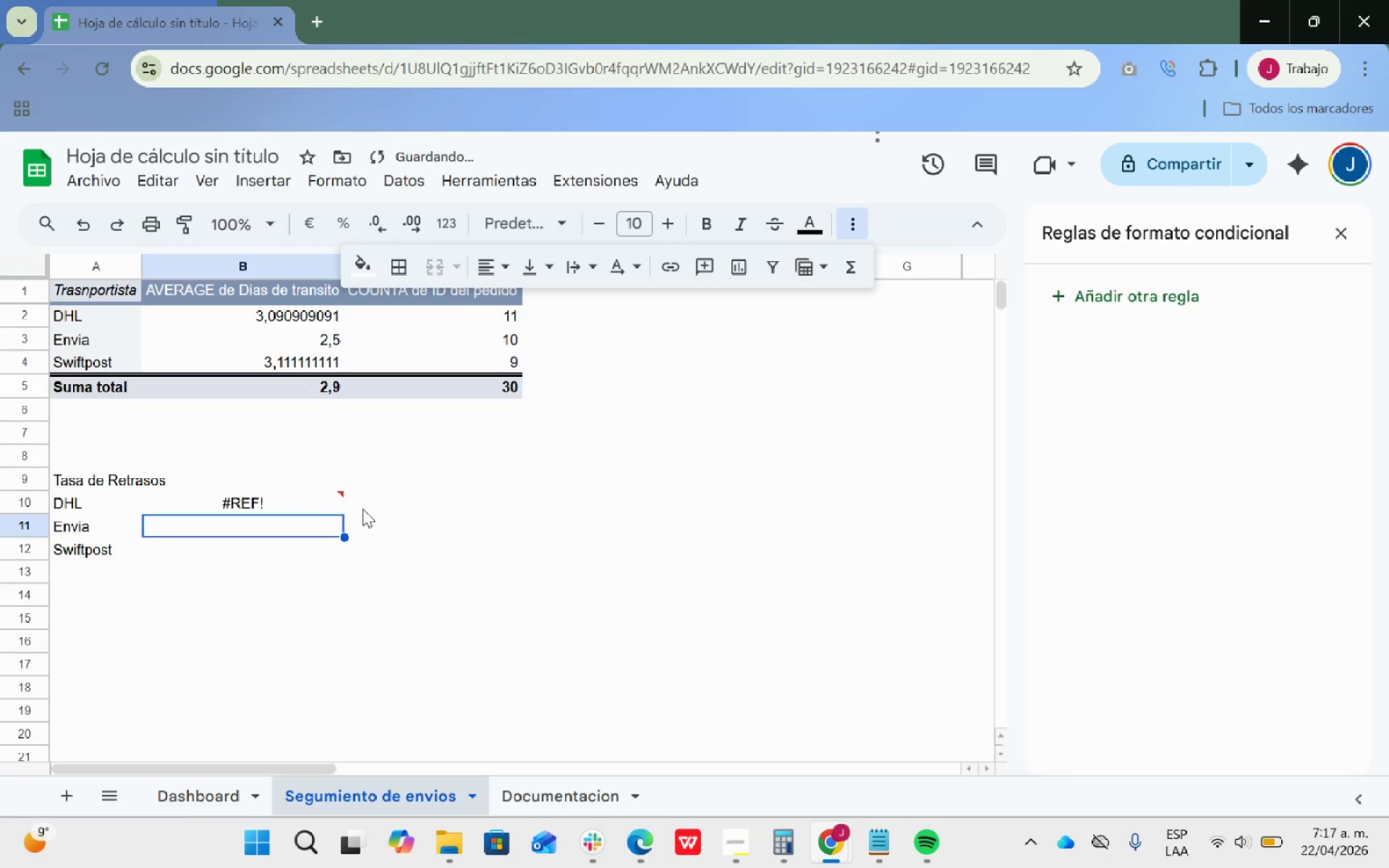 
left_click([300, 501])
 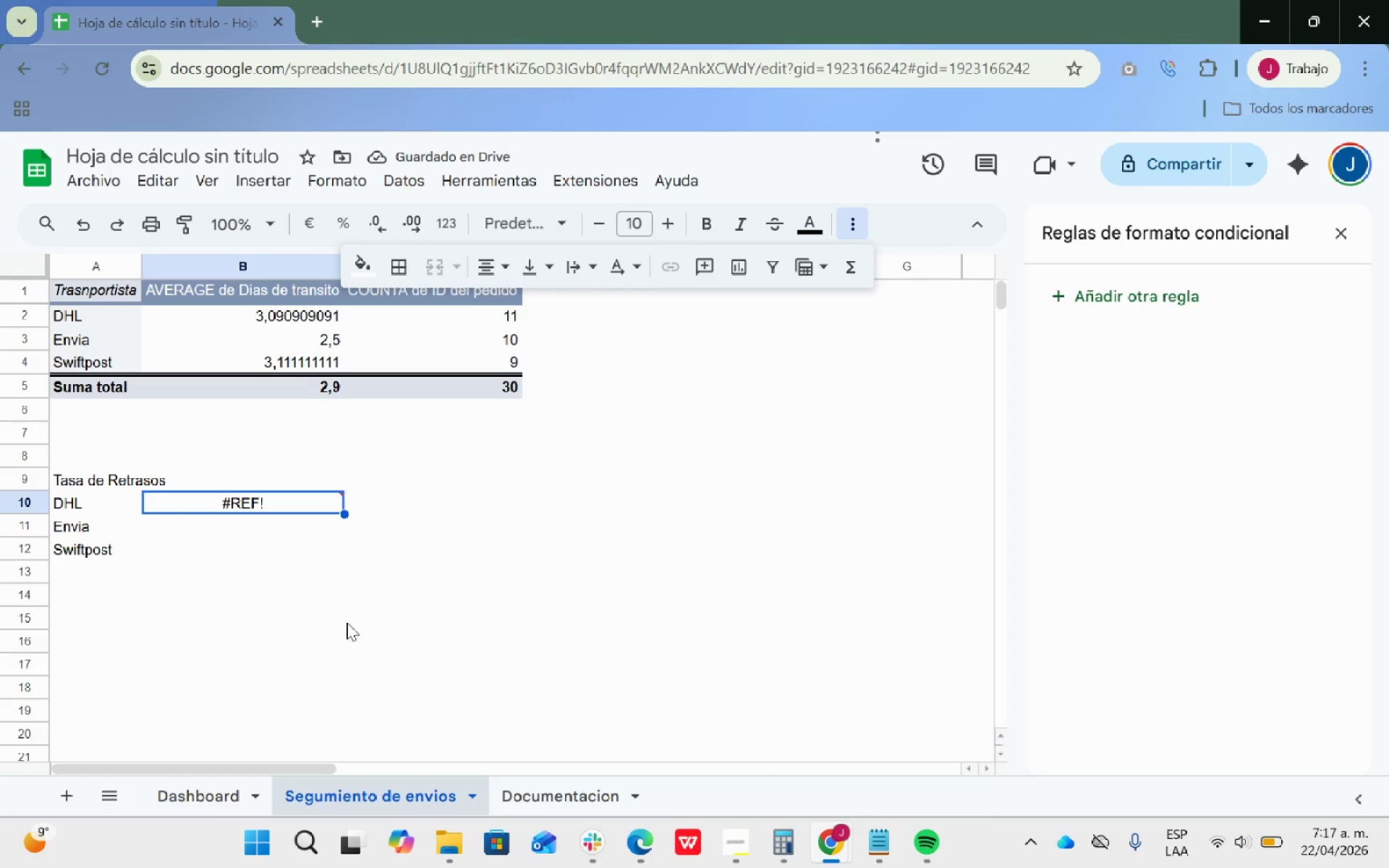 
double_click([281, 506])
 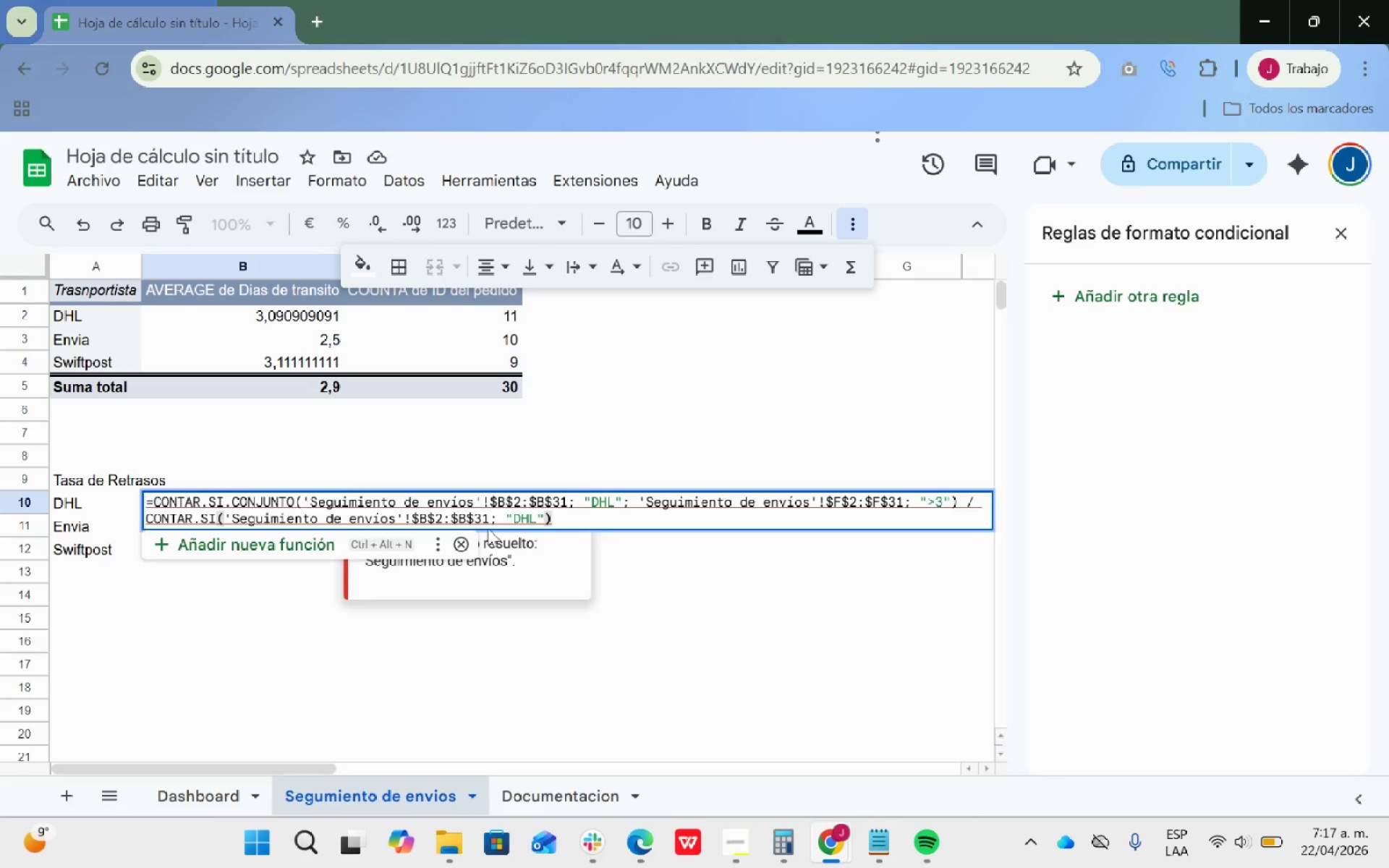 
left_click([456, 501])
 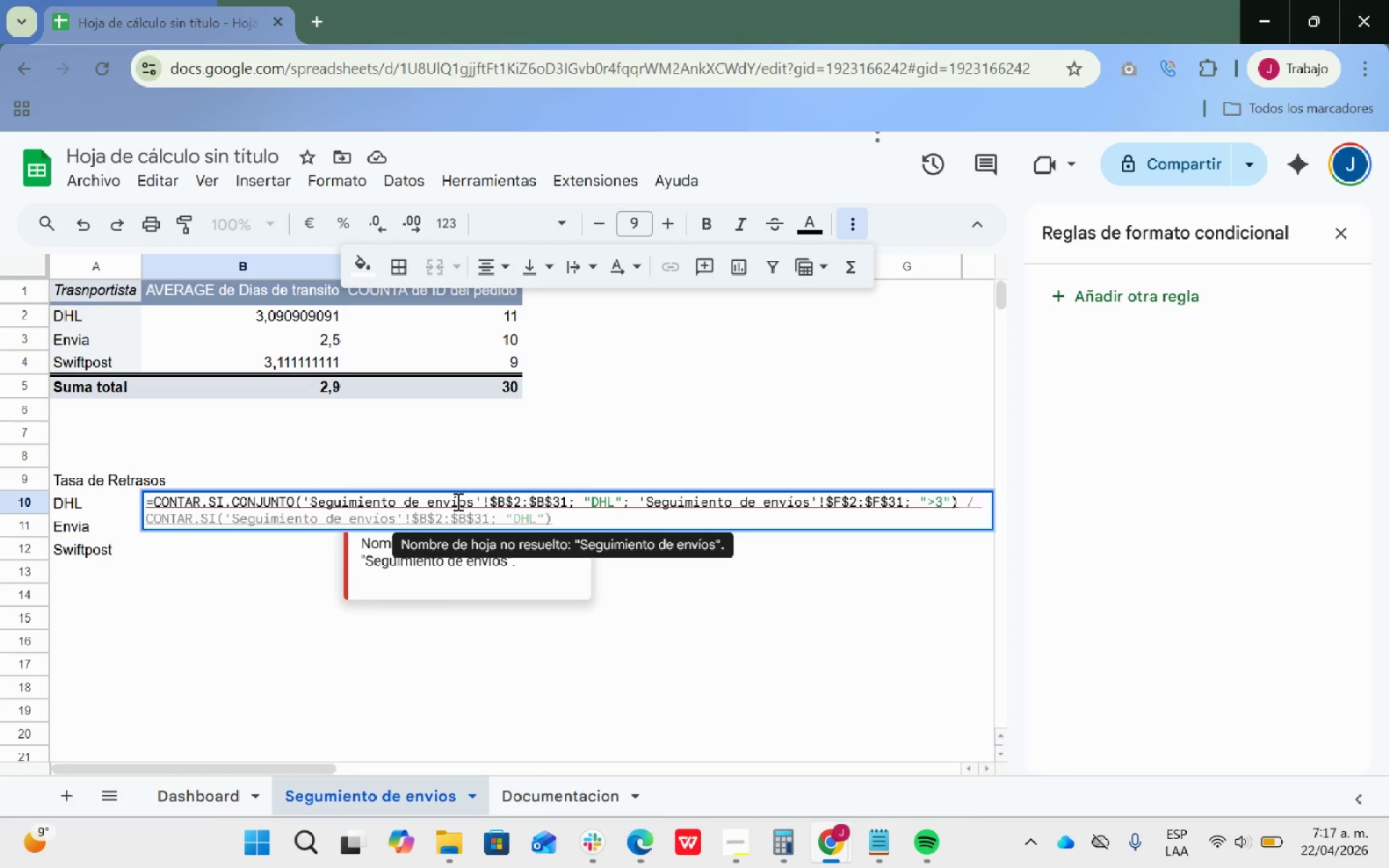 
key(Backspace)
 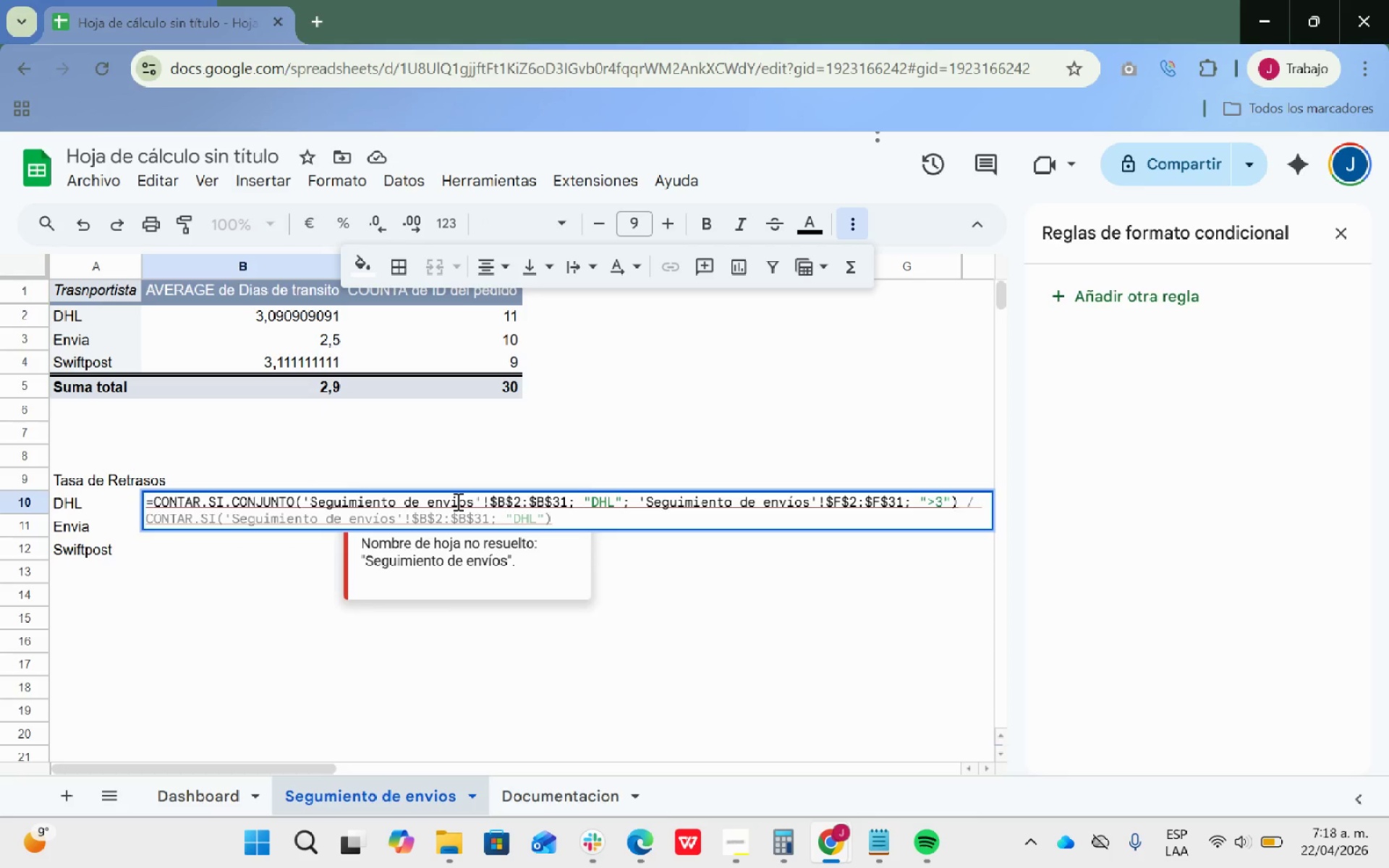 
key(I)
 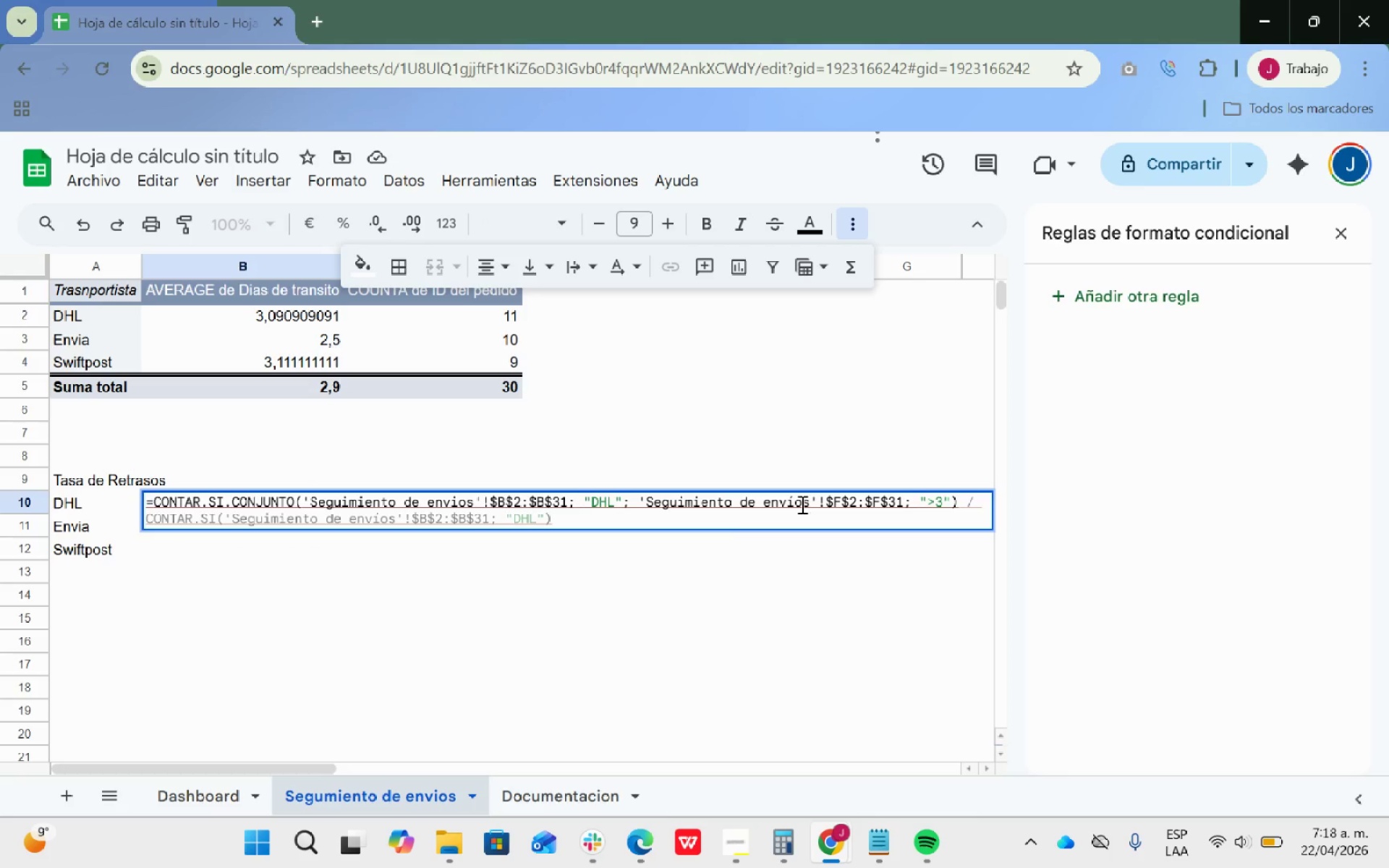 
left_click([797, 500])
 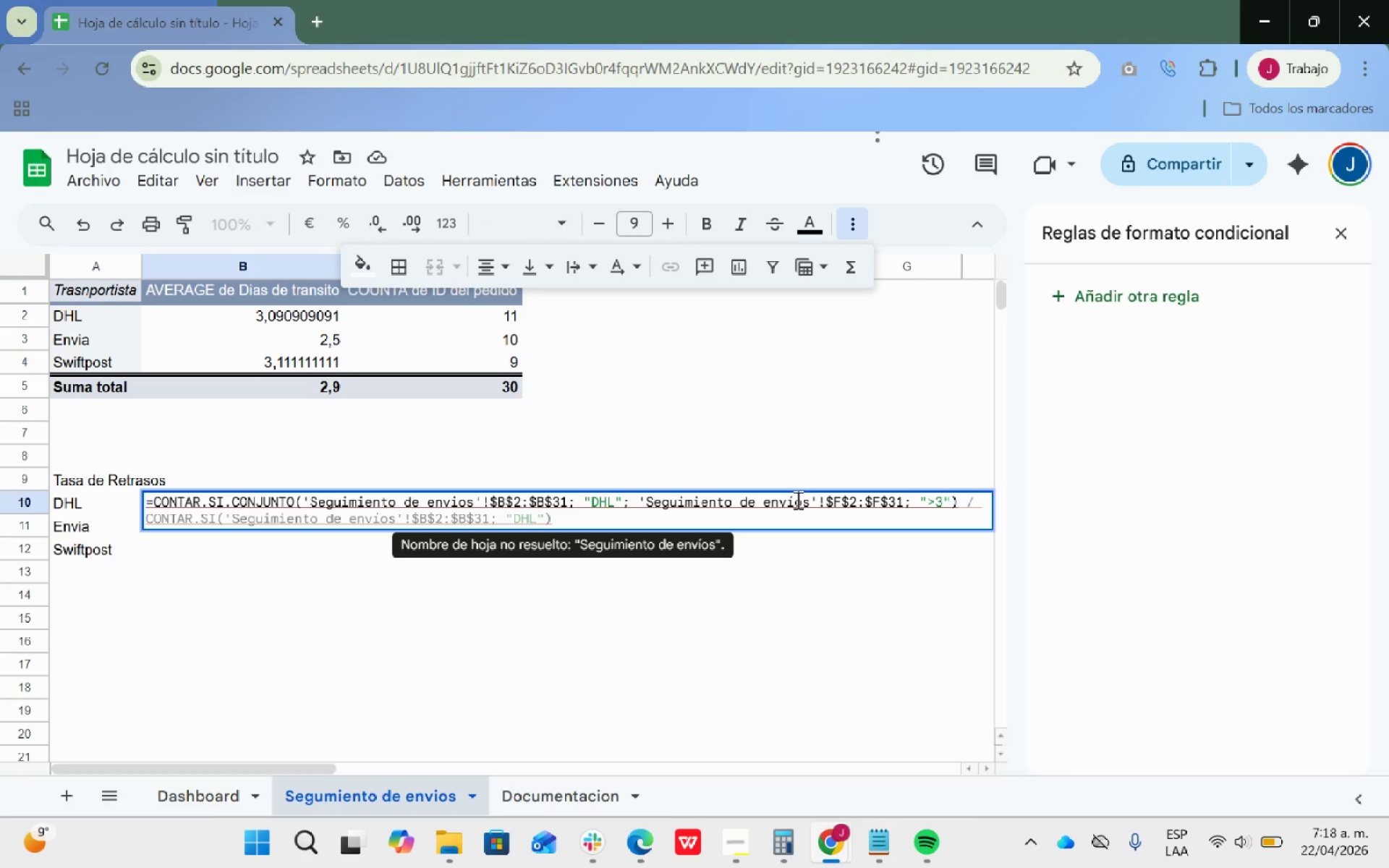 
key(Backspace)
 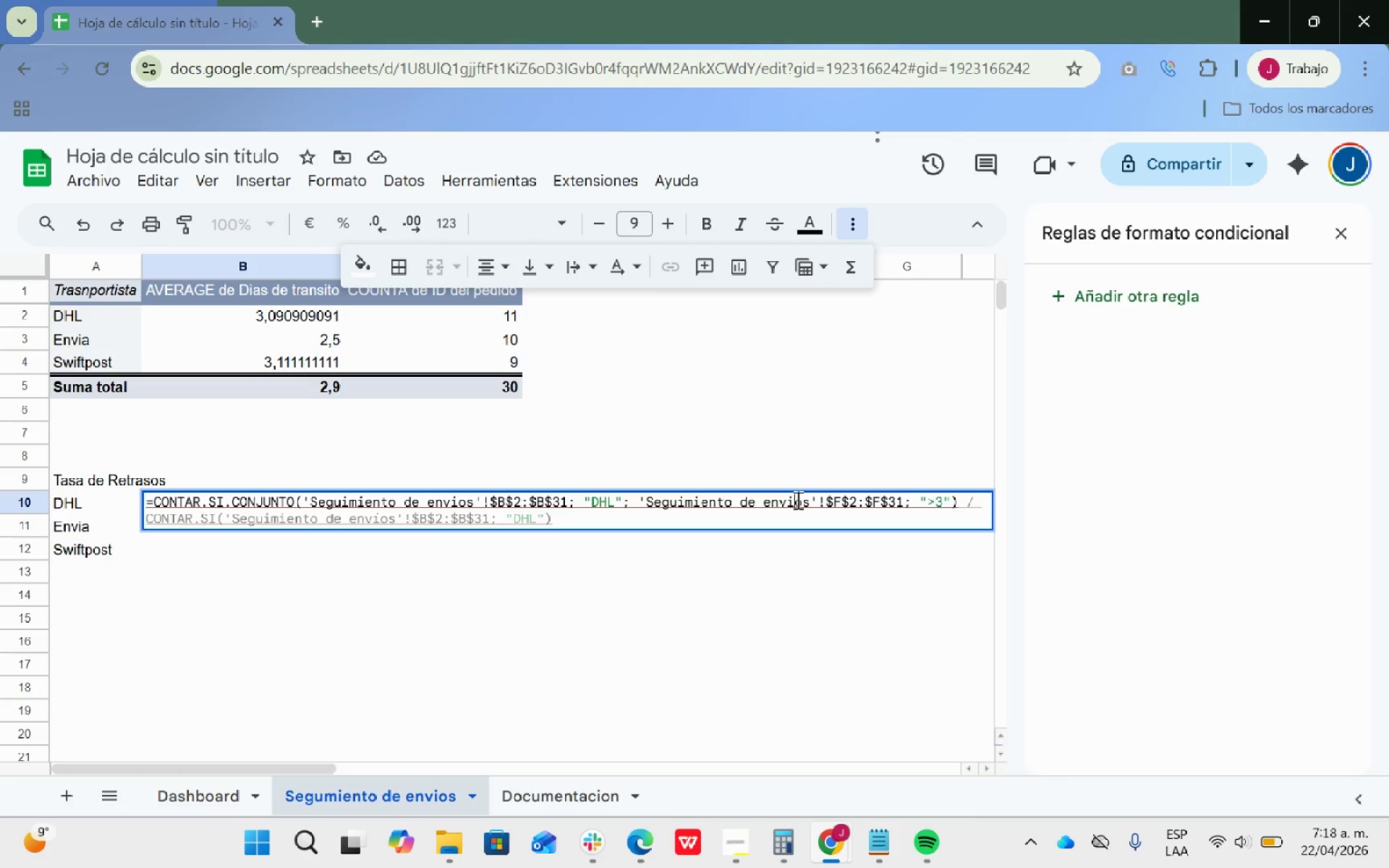 
key(I)
 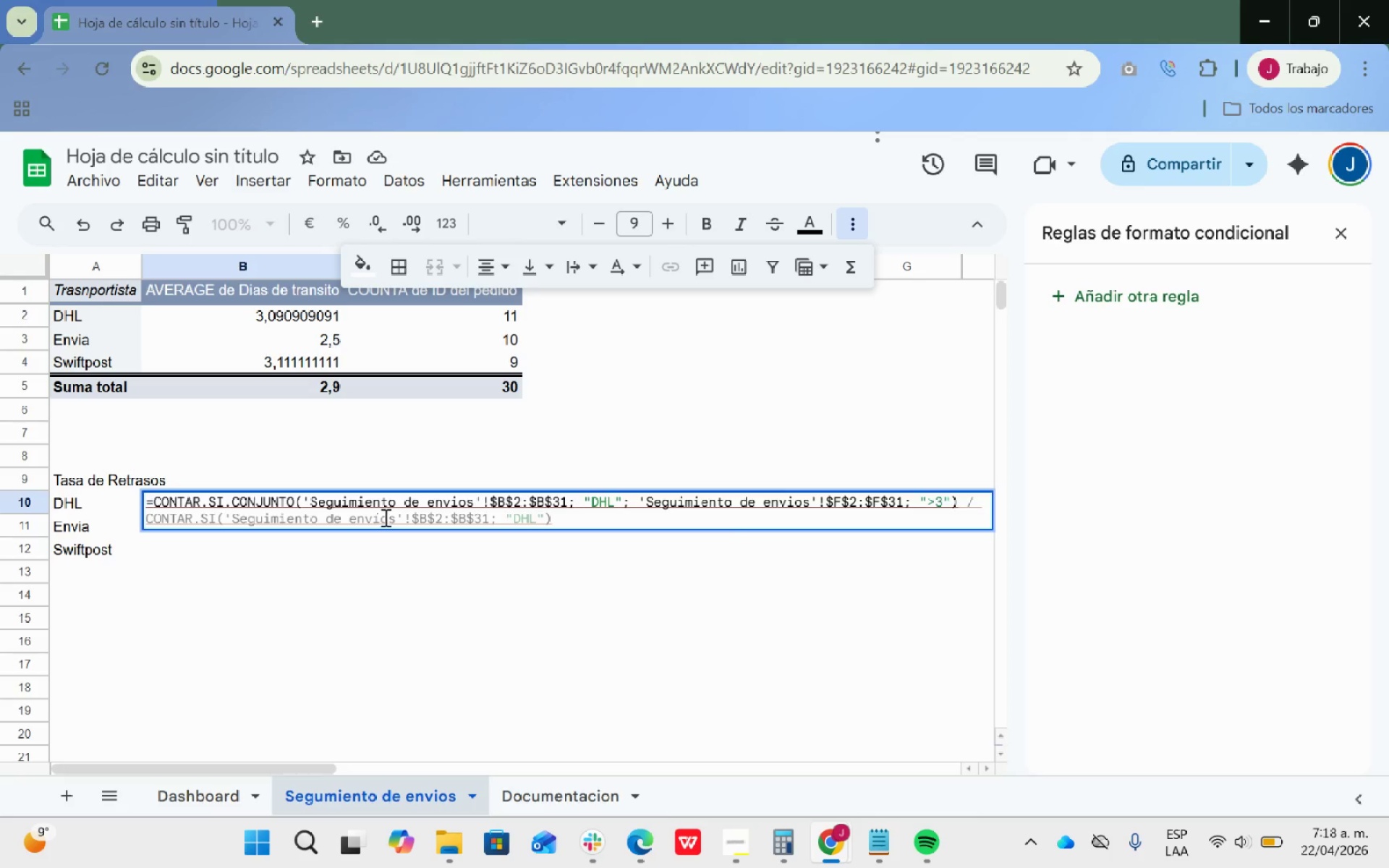 
double_click([379, 517])
 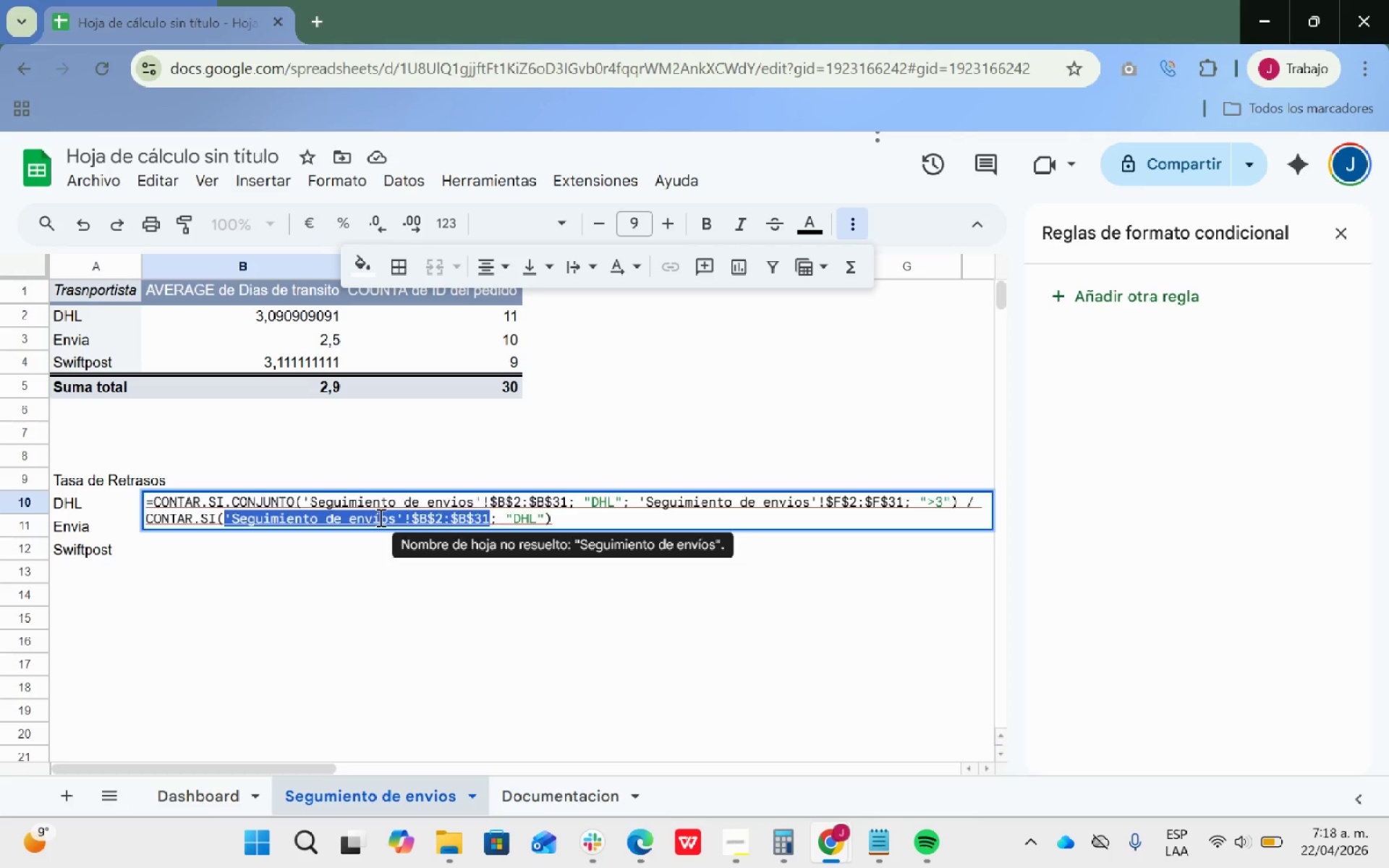 
left_click([379, 517])
 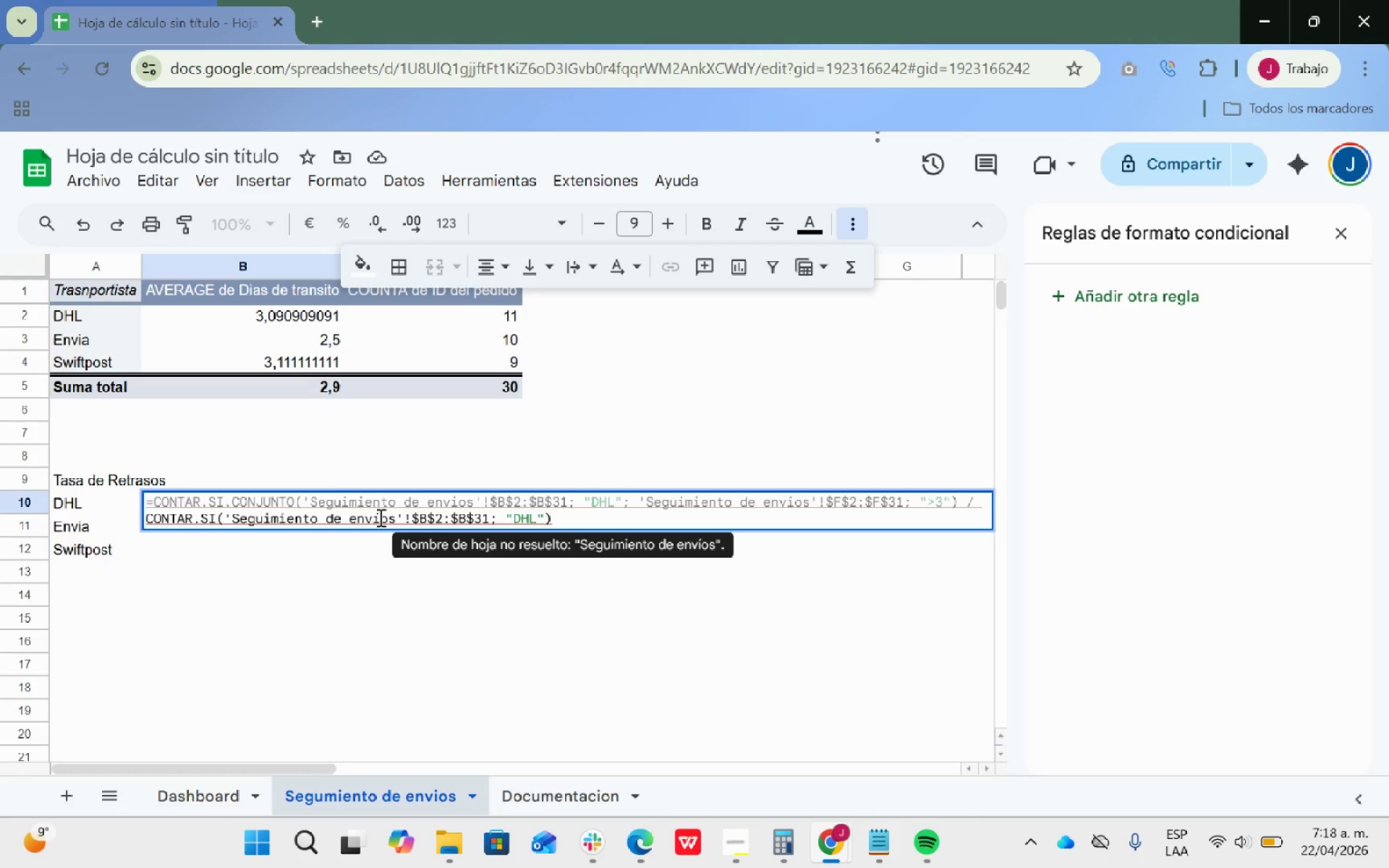 
key(Backspace)
 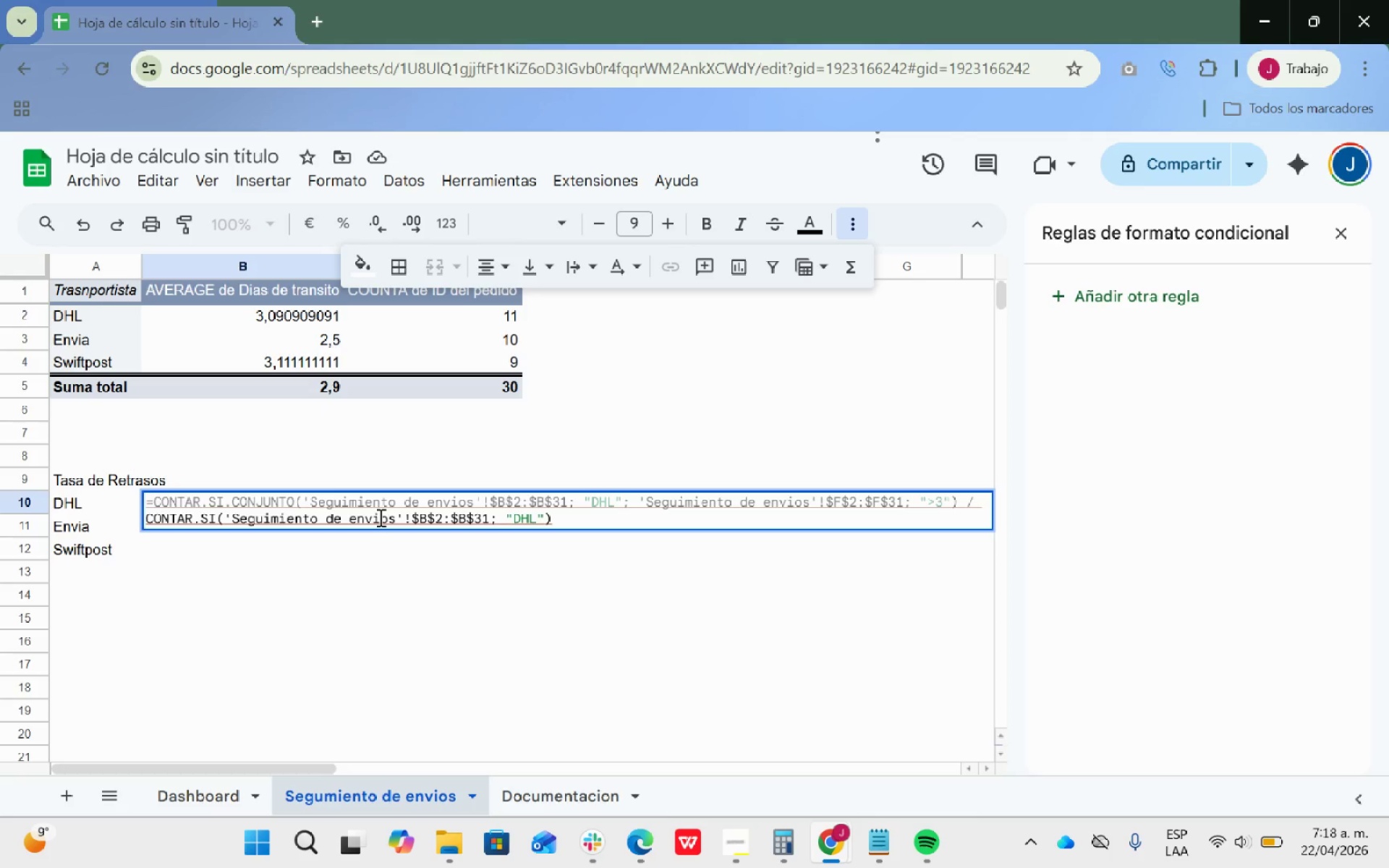 
key(I)
 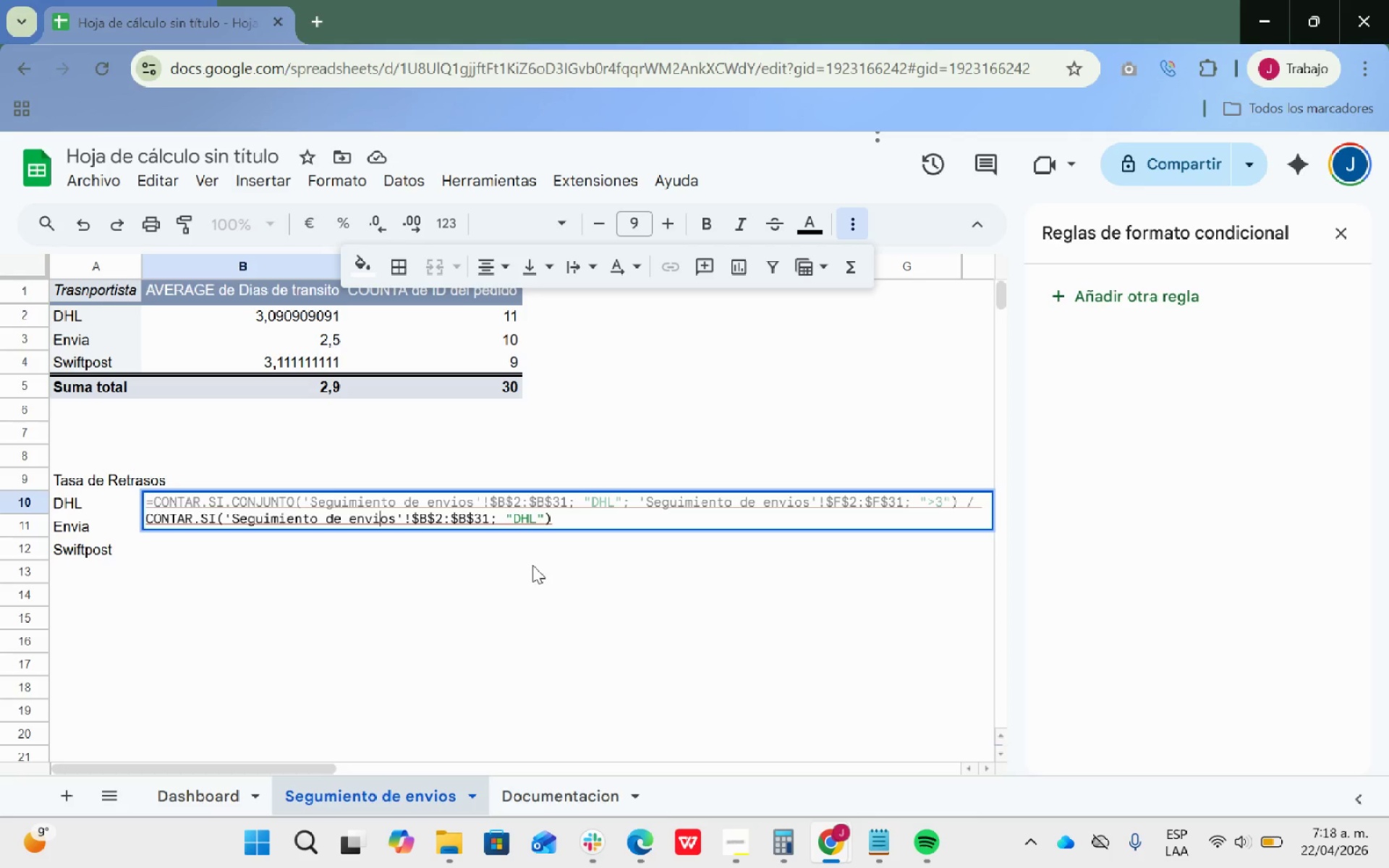 
key(Enter)
 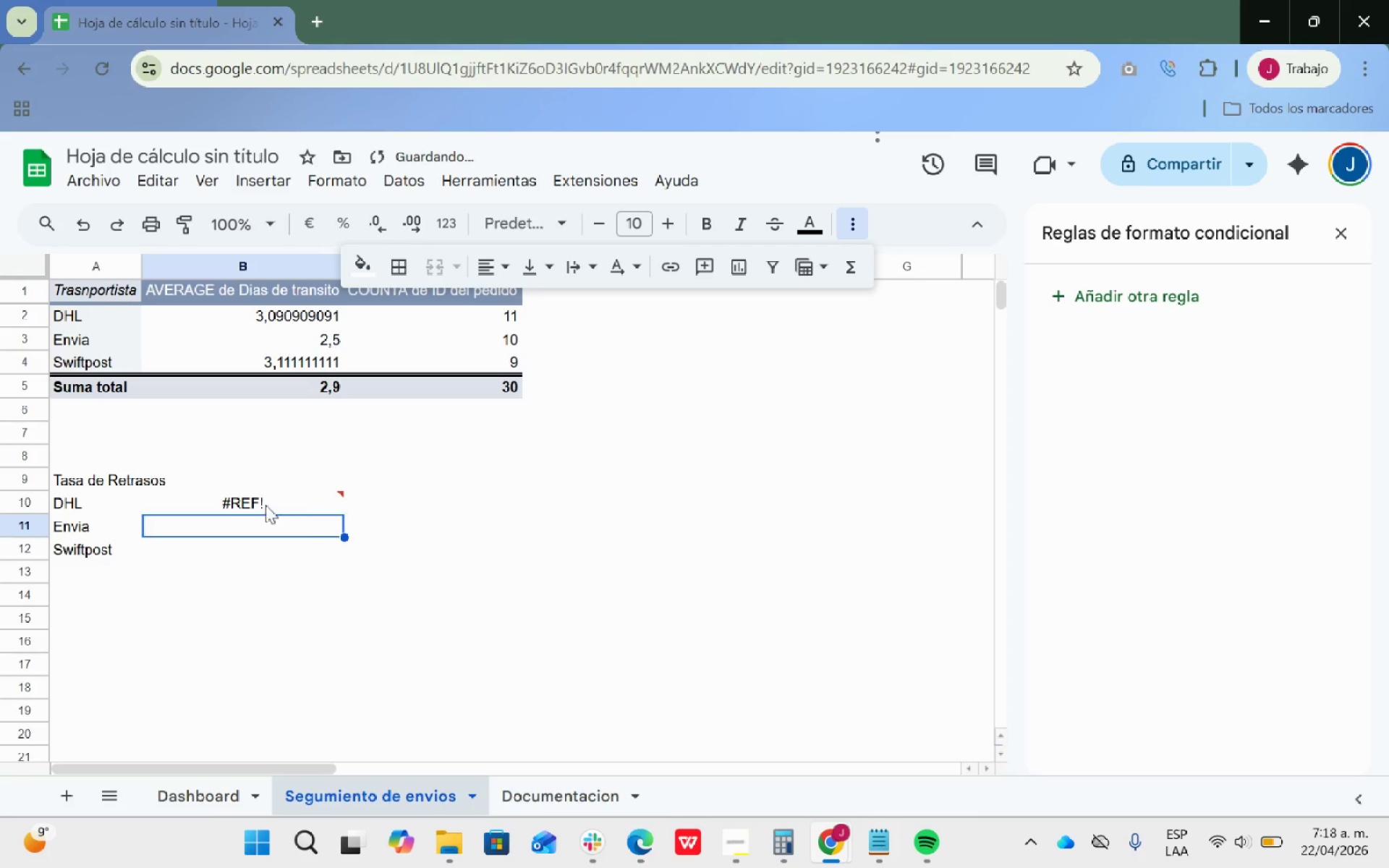 
left_click([263, 507])
 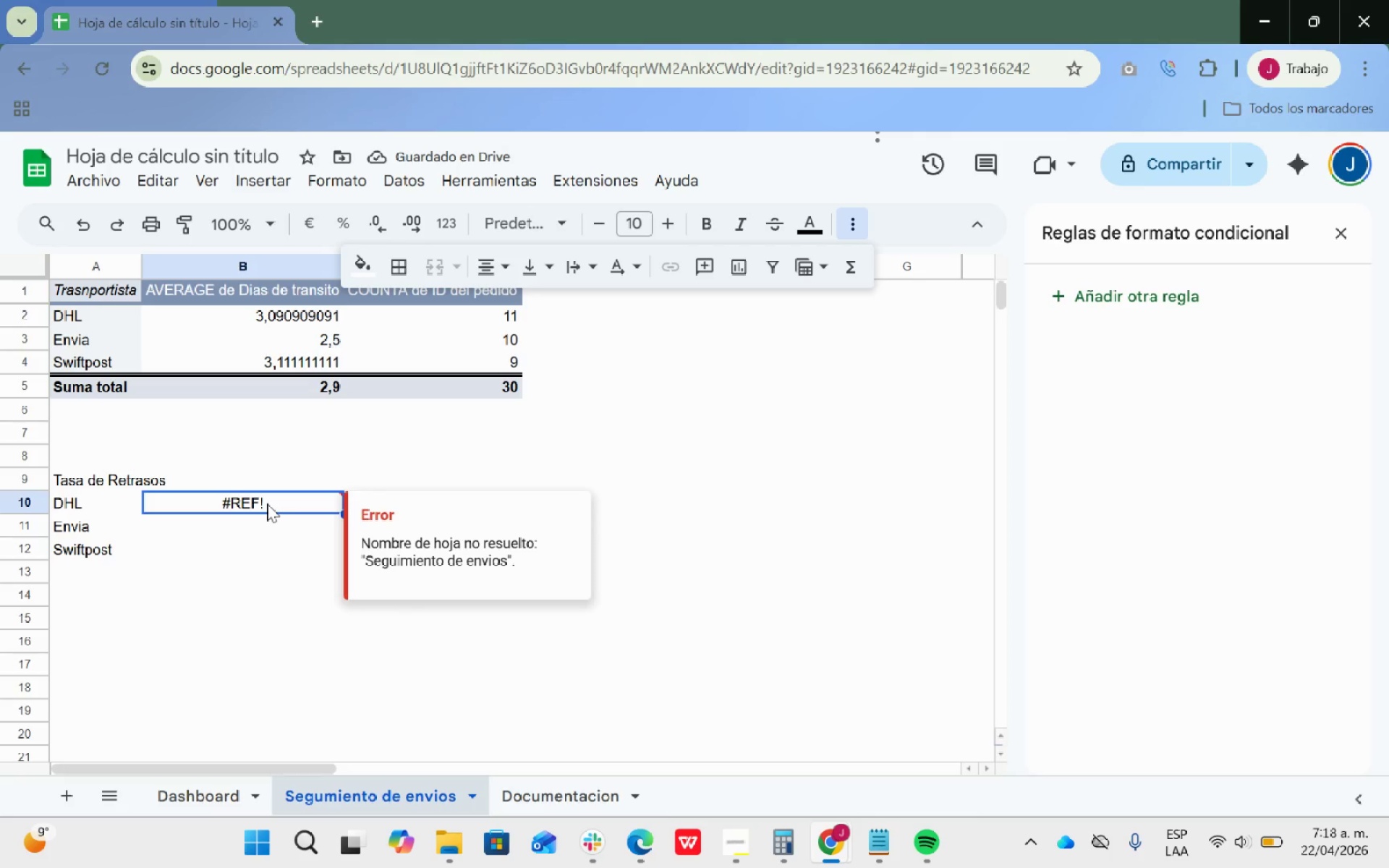 
double_click([267, 503])
 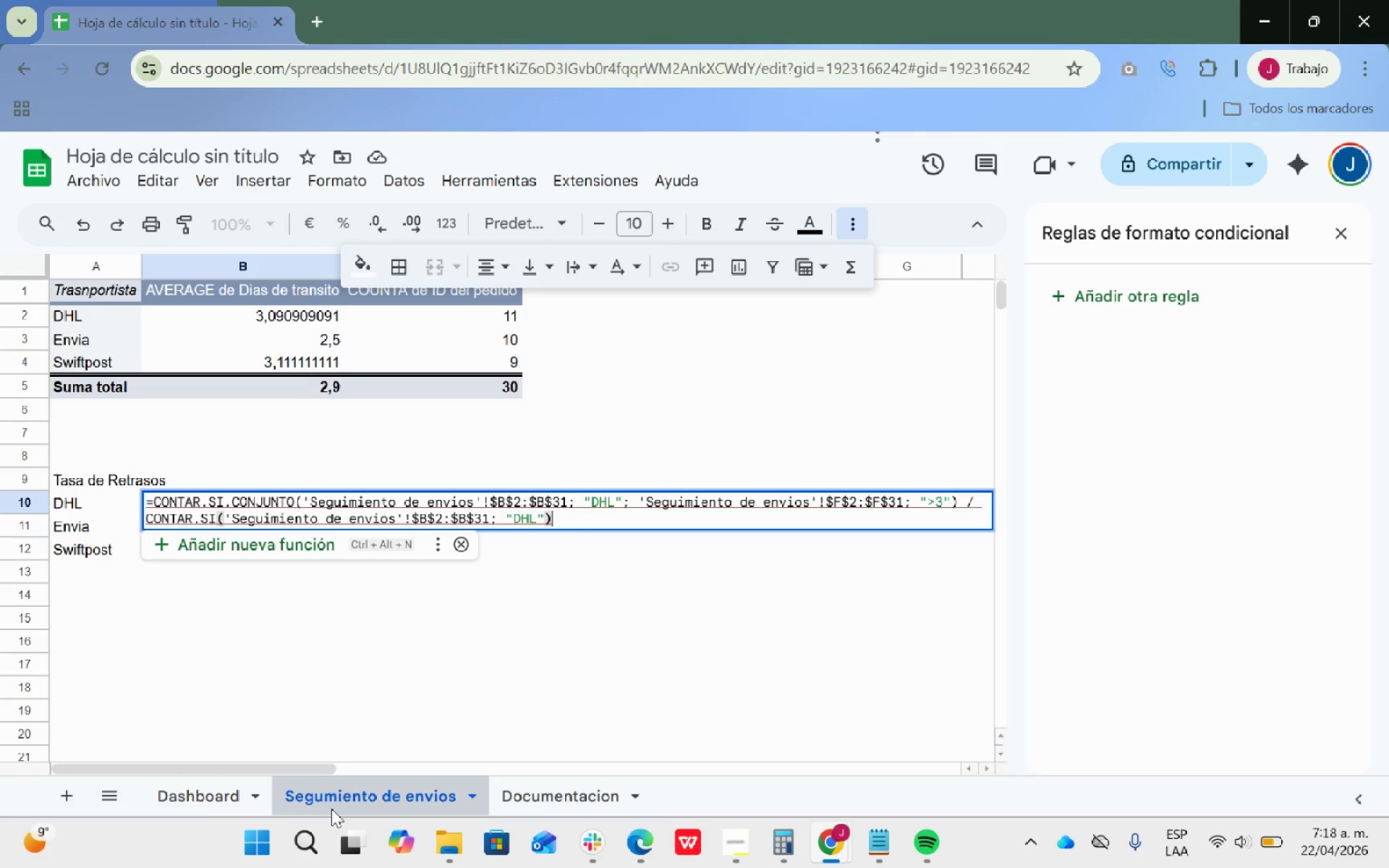 
right_click([324, 799])
 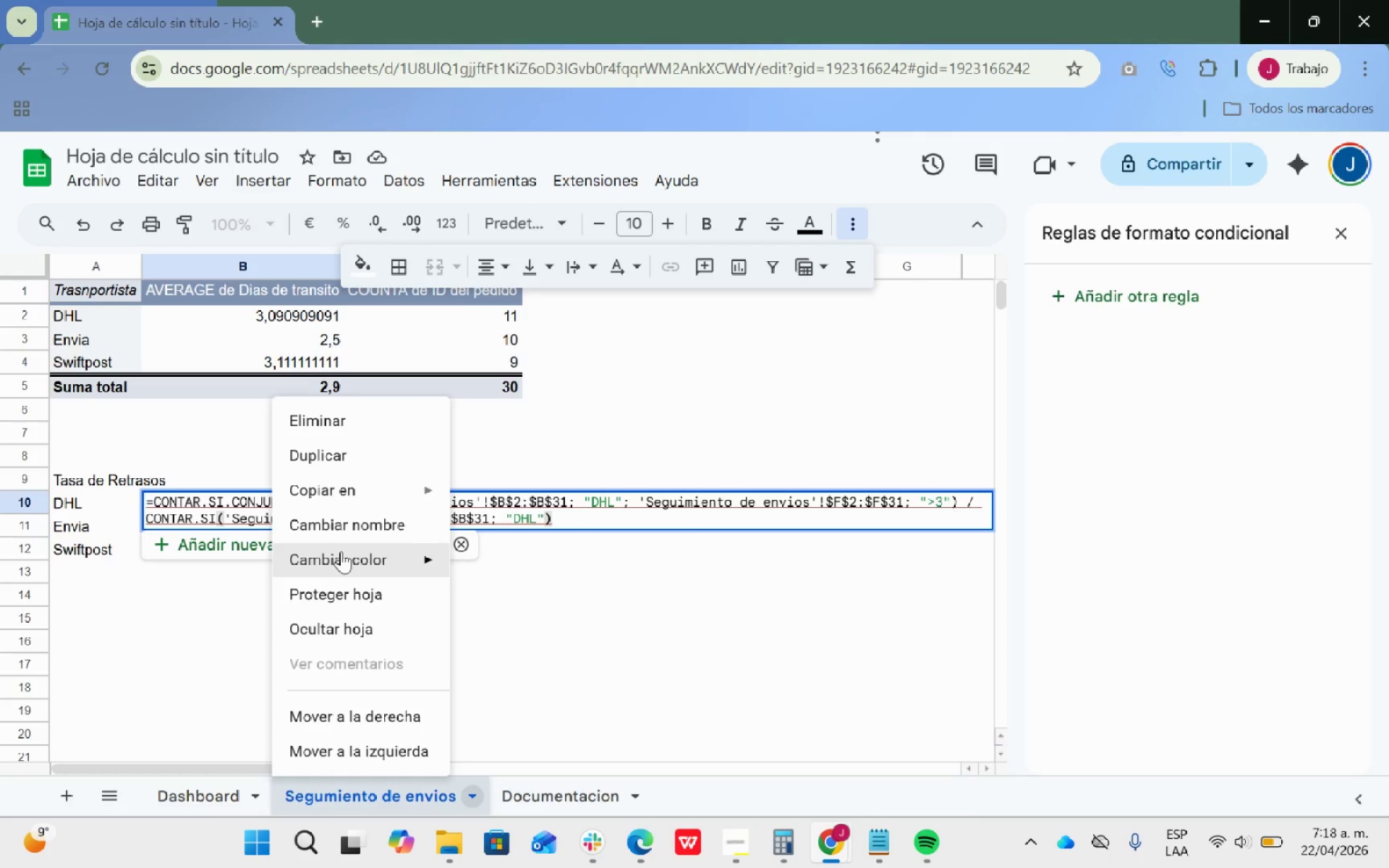 
left_click([343, 525])
 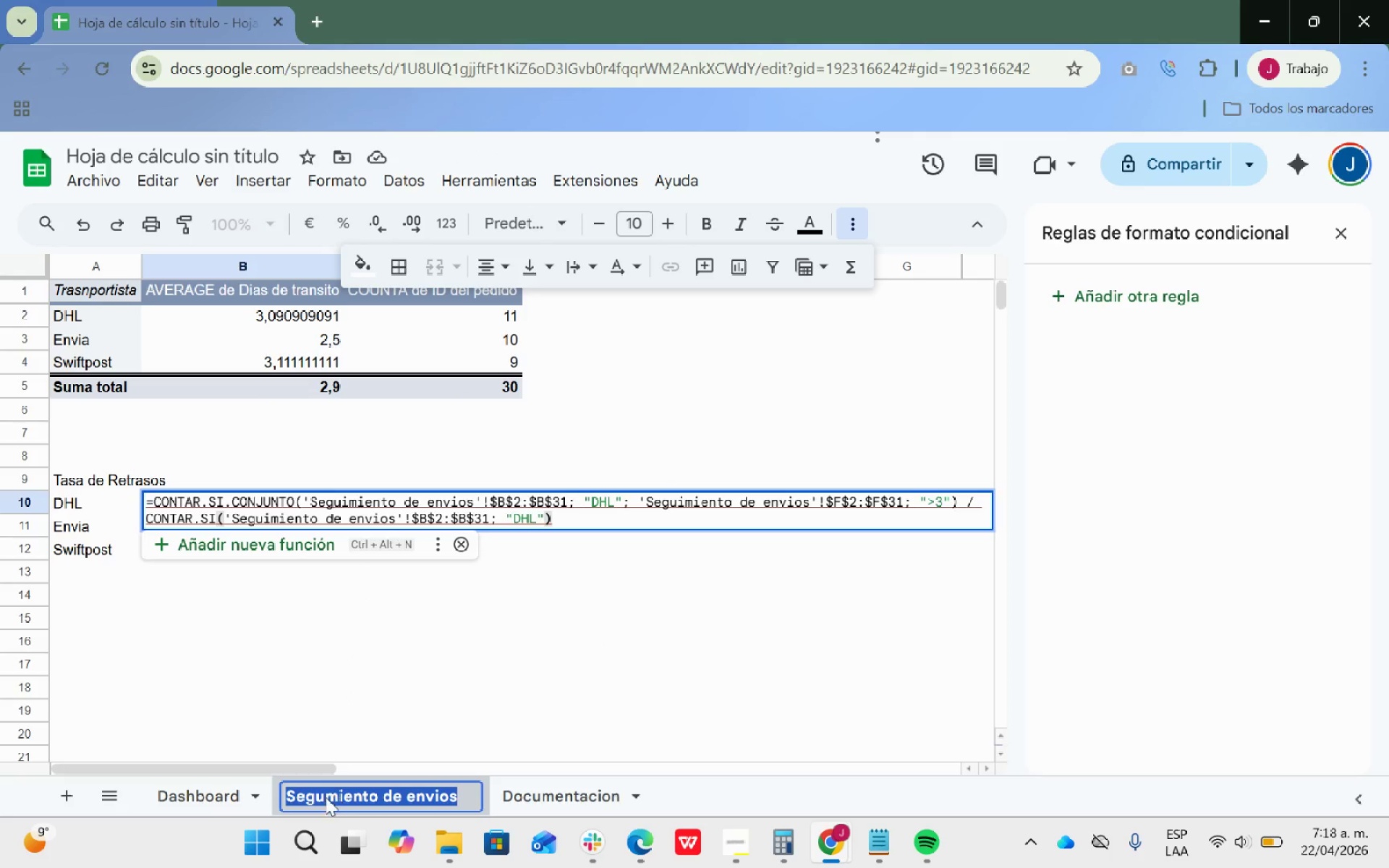 
left_click([326, 797])
 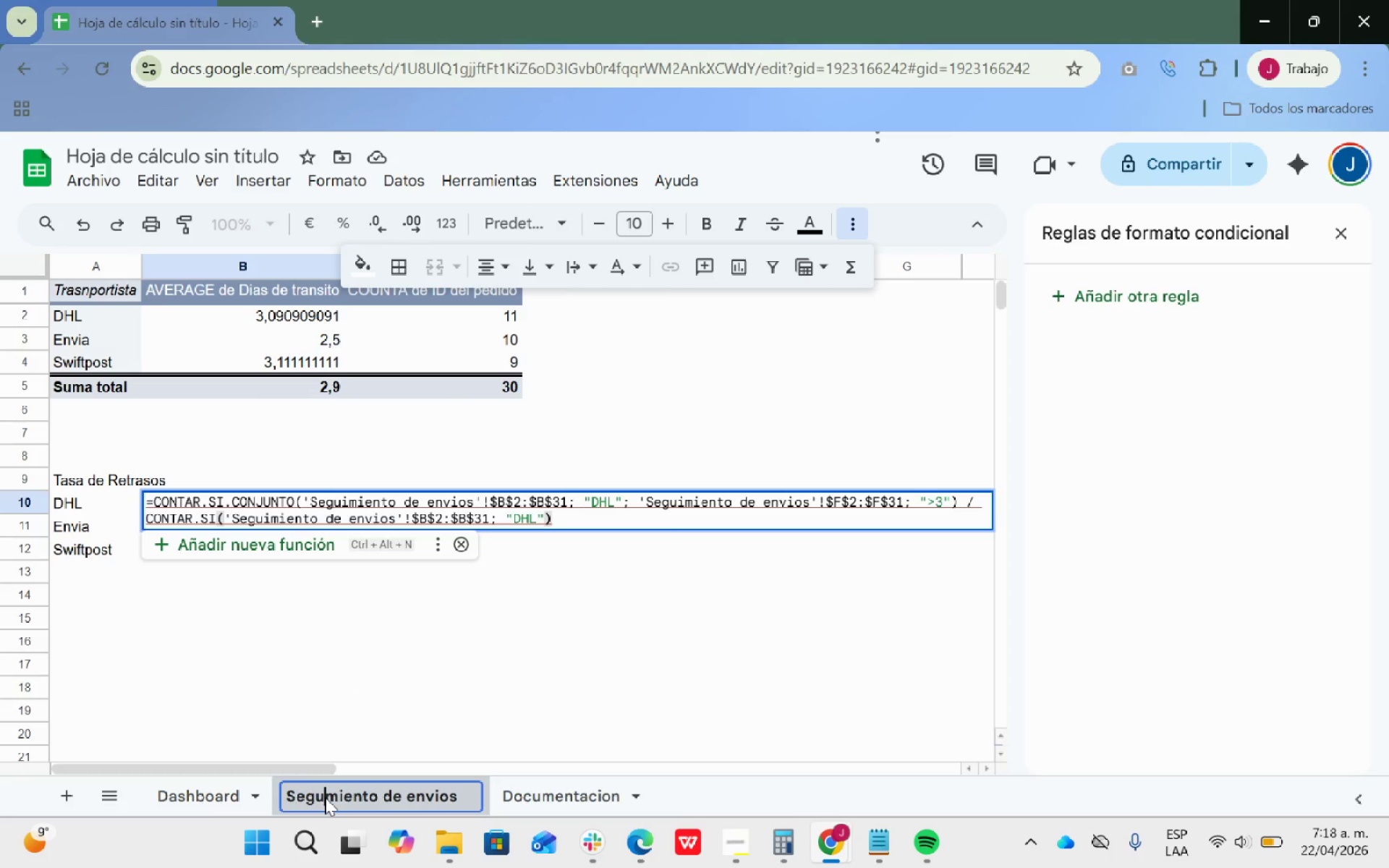 
key(I)
 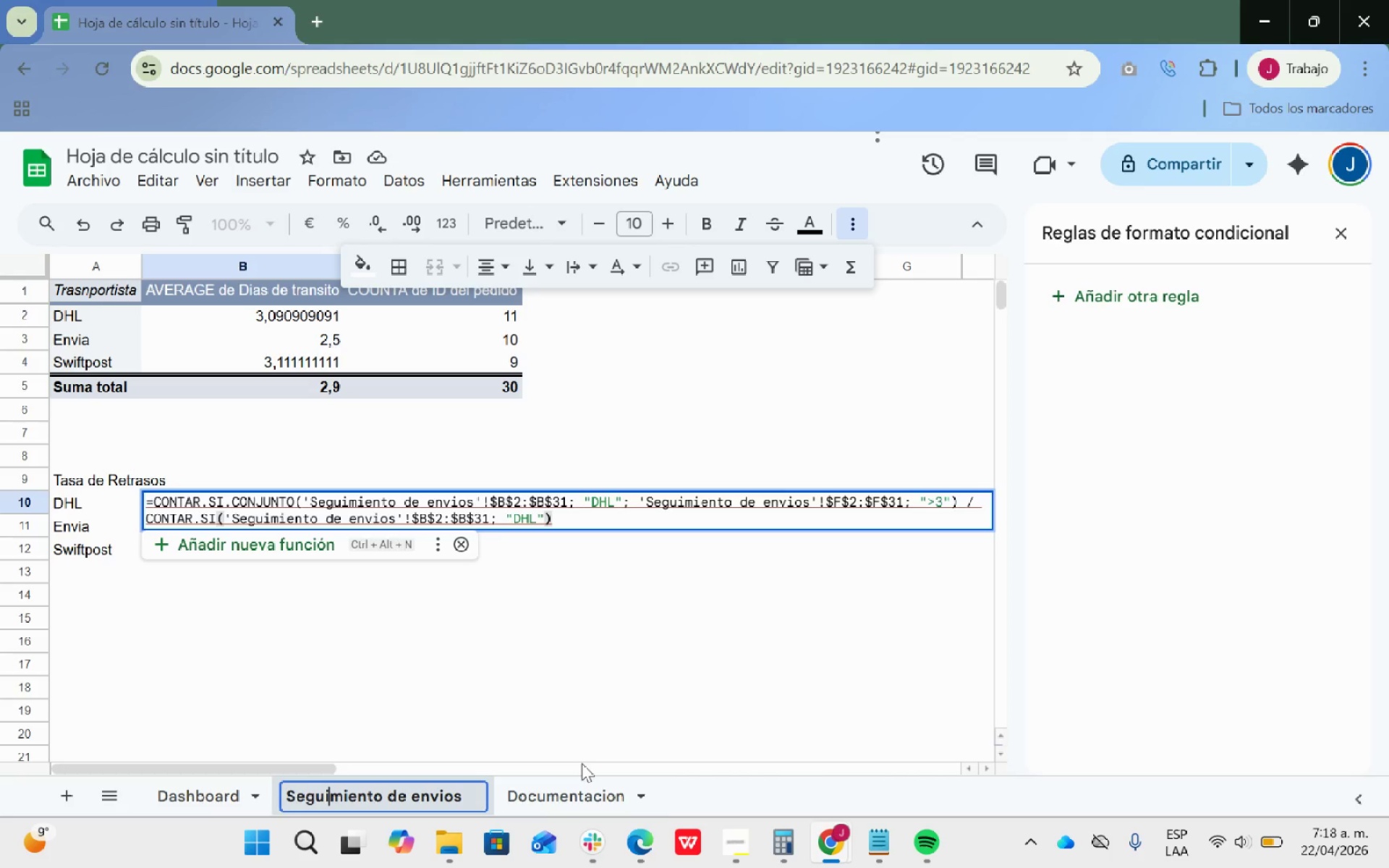 
key(Enter)
 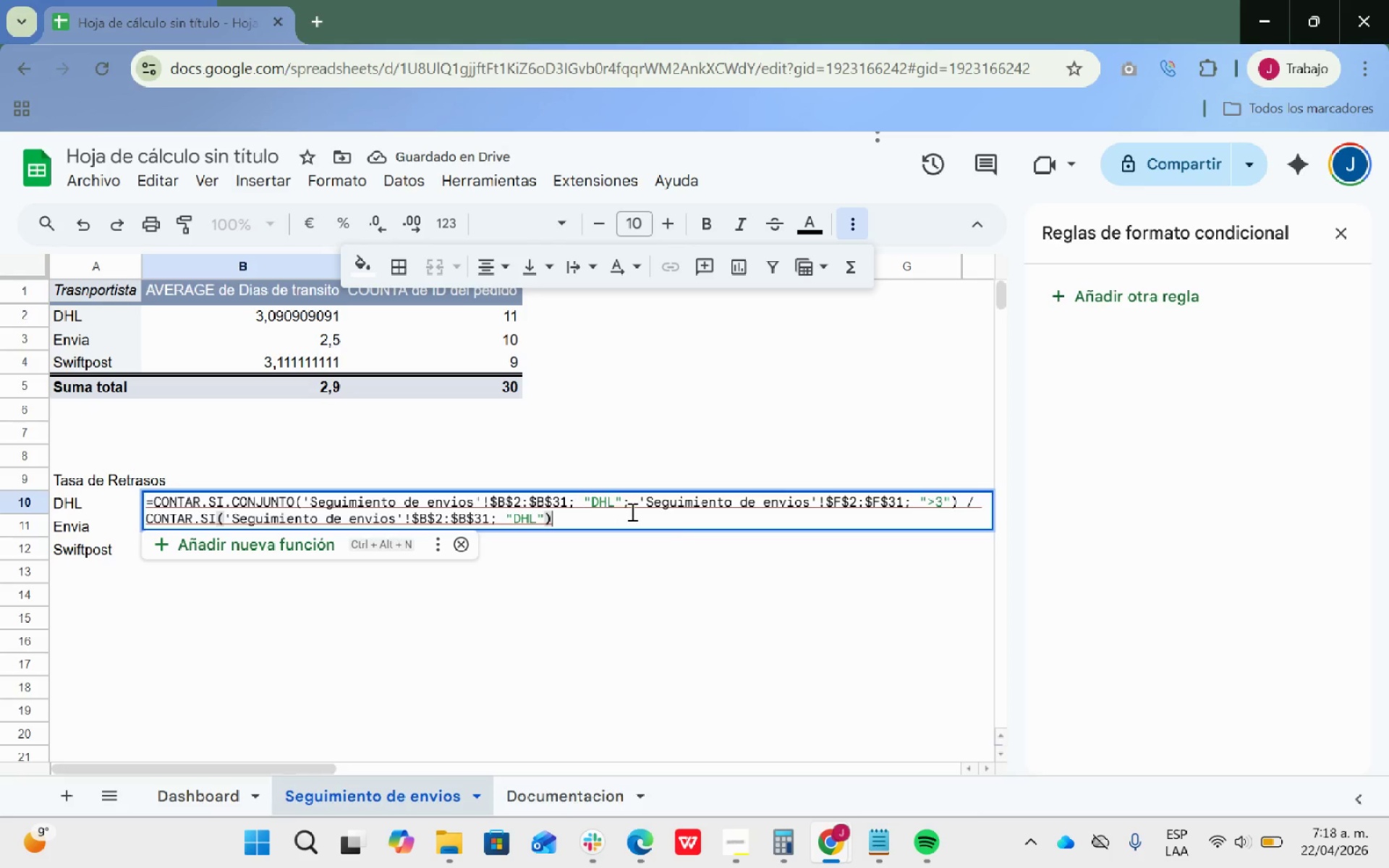 
wait(6.45)
 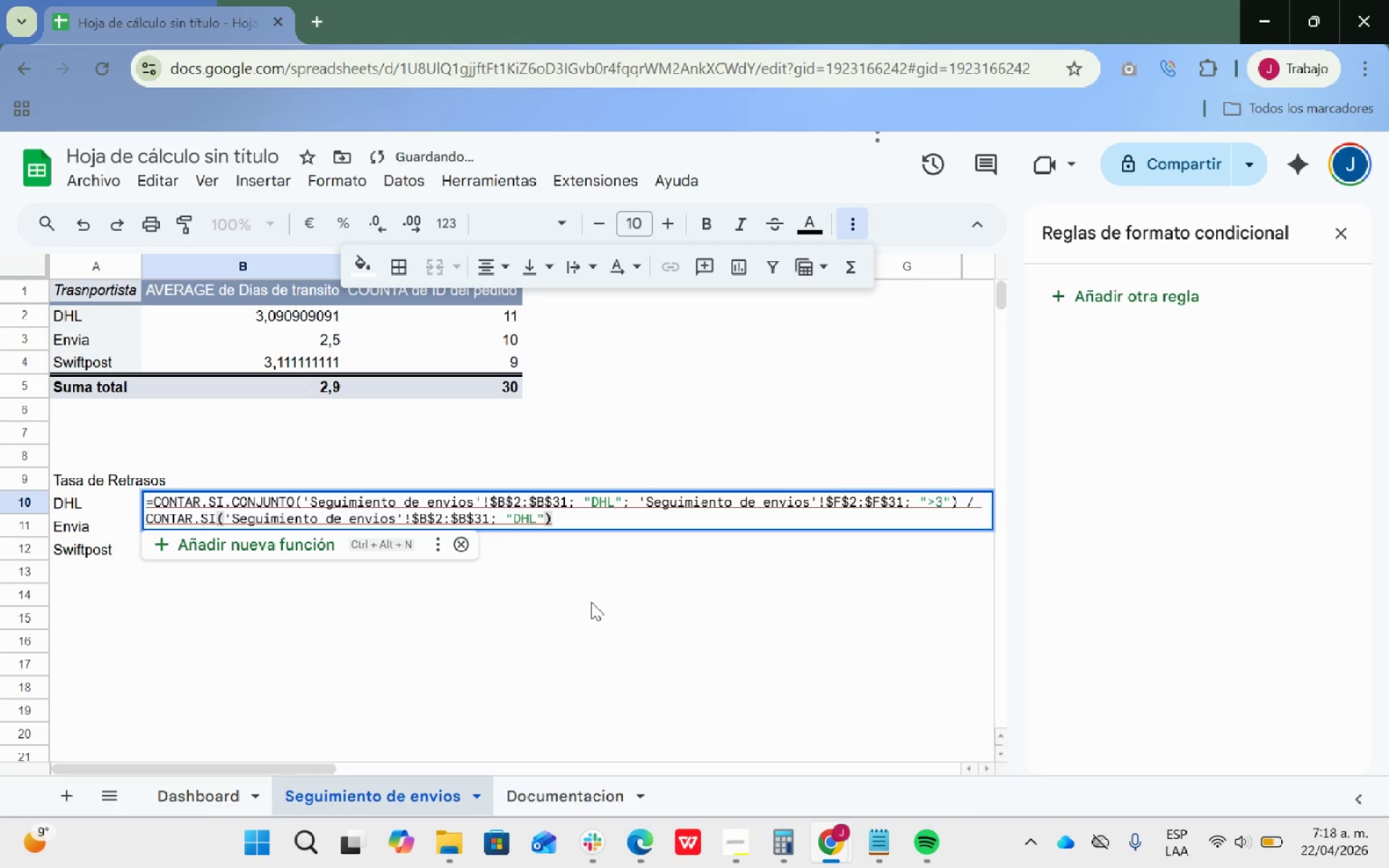 
key(Enter)
 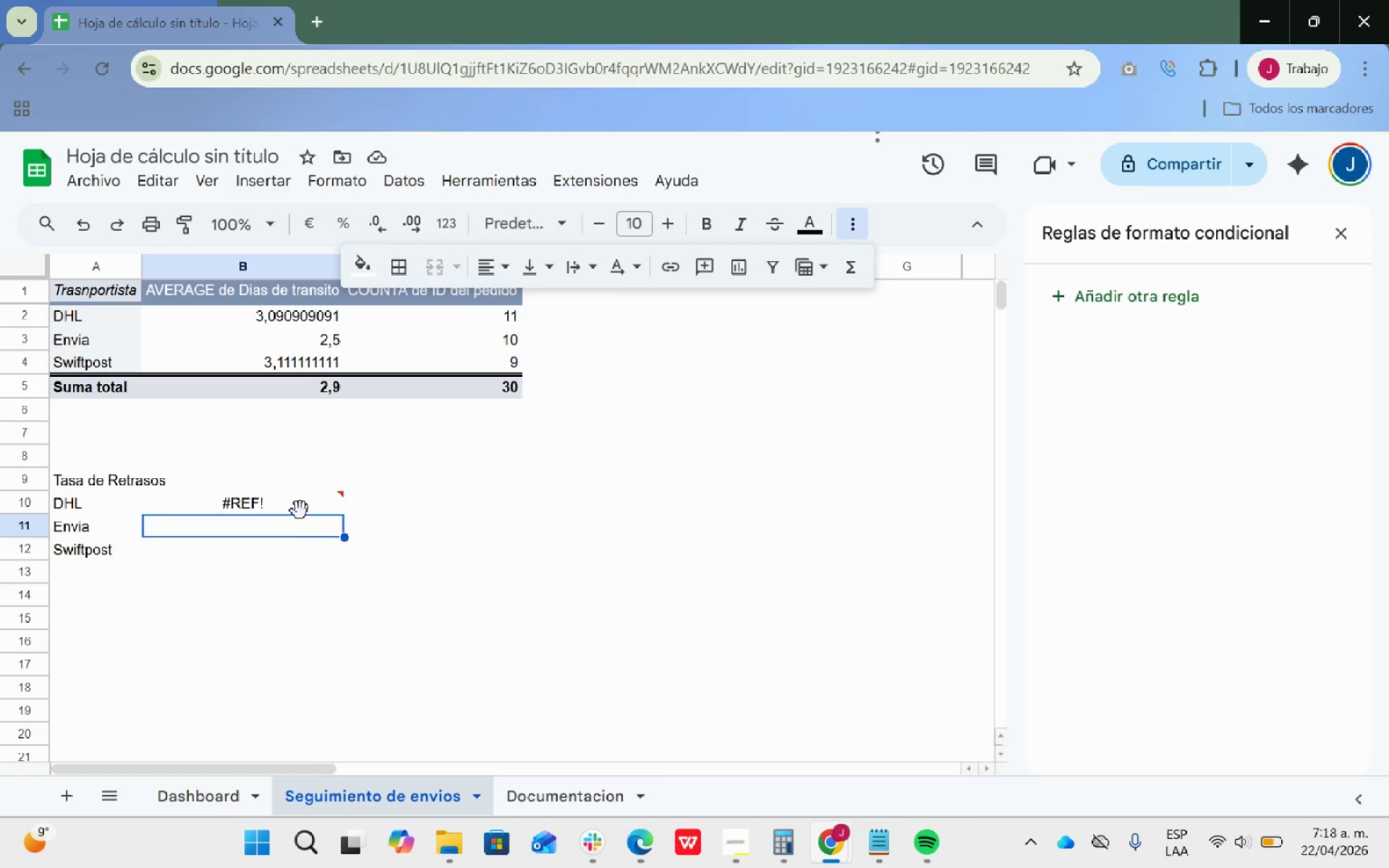 
left_click([294, 506])
 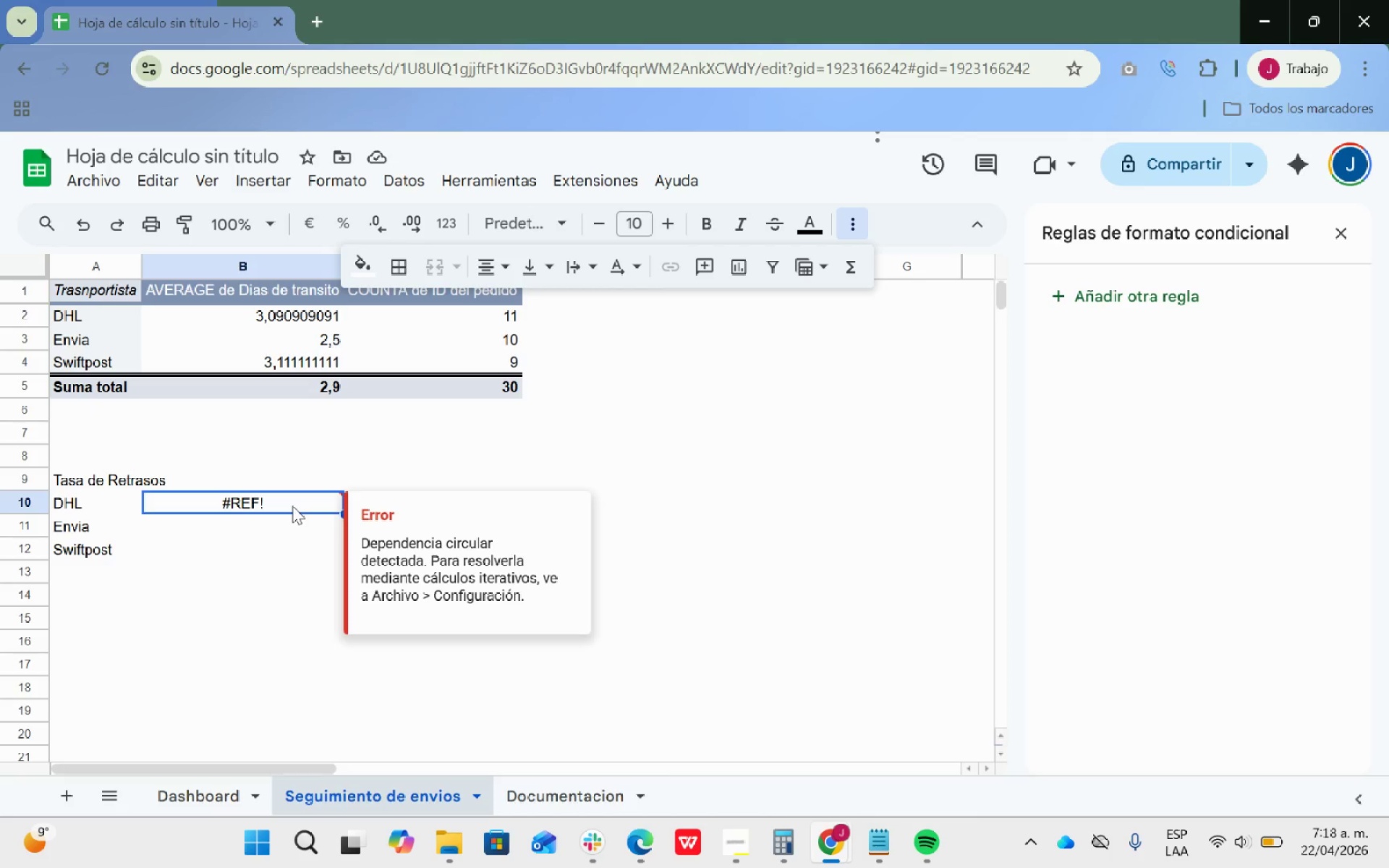 
wait(8.22)
 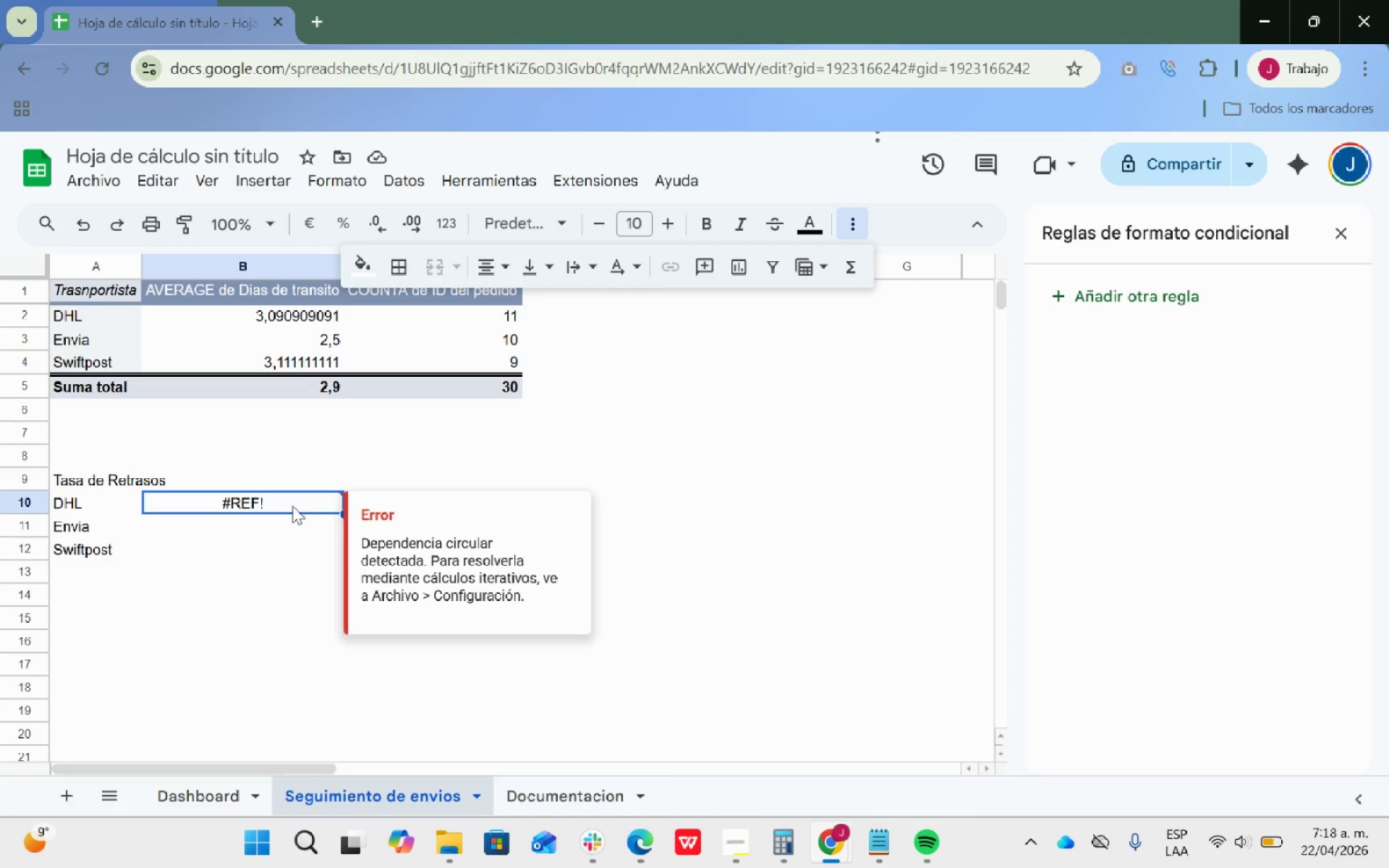 
left_click([101, 179])
 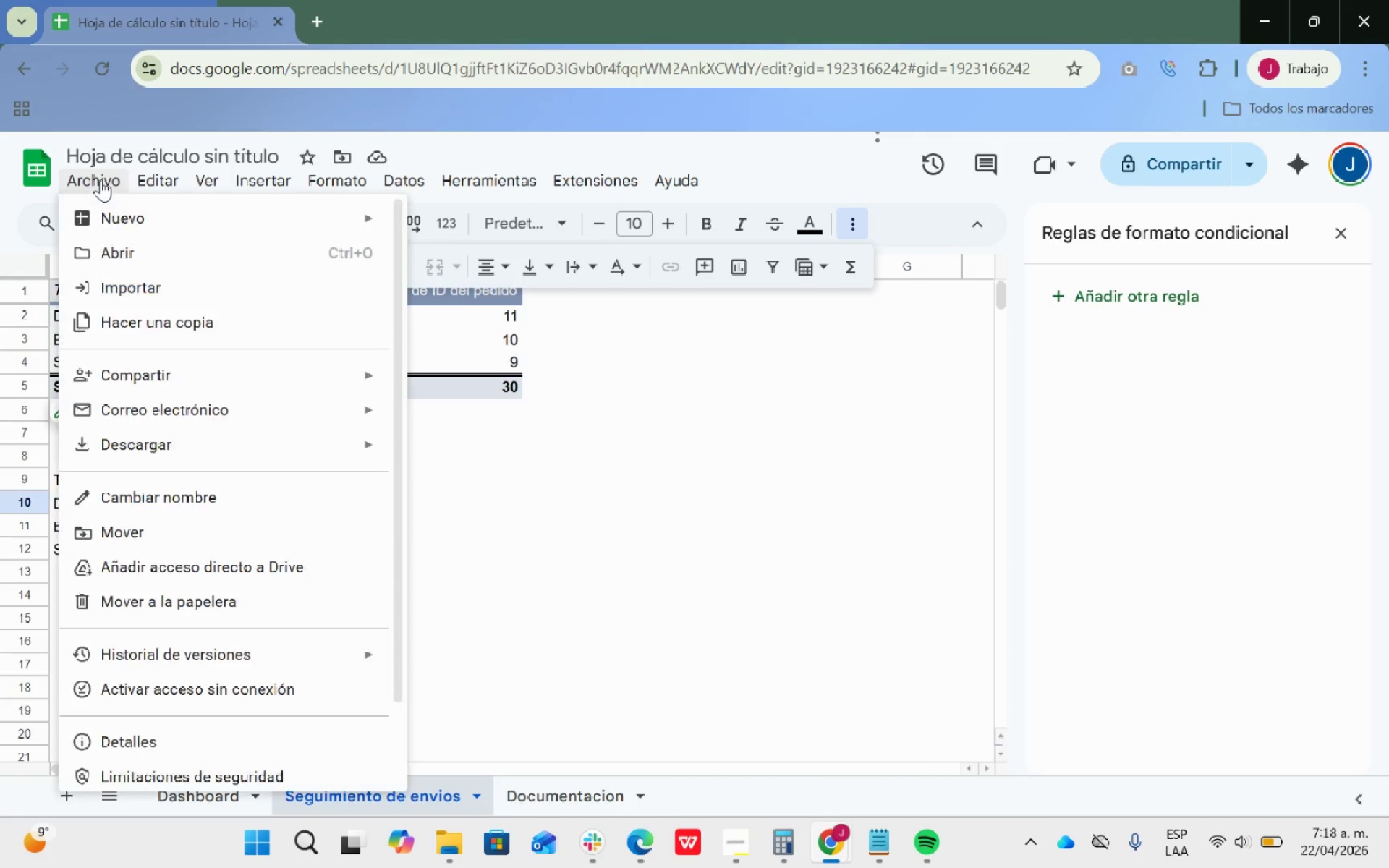 
mouse_move([104, 182])
 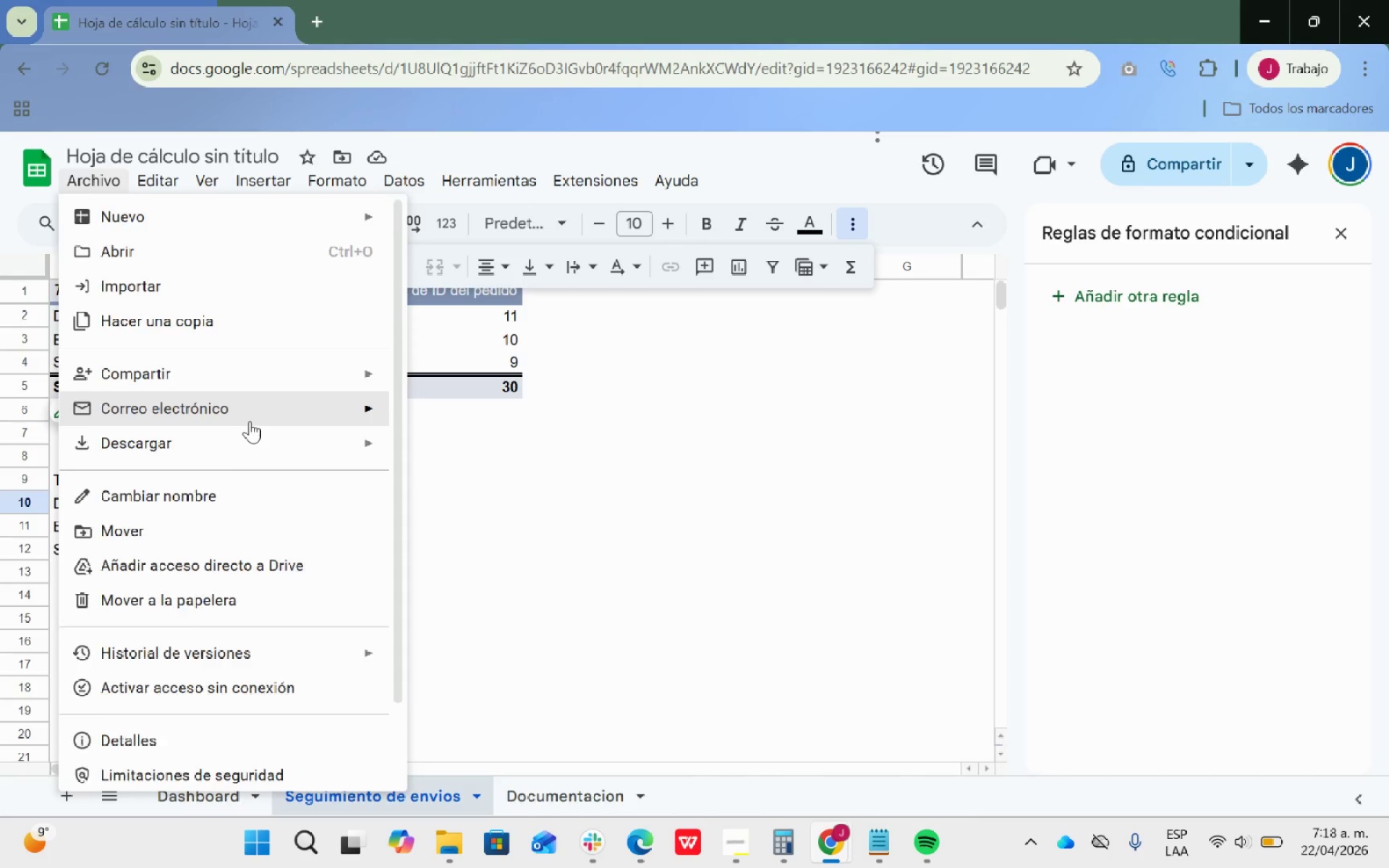 
scroll: coordinate [645, 481], scroll_direction: down, amount: 10.0
 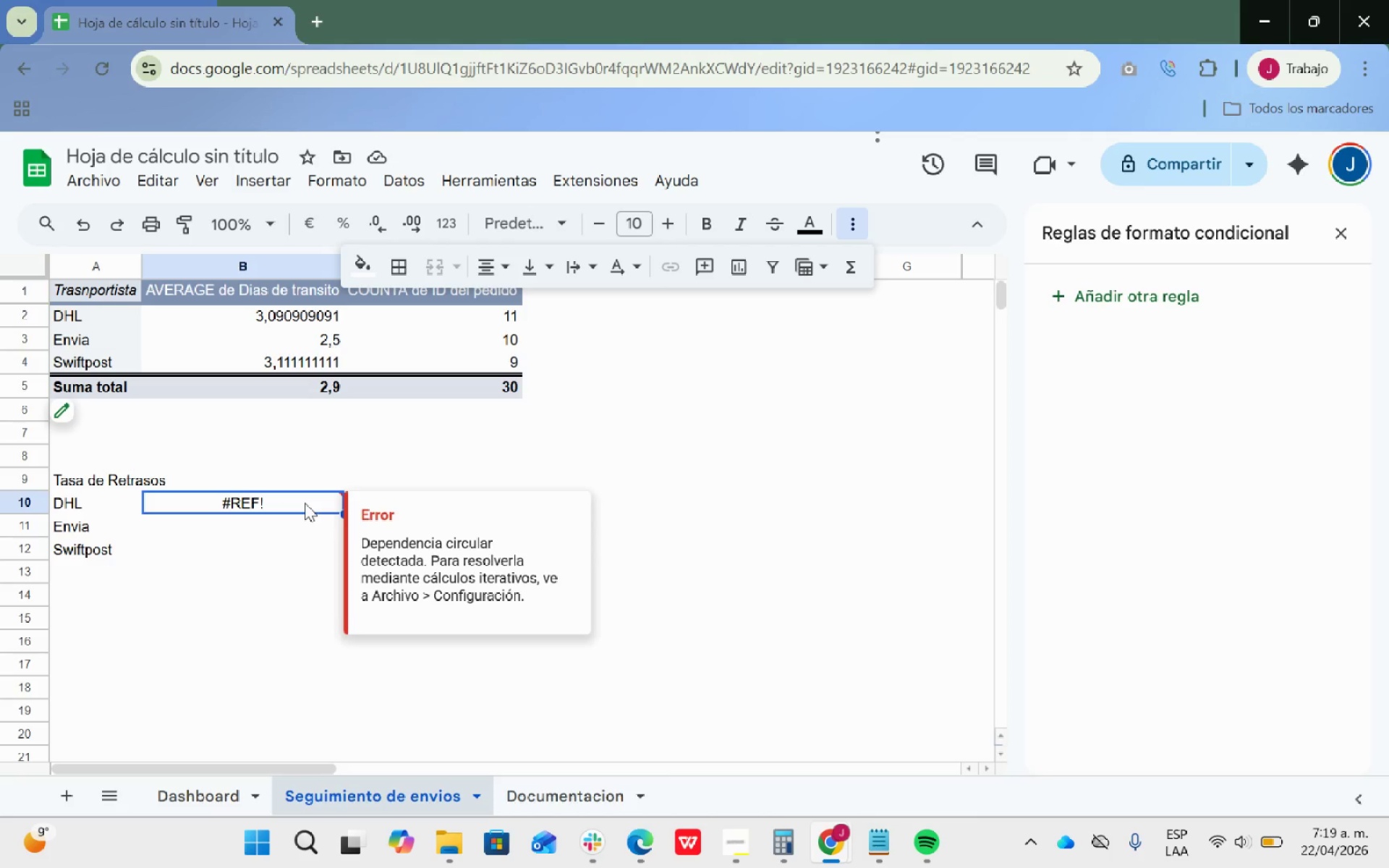 
wait(21.17)
 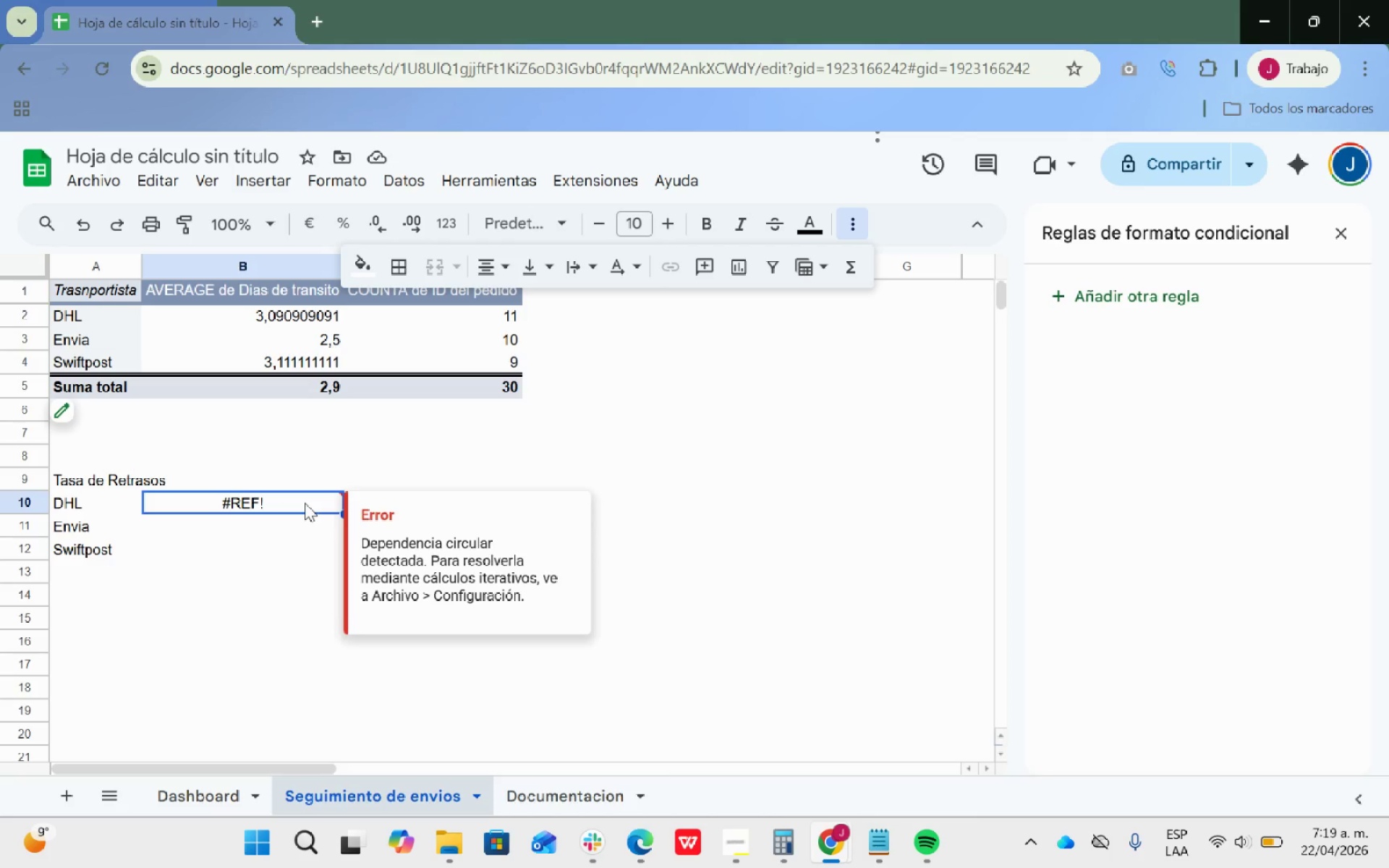 
double_click([305, 503])
 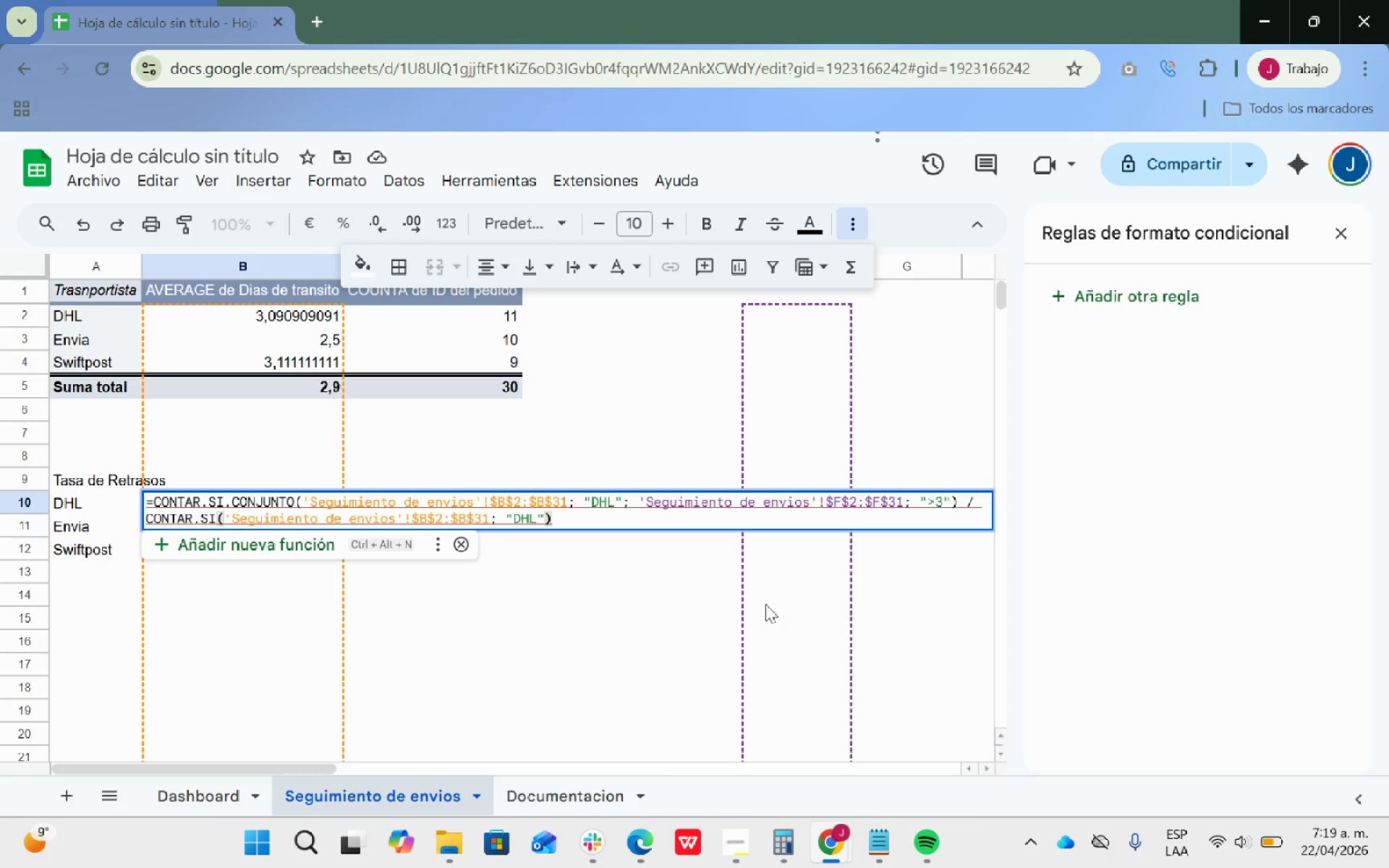 
wait(35.64)
 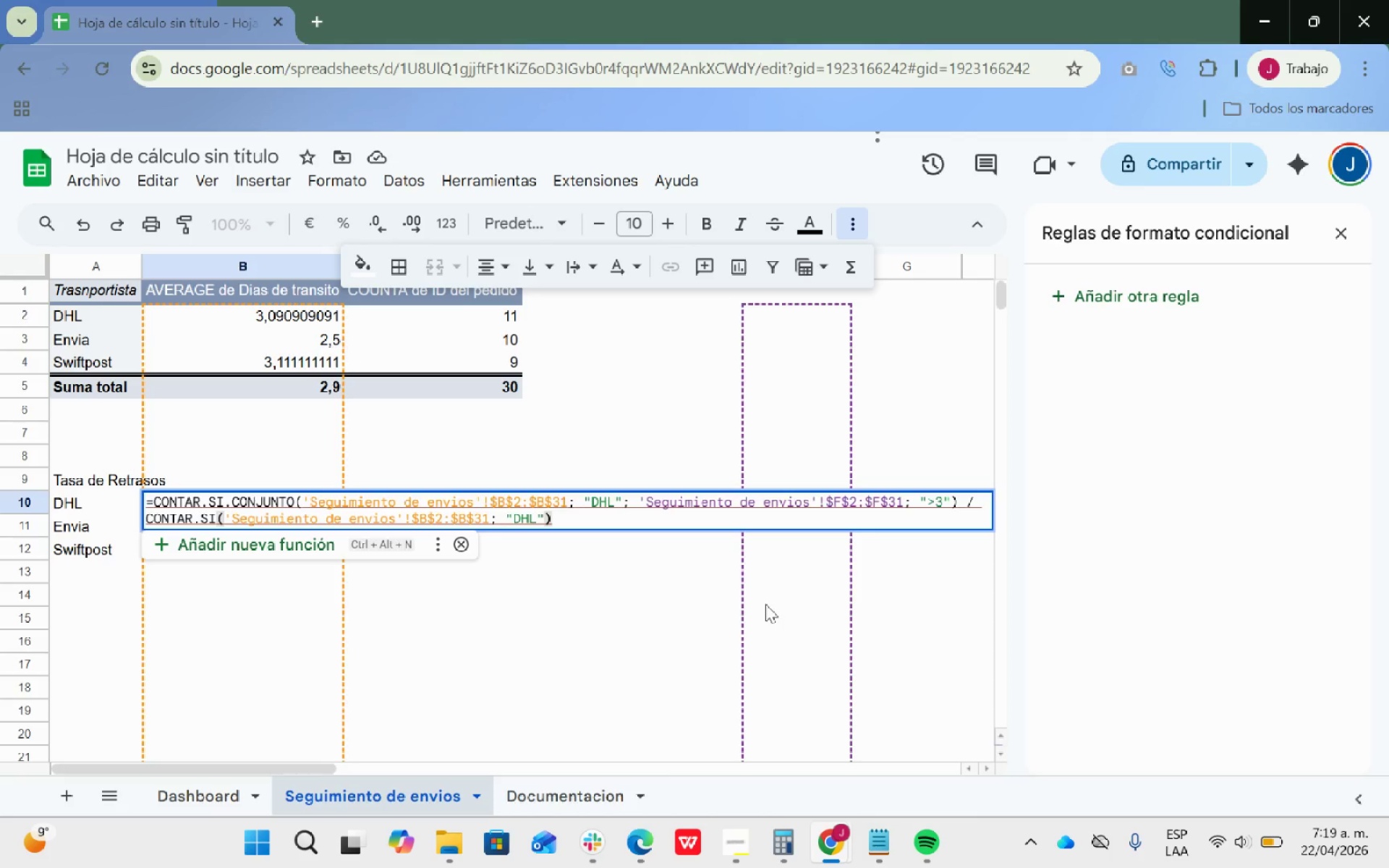 
key(Alt+Tab)
 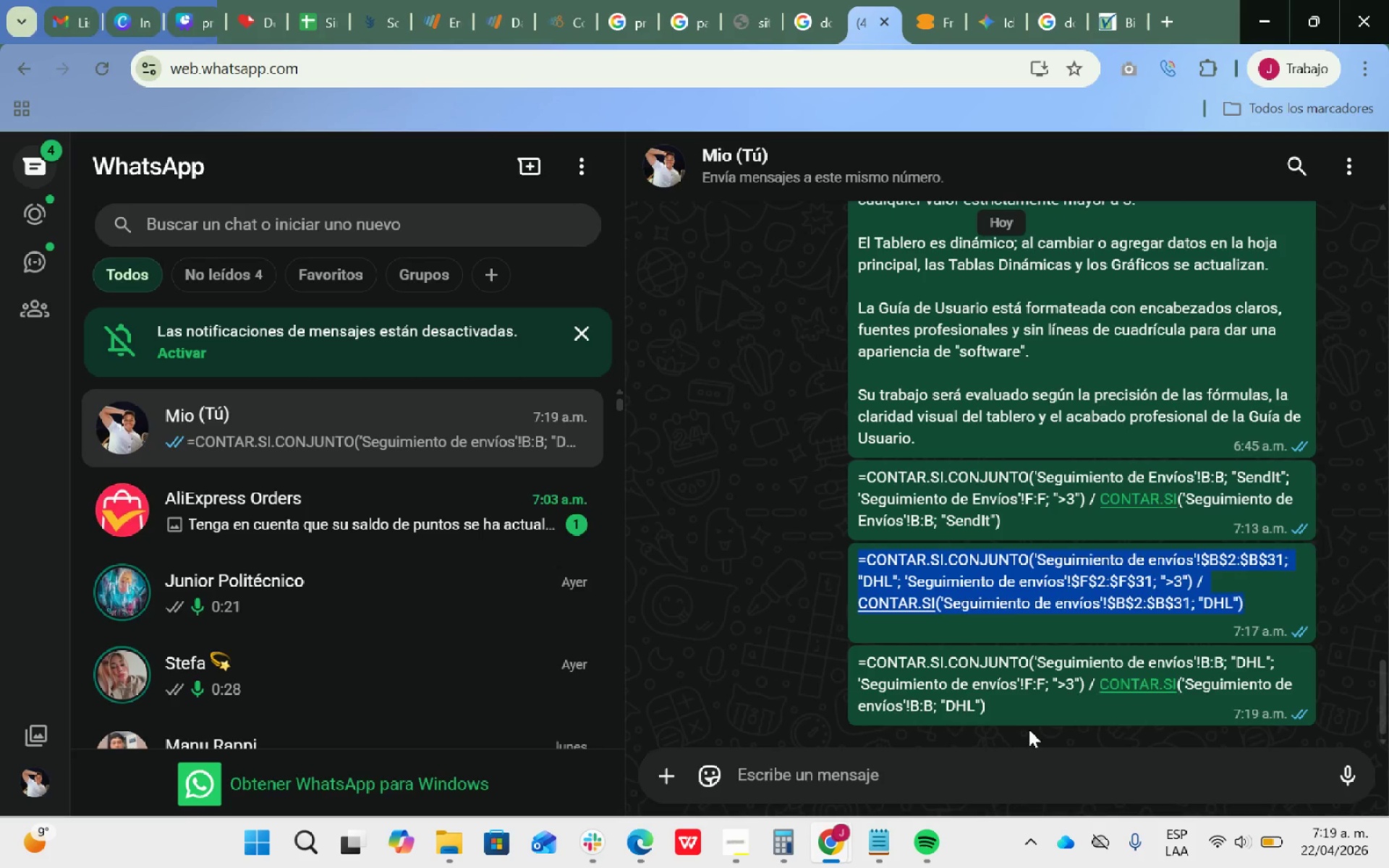 
left_click_drag(start_coordinate=[1008, 708], to_coordinate=[852, 670])
 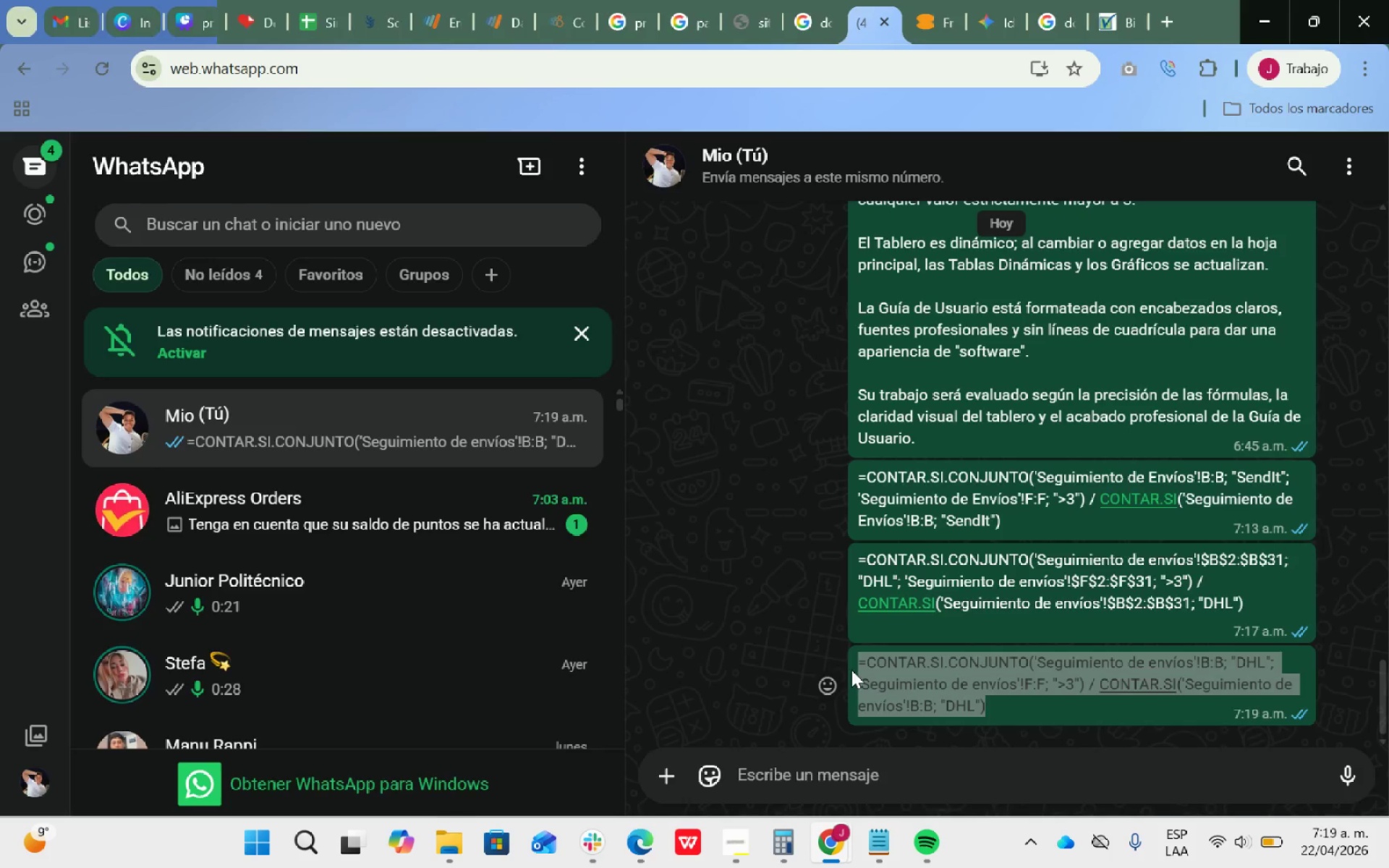 
key(Control+ControlLeft)
 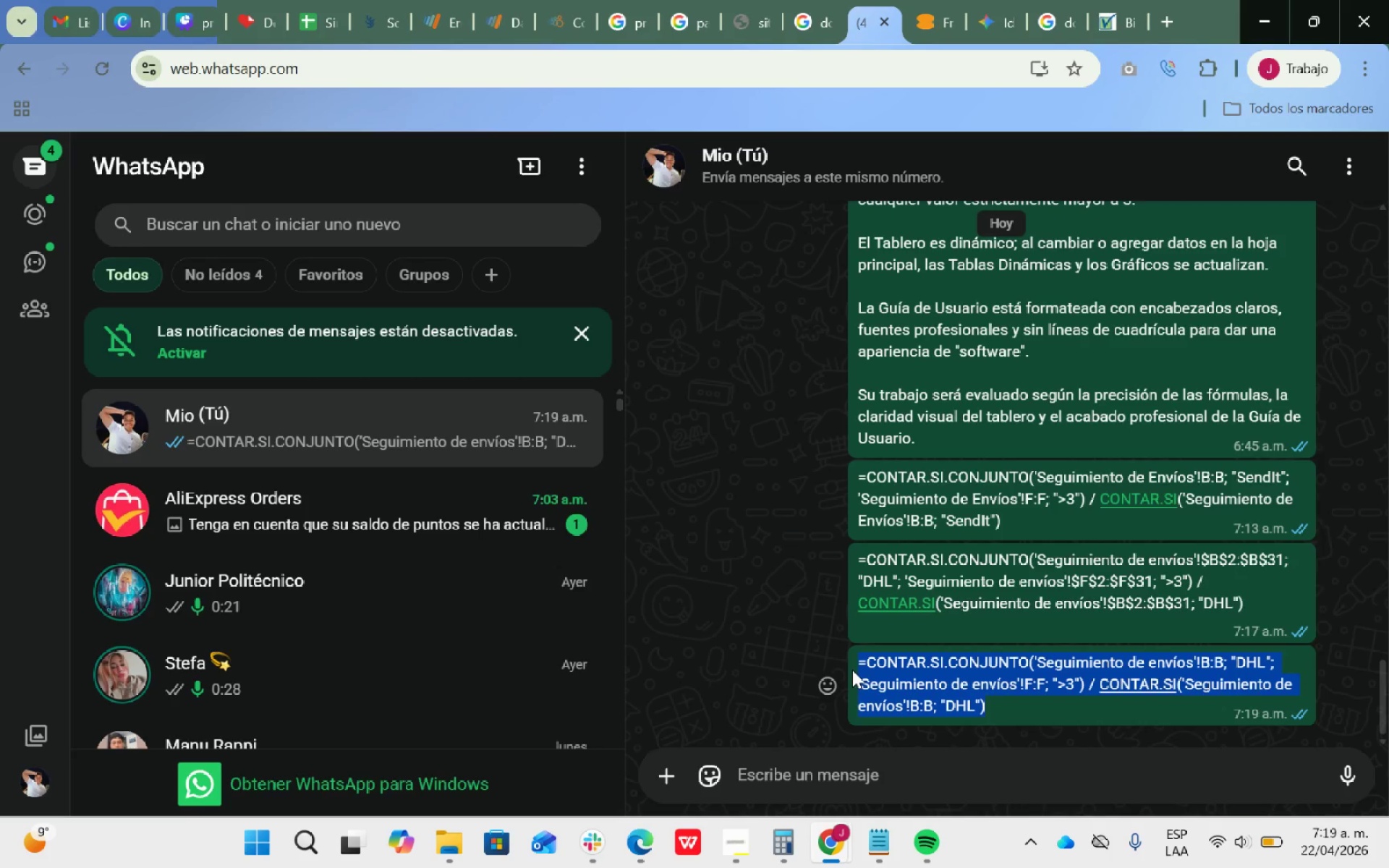 
key(Control+C)
 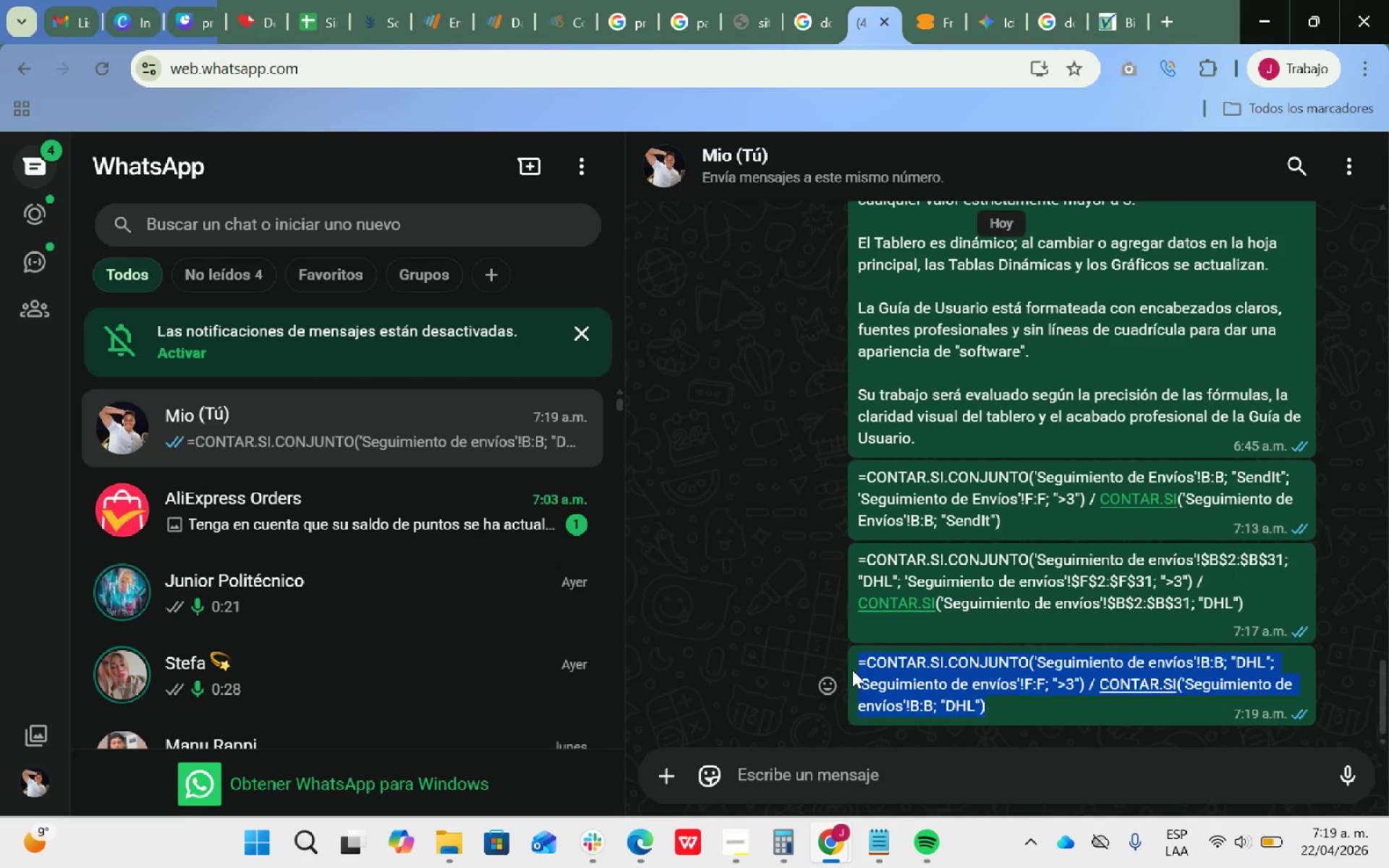 
key(Alt+AltLeft)
 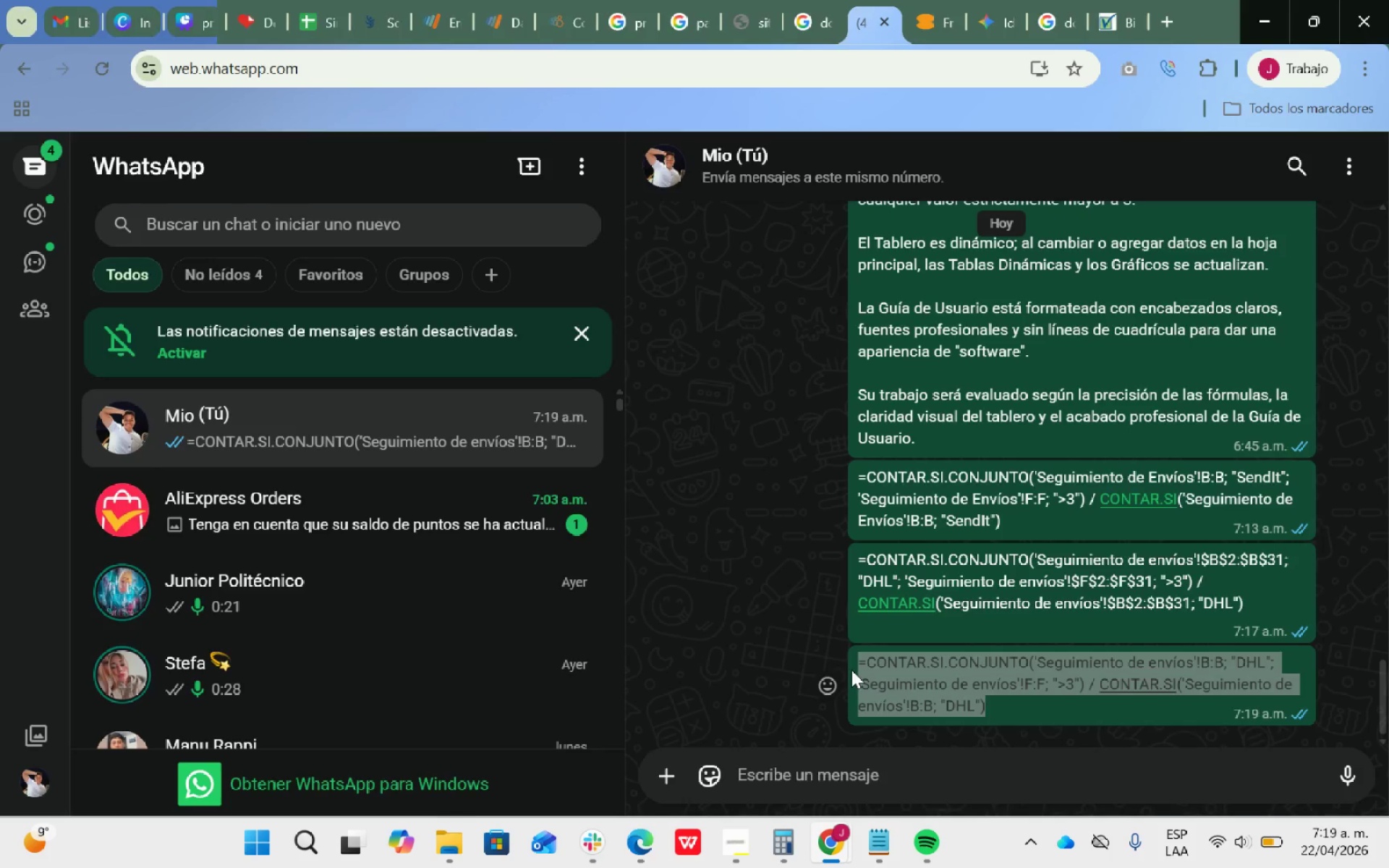 
key(Alt+Tab)
 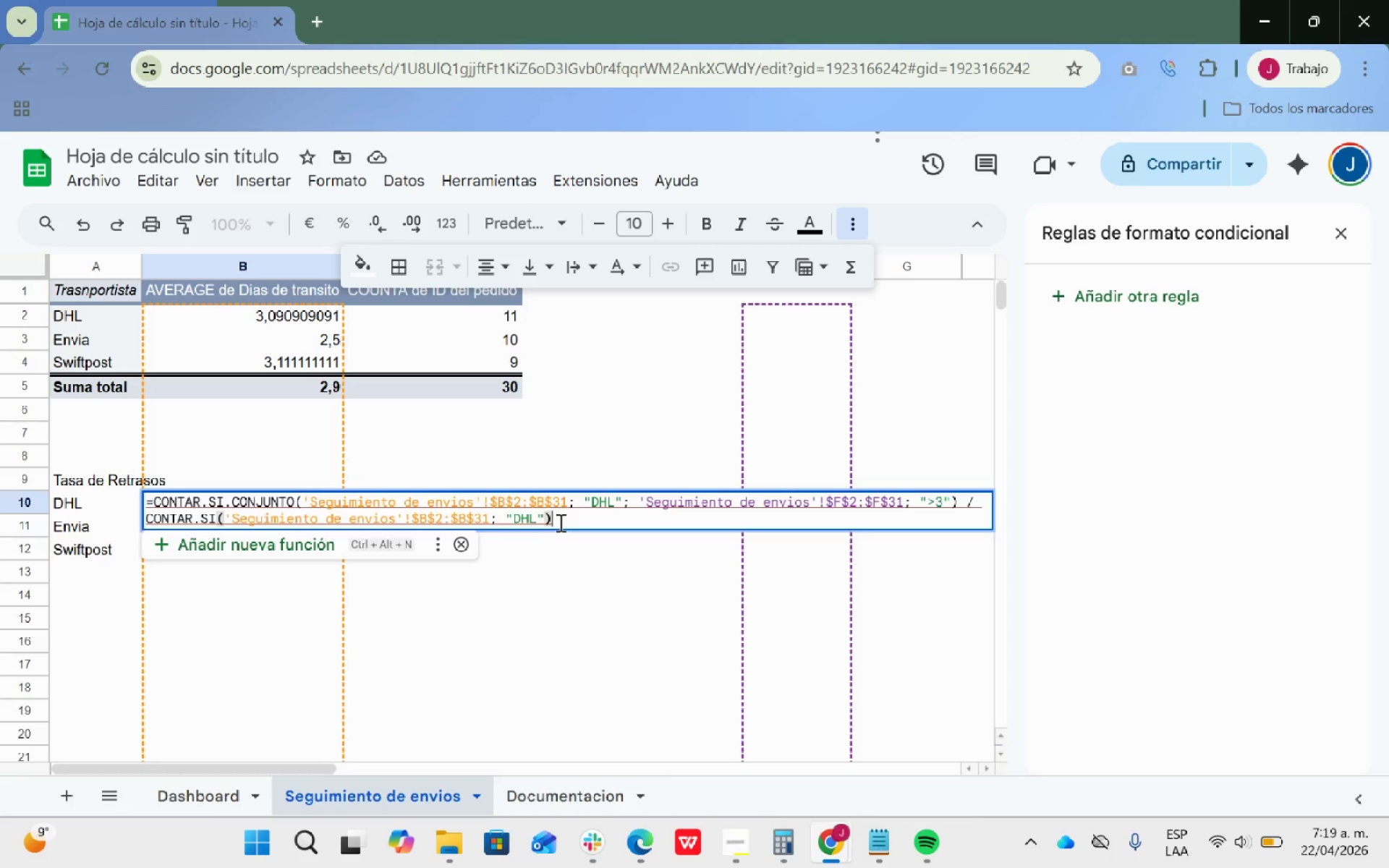 
left_click_drag(start_coordinate=[562, 522], to_coordinate=[143, 506])
 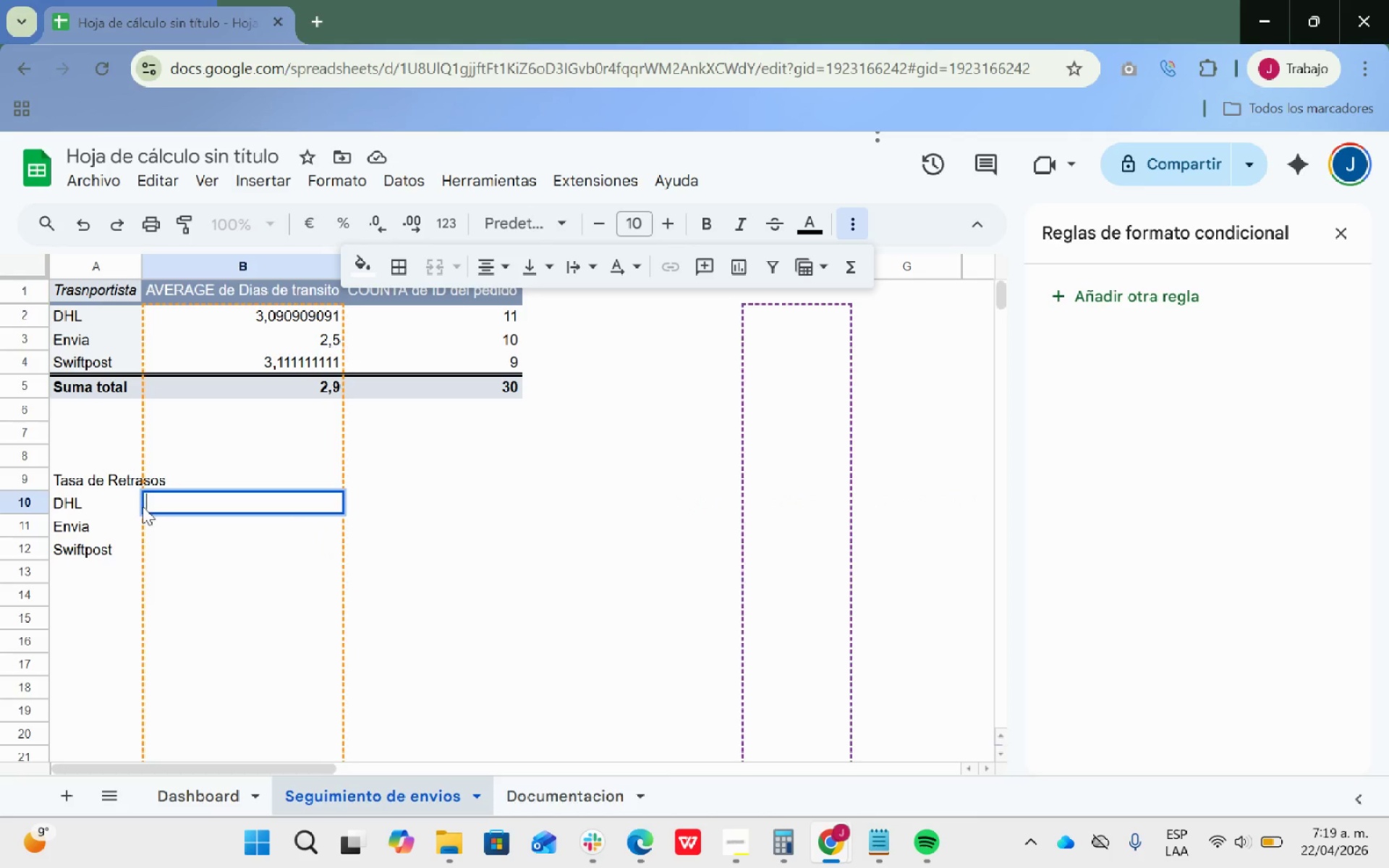 
key(Backspace)
 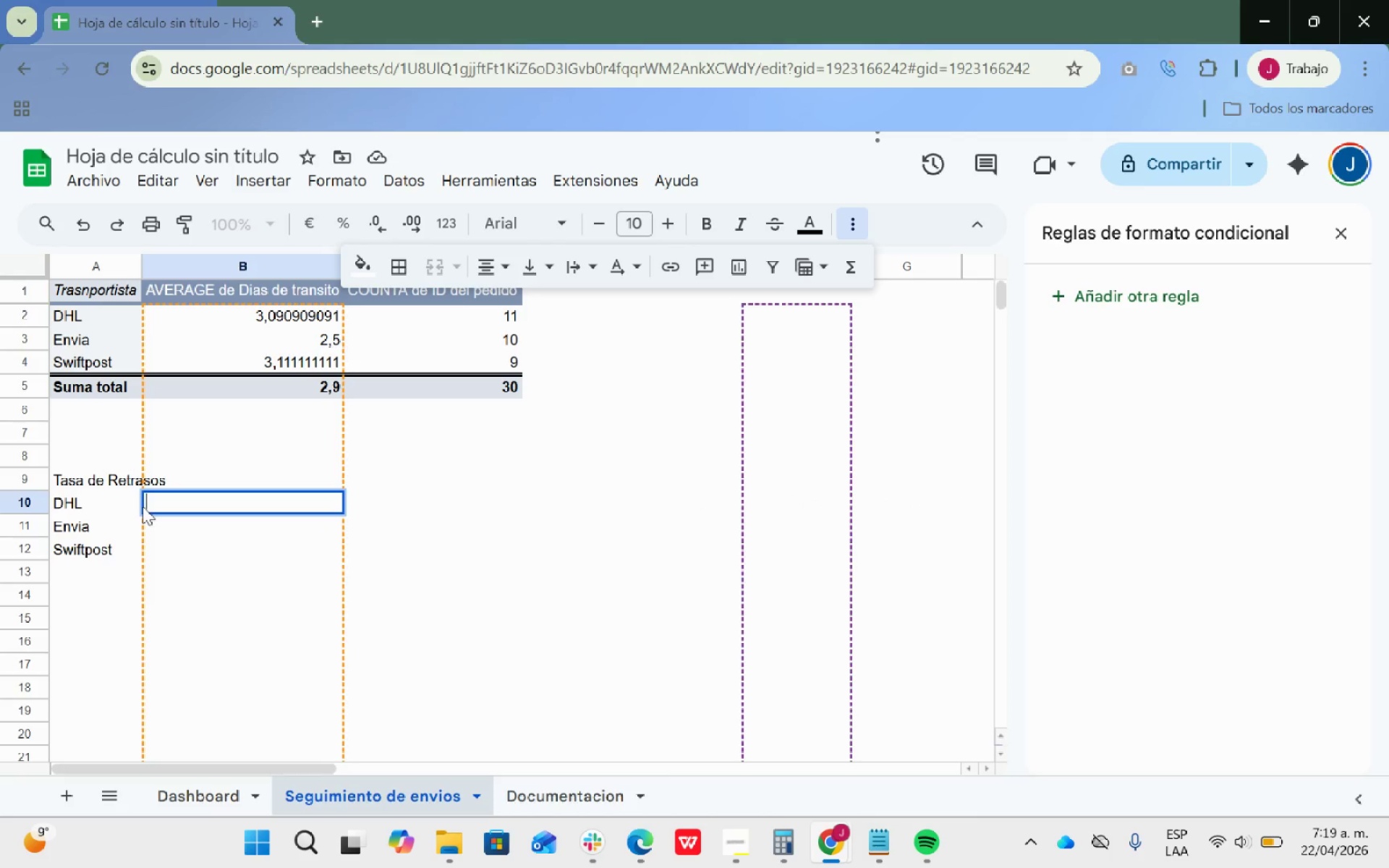 
key(Control+ControlLeft)
 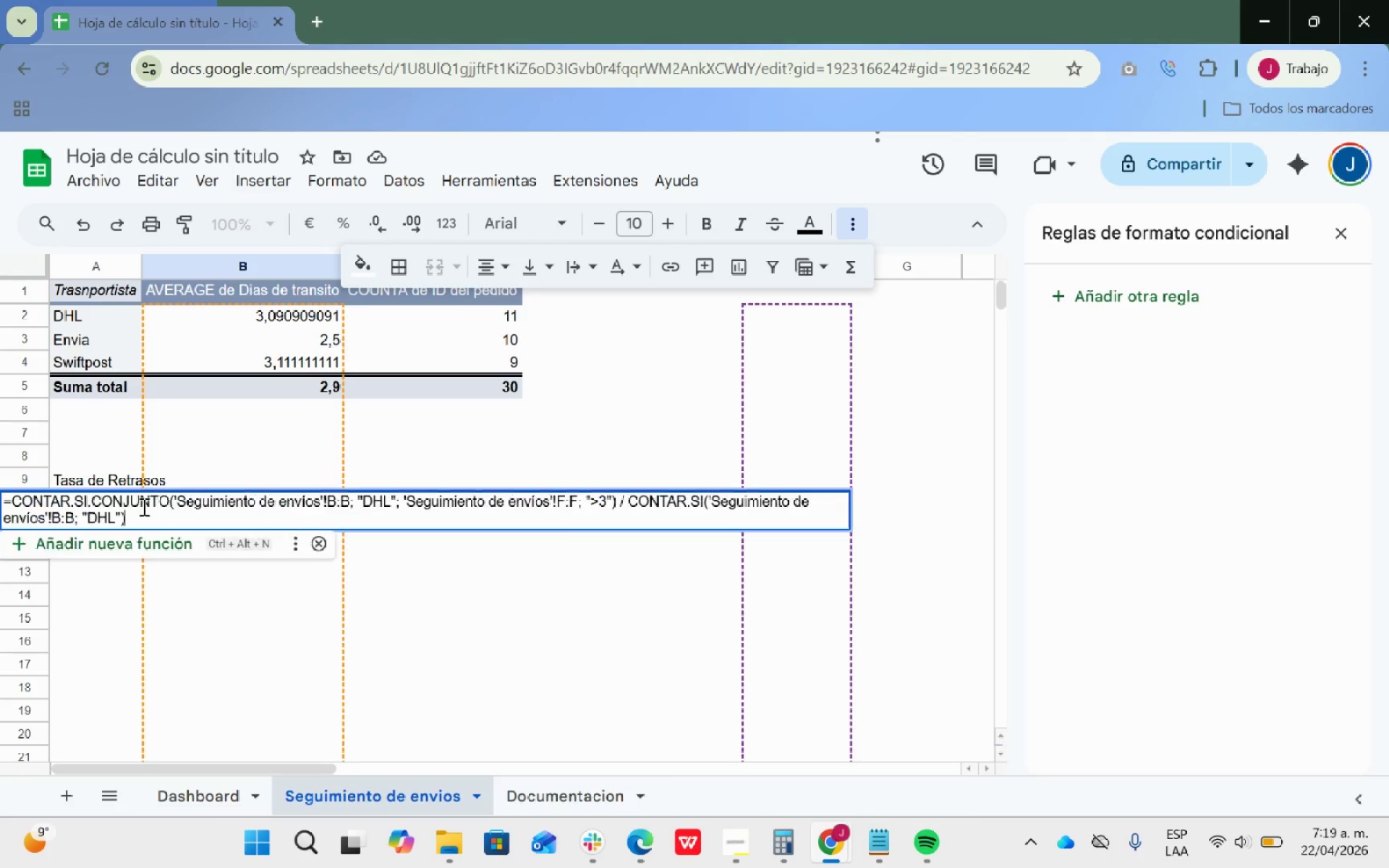 
key(Control+V)
 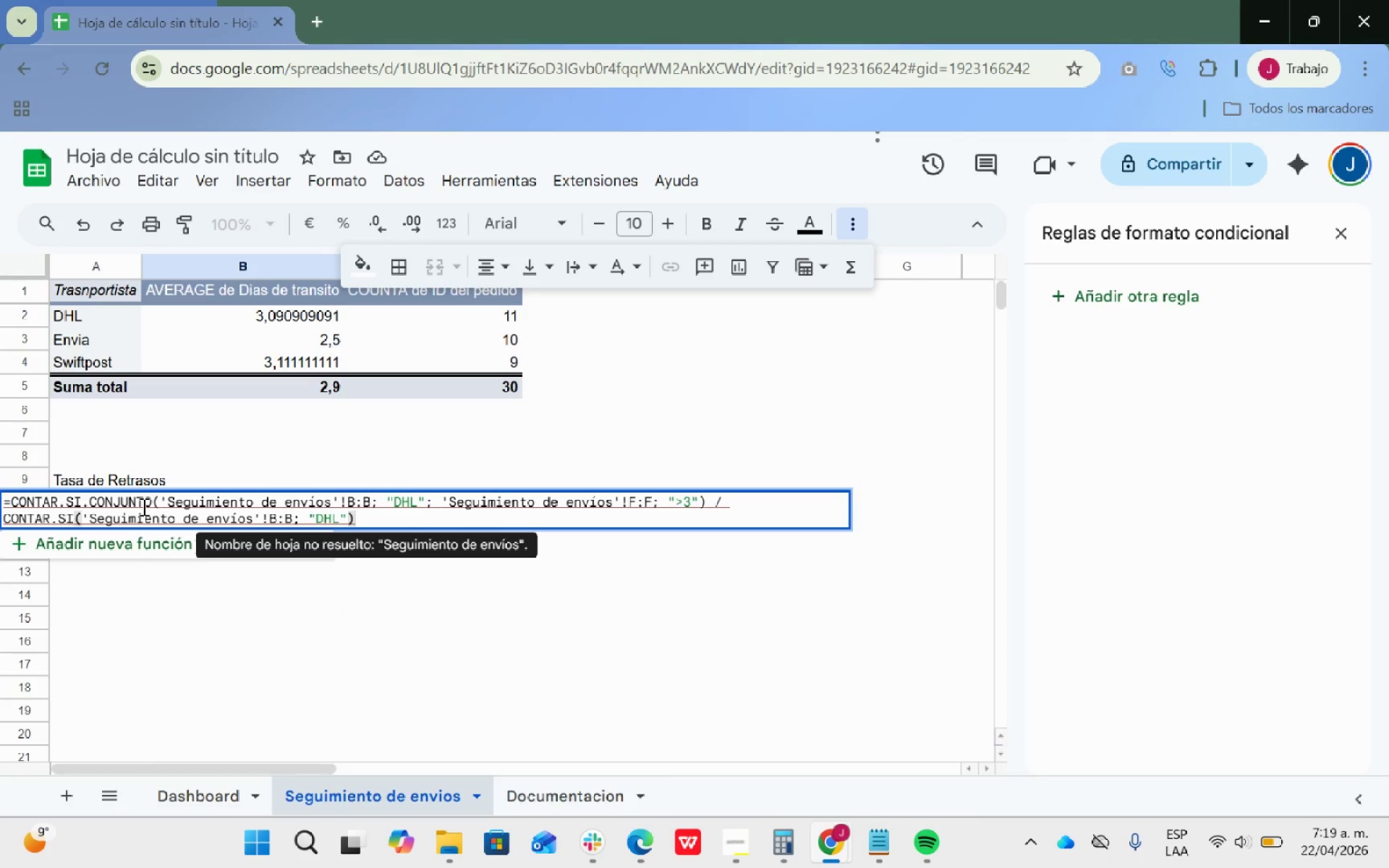 
key(Enter)
 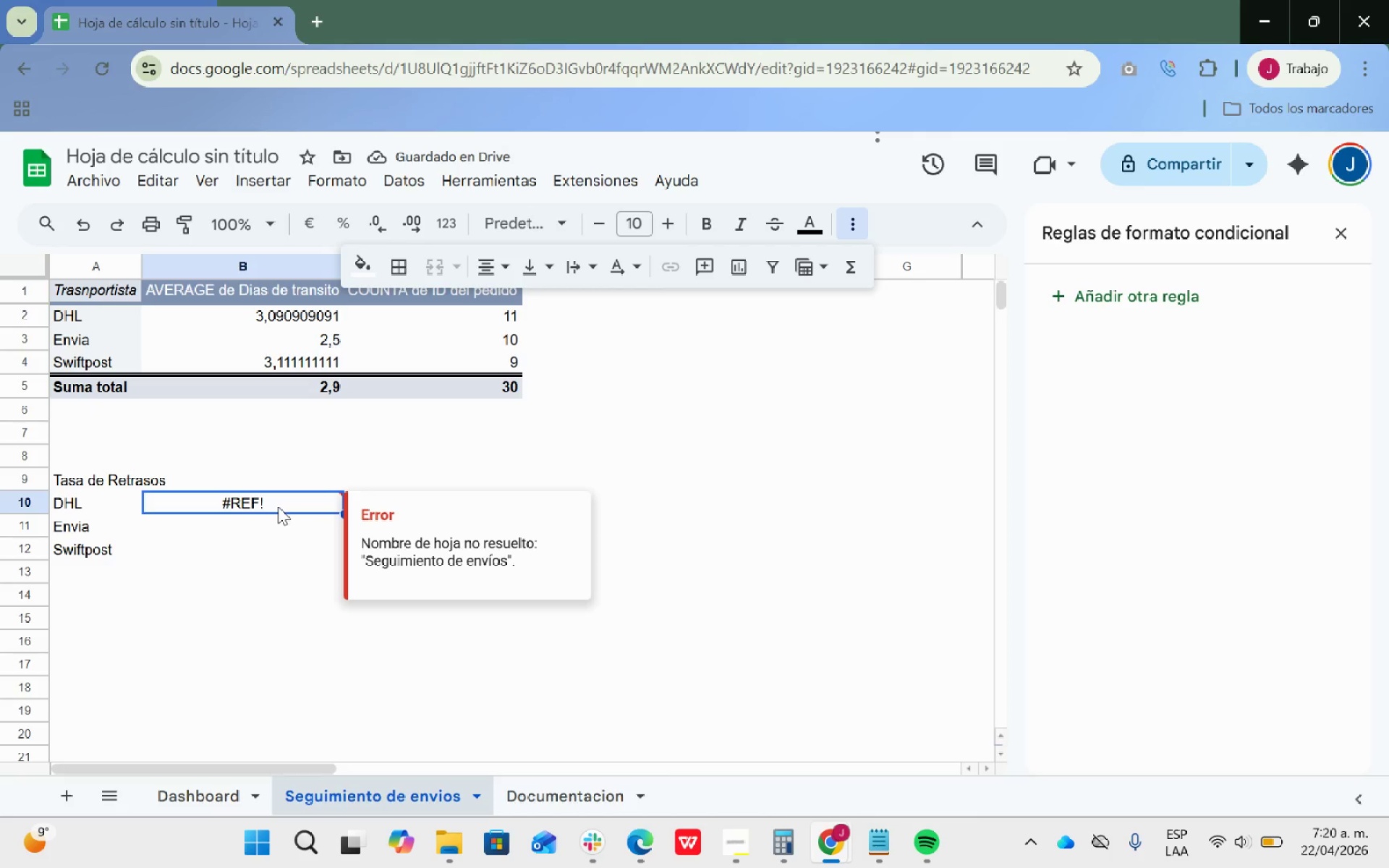 
wait(8.11)
 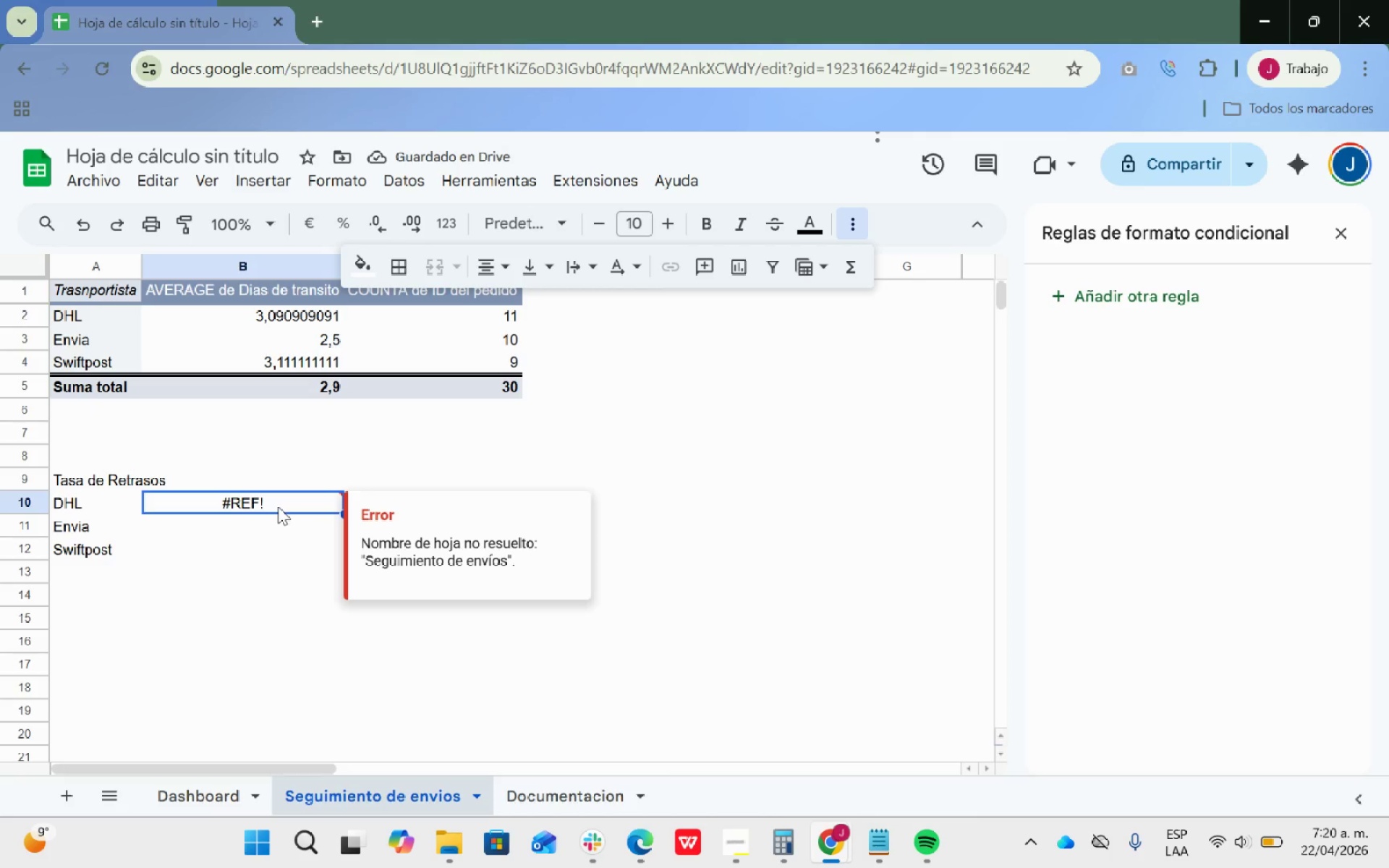 
left_click_drag(start_coordinate=[459, 499], to_coordinate=[451, 502])
 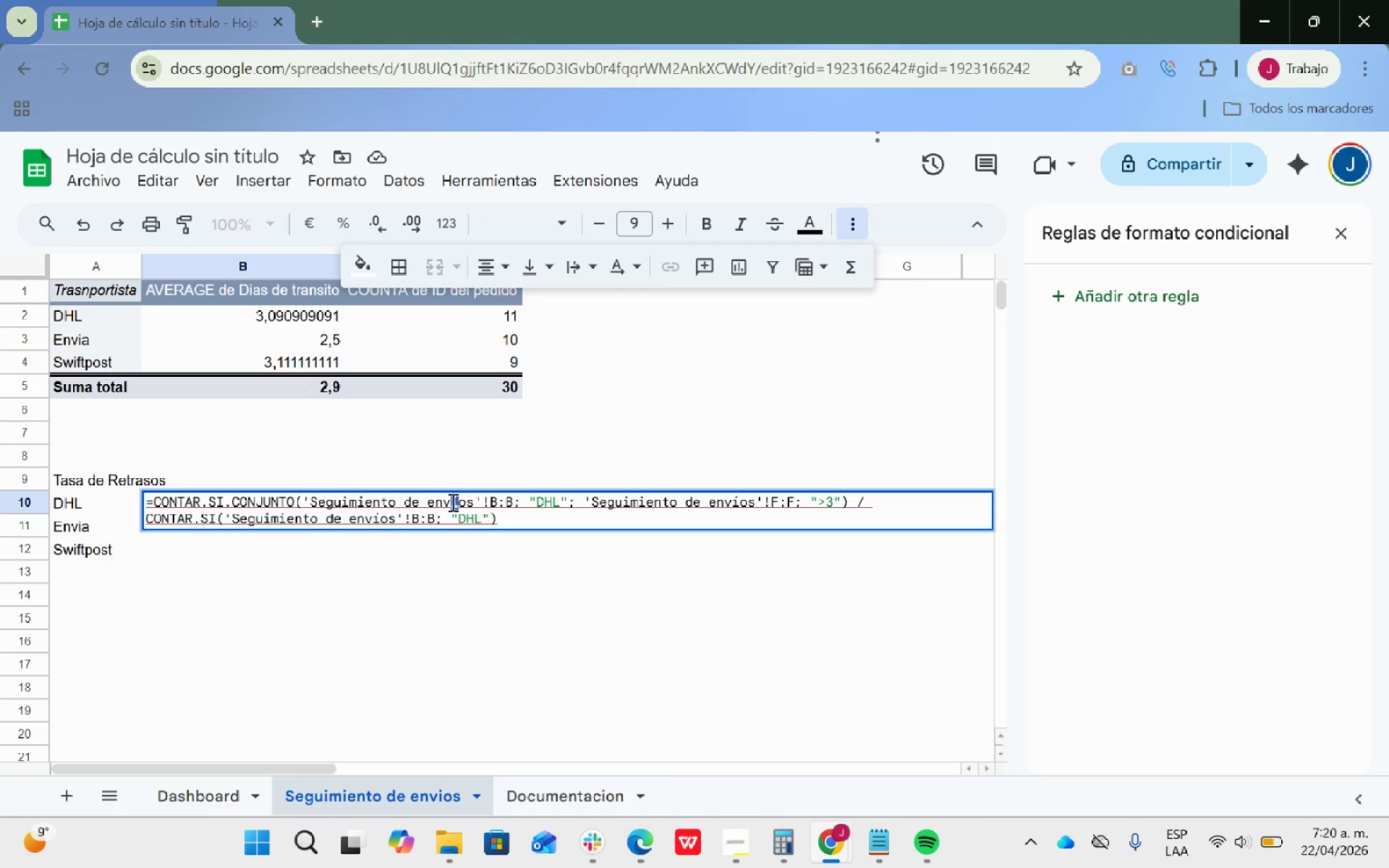 
key(Control+ControlLeft)
 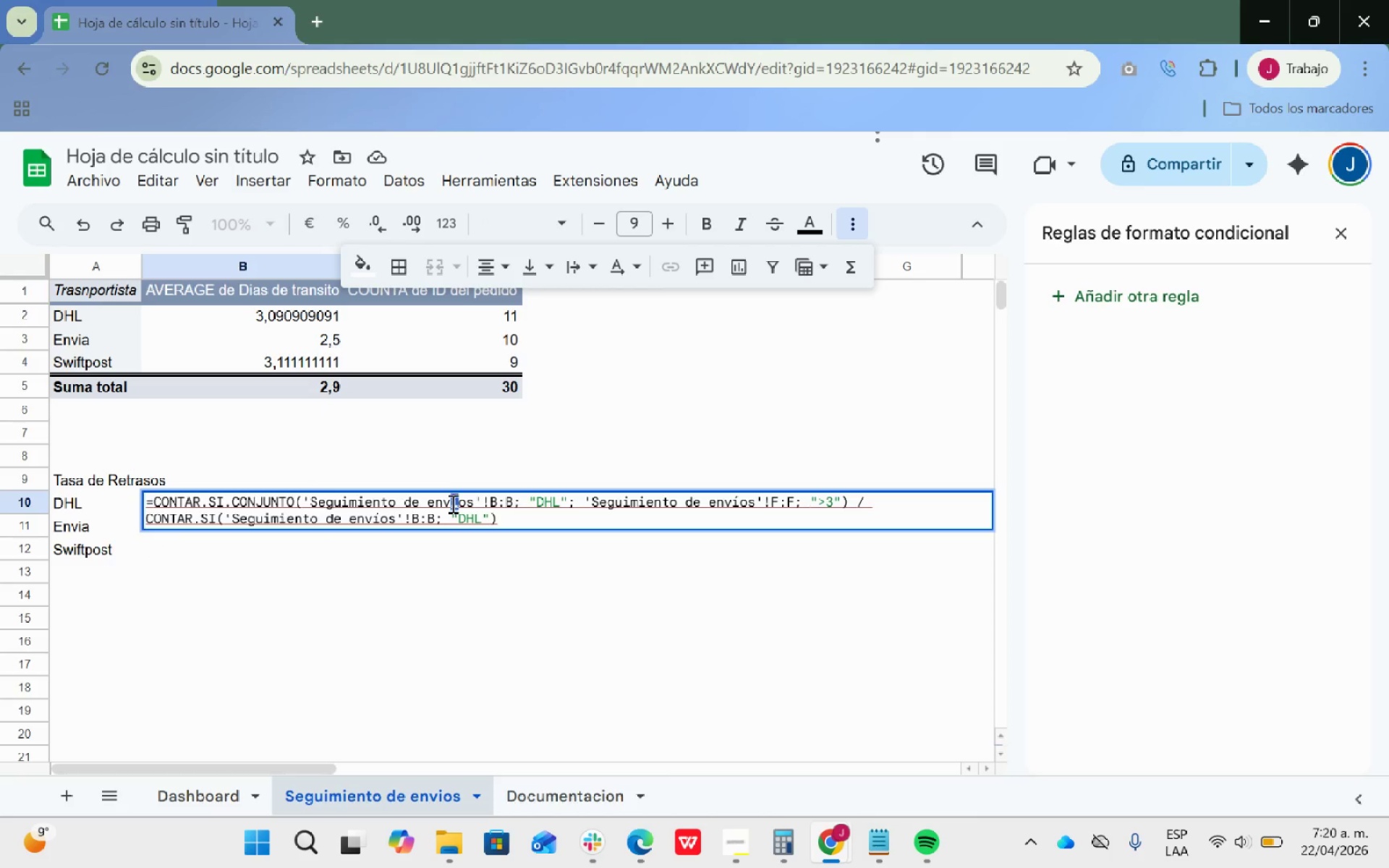 
key(Control+C)
 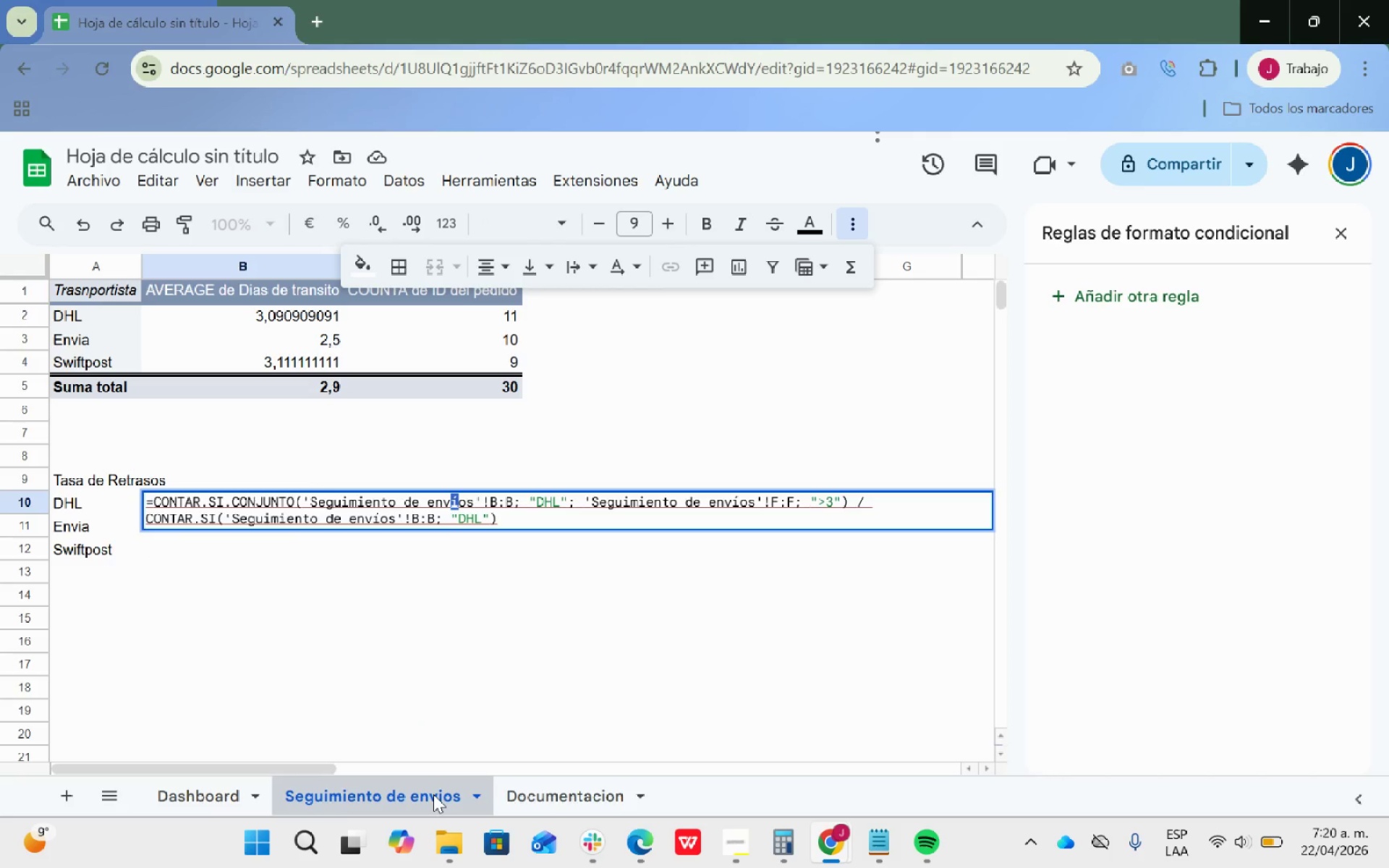 
right_click([433, 794])
 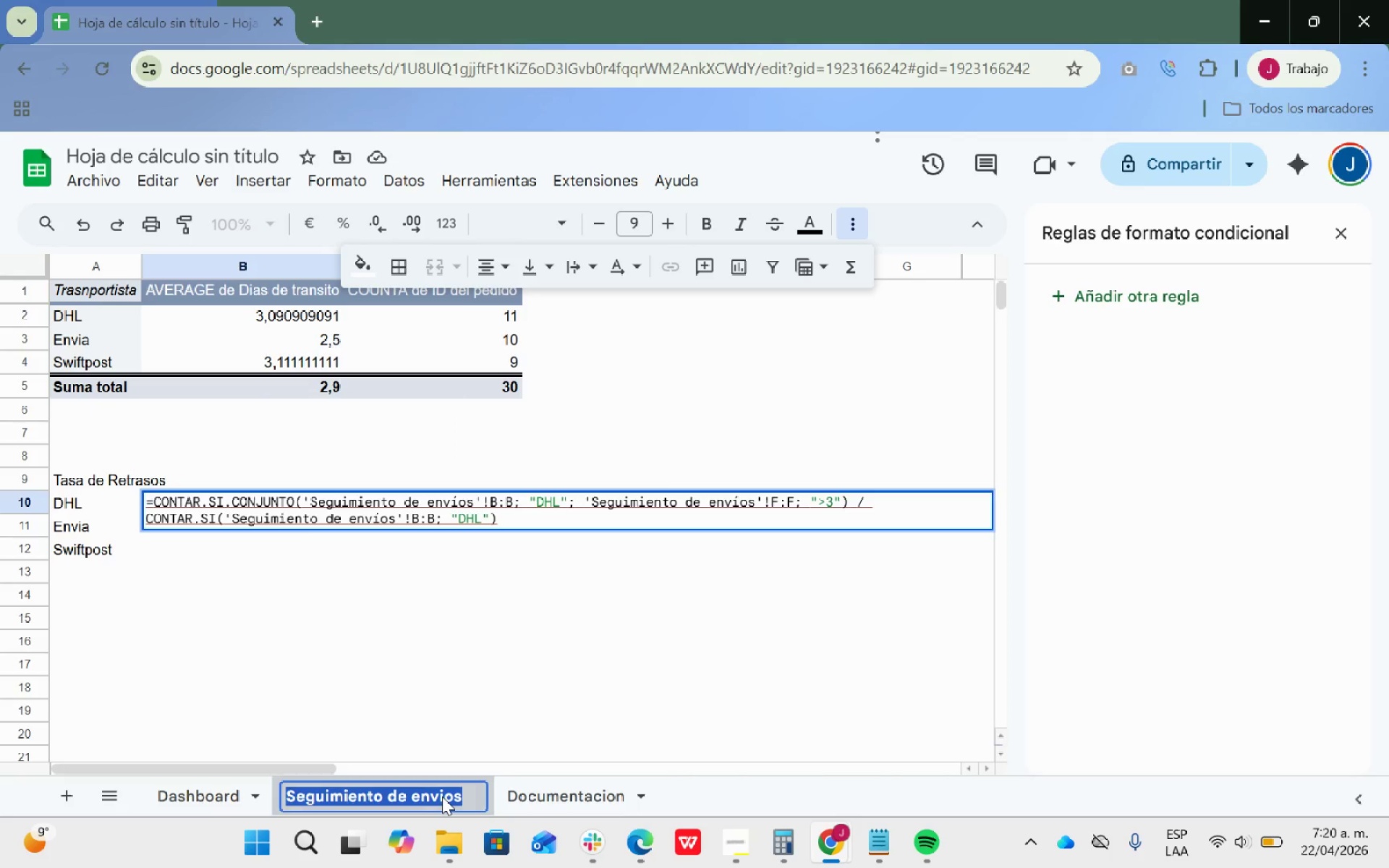 
double_click([443, 796])
 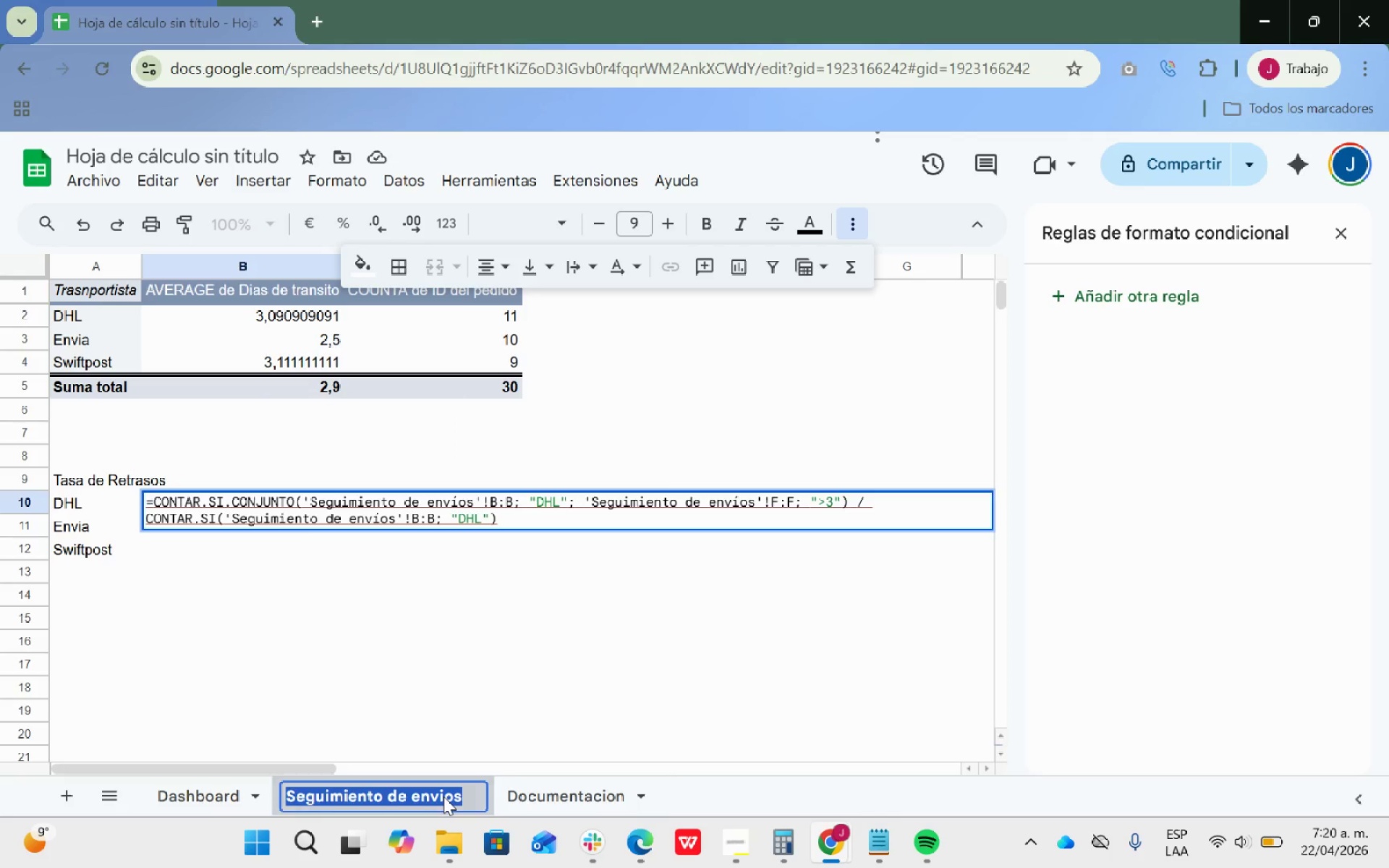 
triple_click([443, 796])
 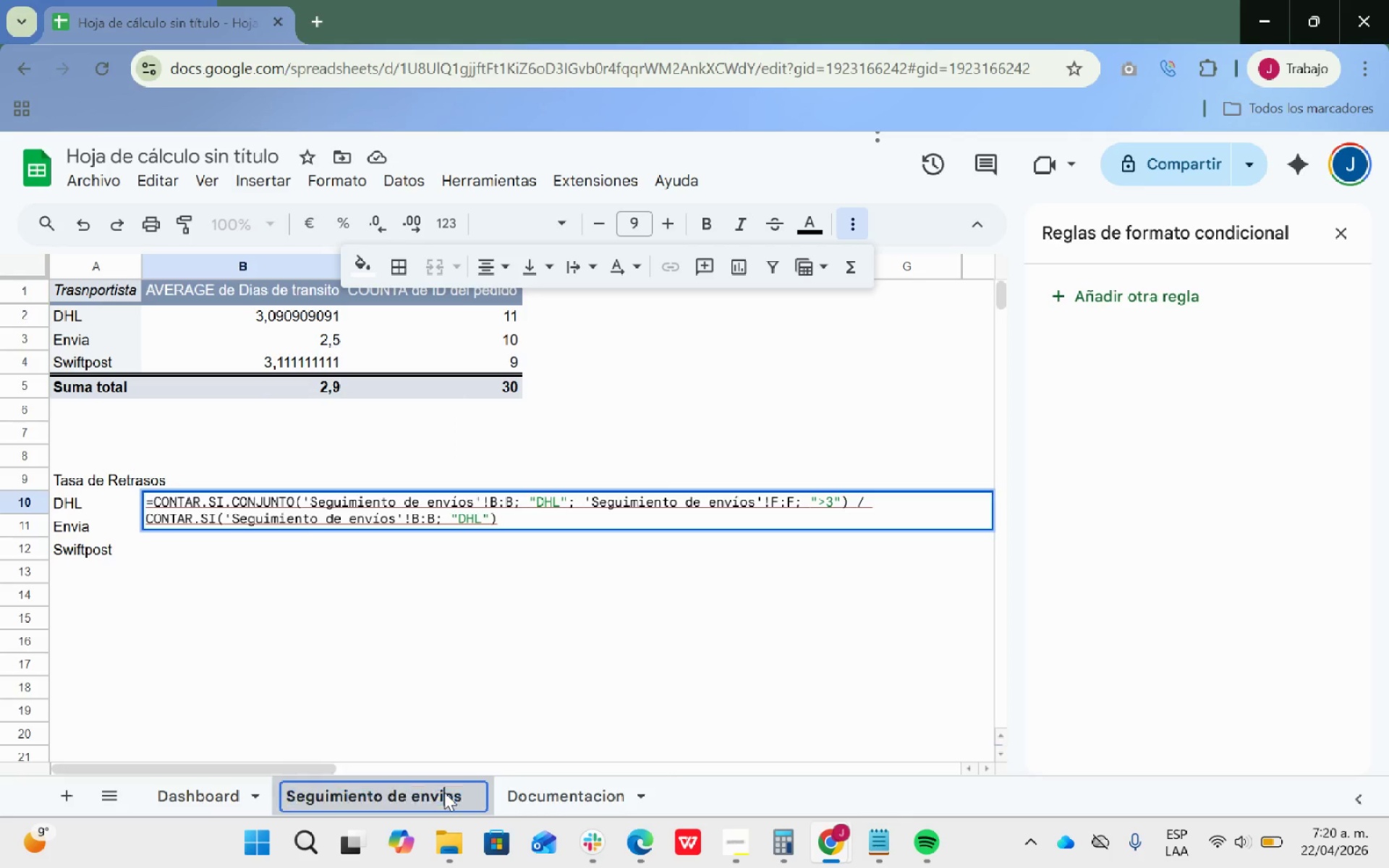 
double_click([444, 792])
 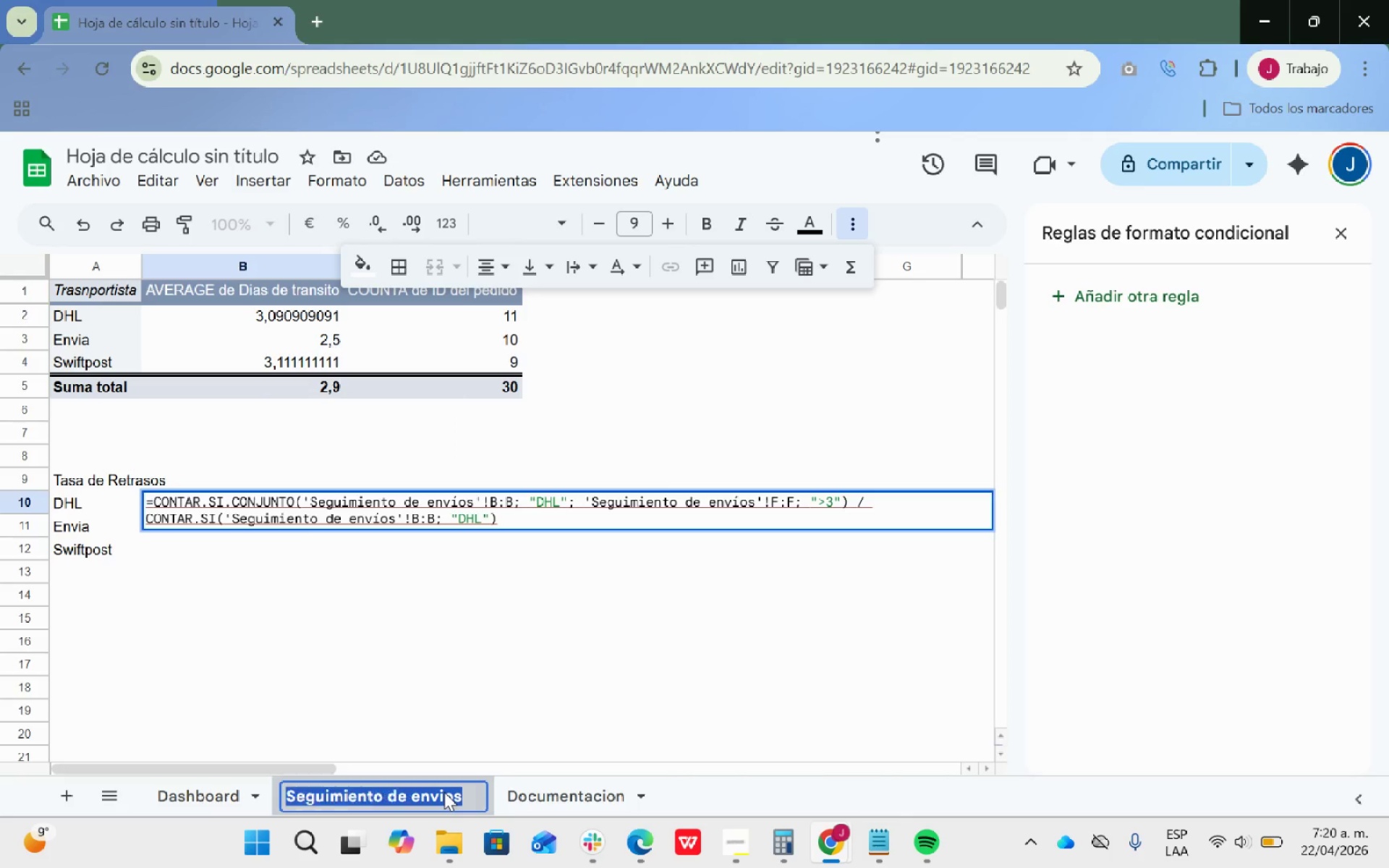 
triple_click([444, 792])
 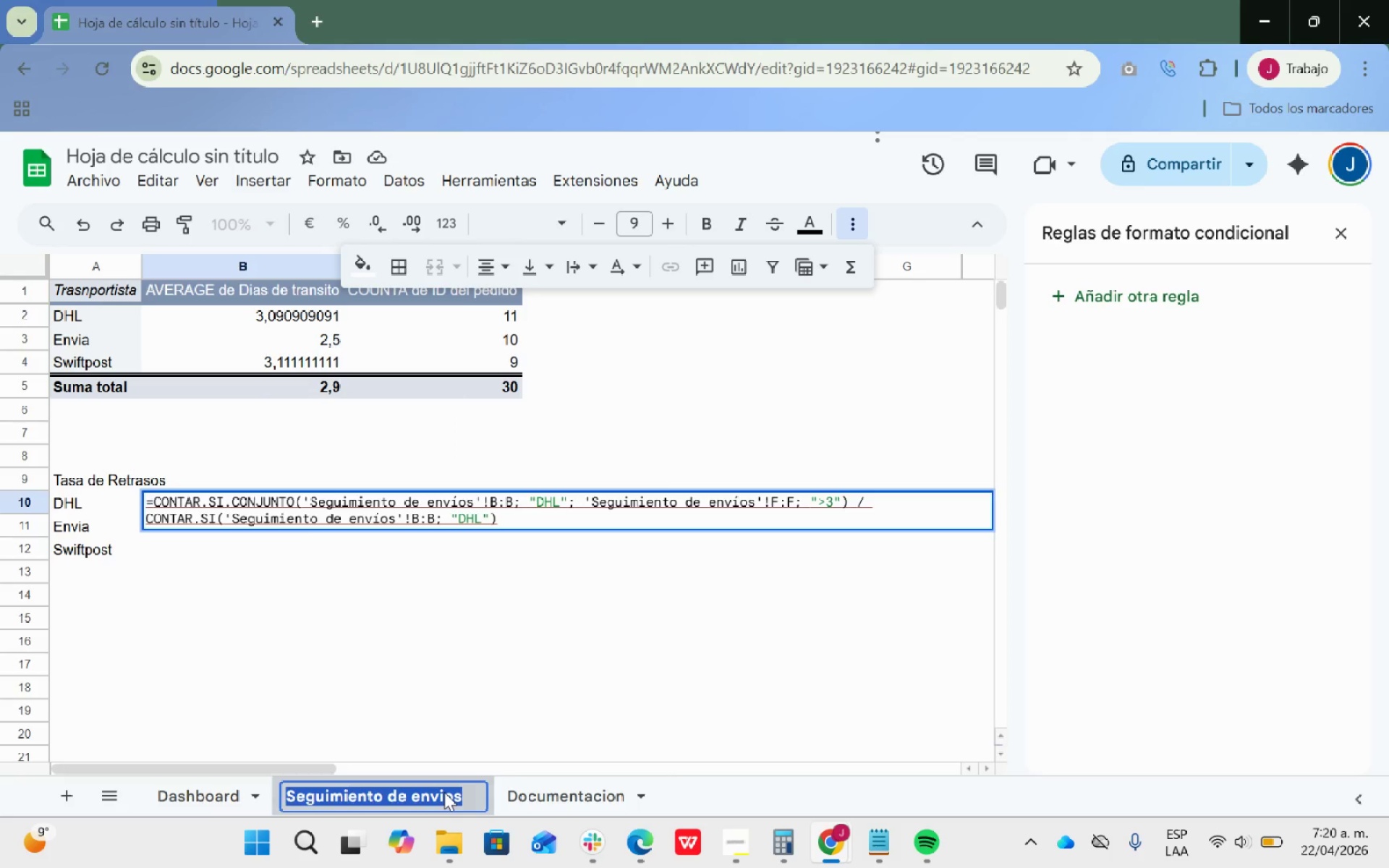 
triple_click([444, 792])
 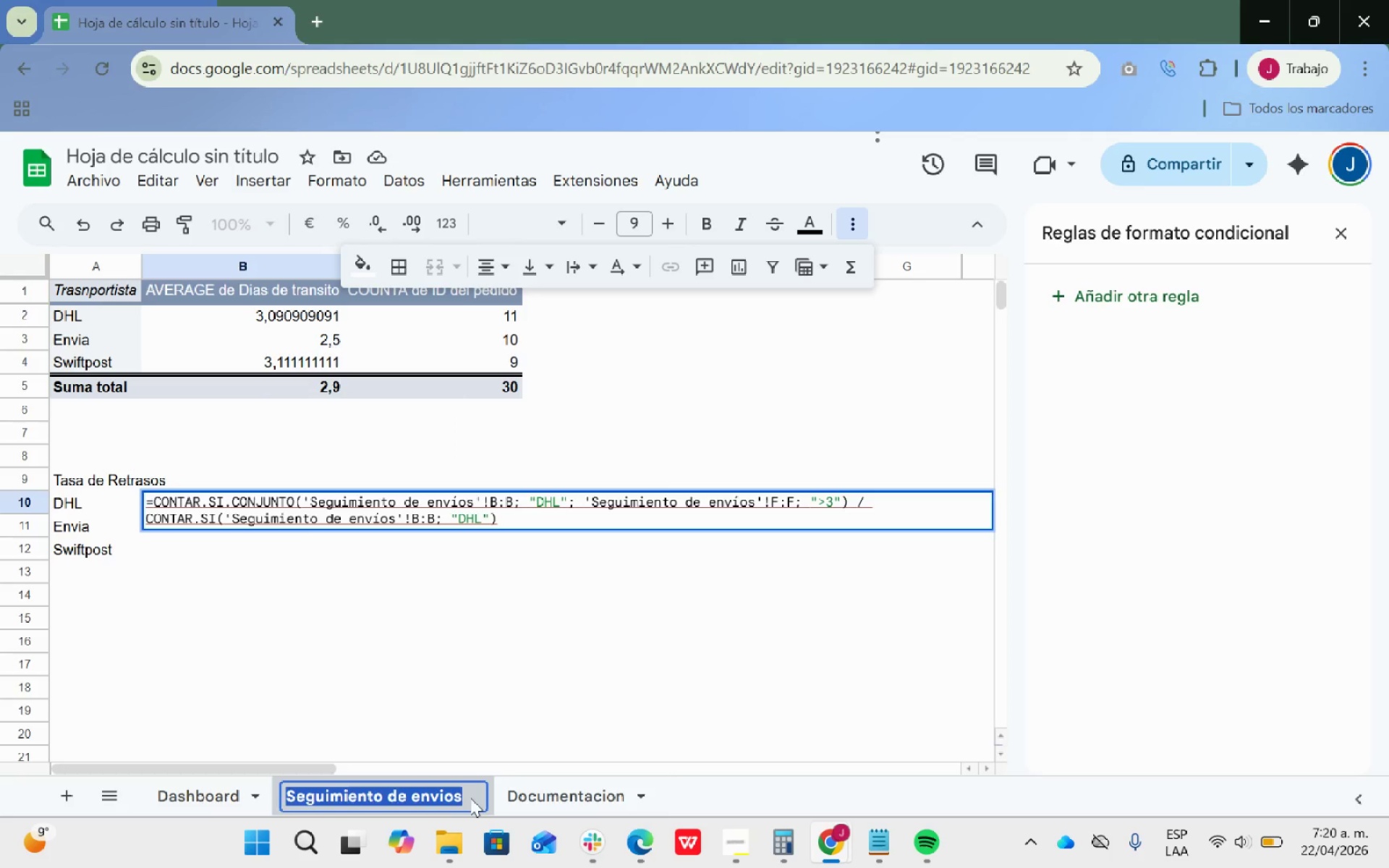 
double_click([471, 797])
 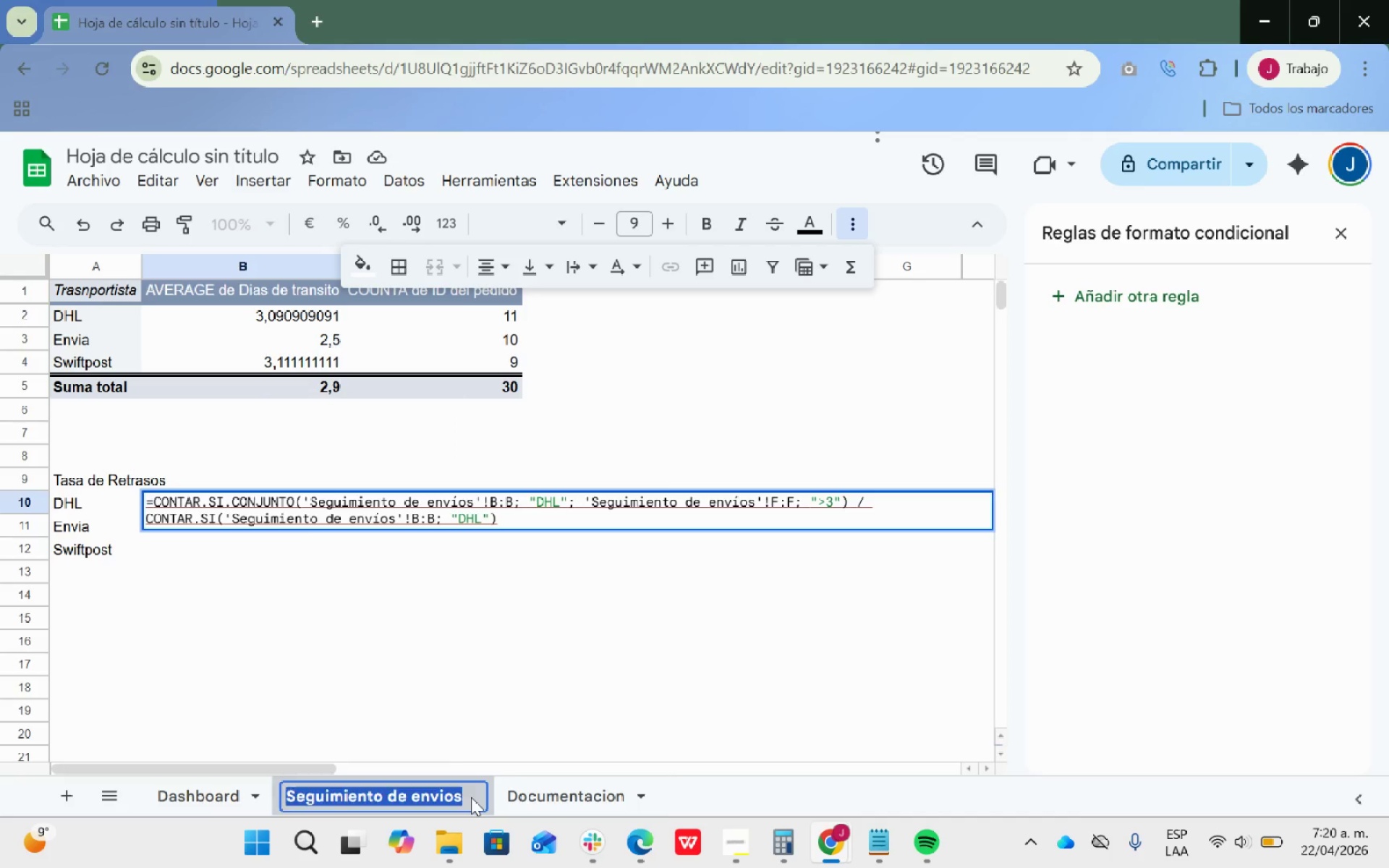 
triple_click([471, 797])
 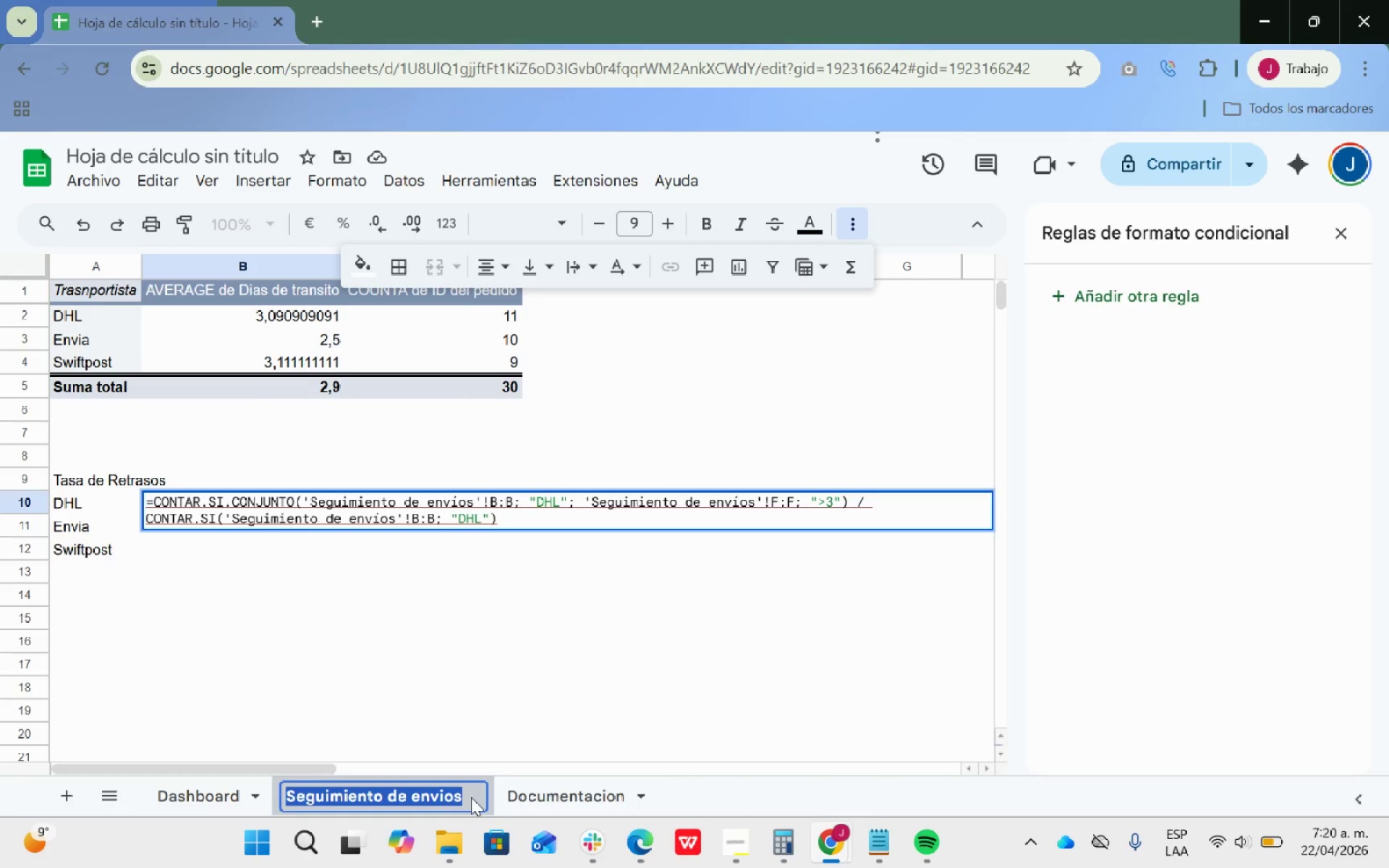 
triple_click([471, 797])
 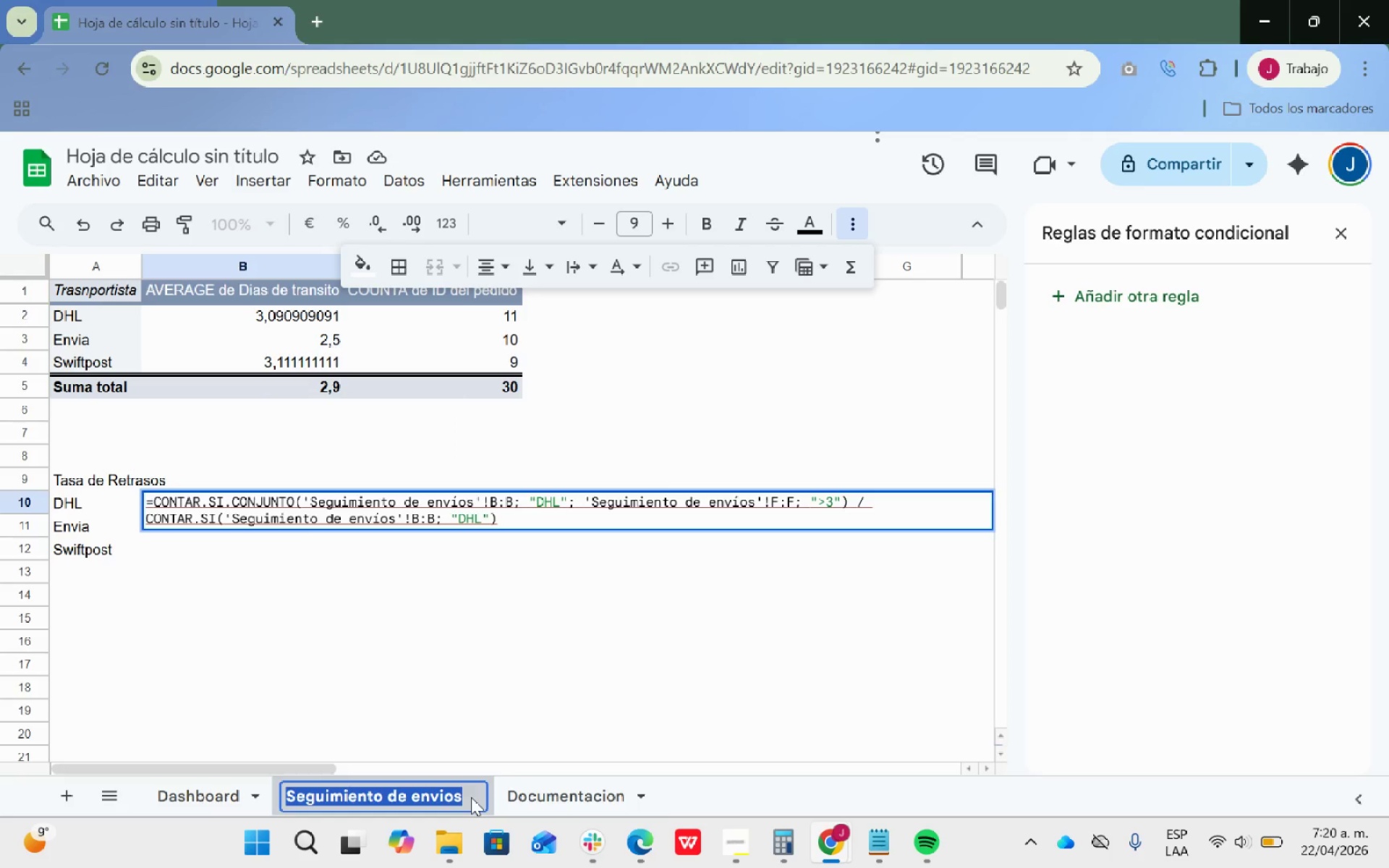 
triple_click([471, 797])
 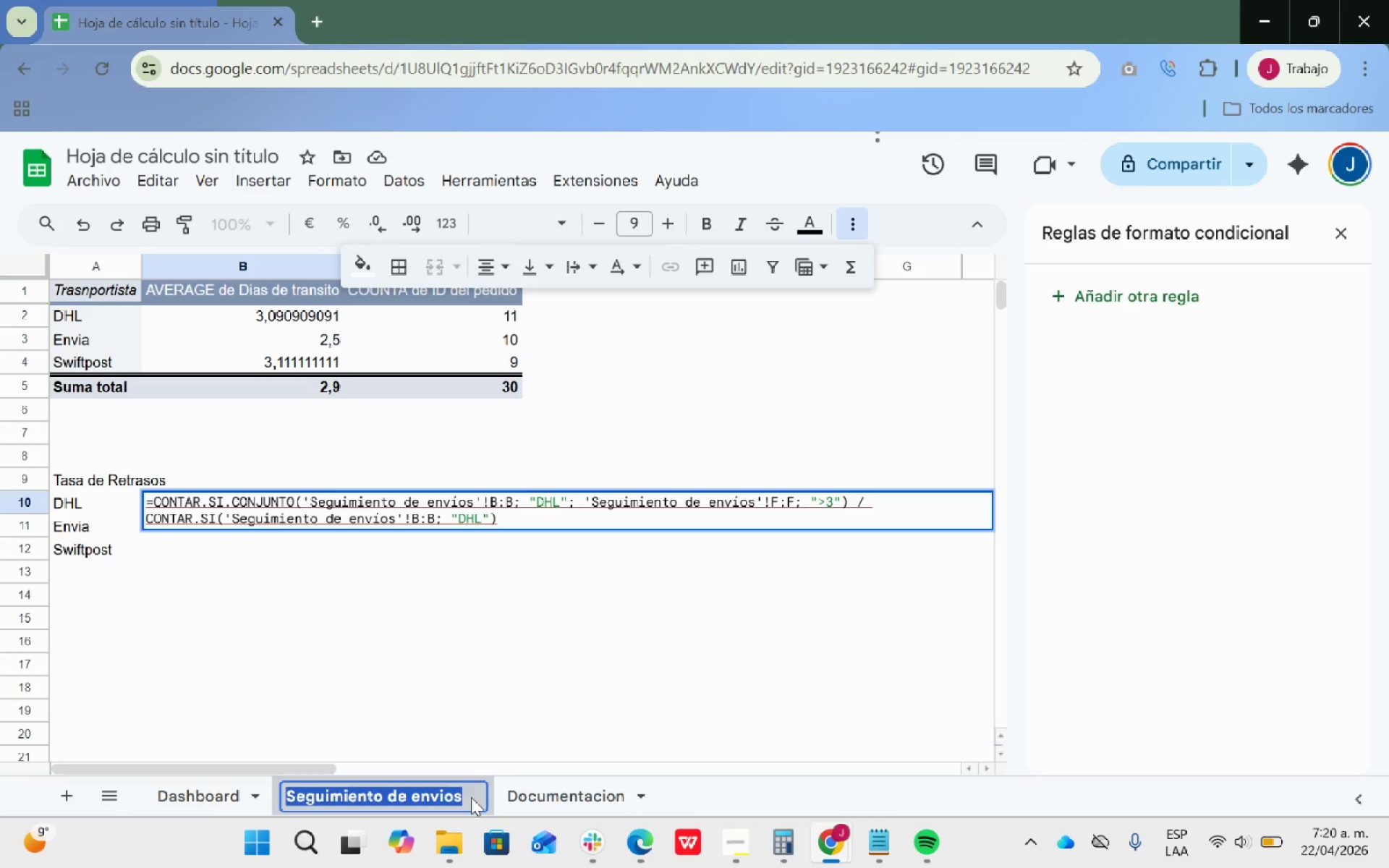 
triple_click([471, 797])
 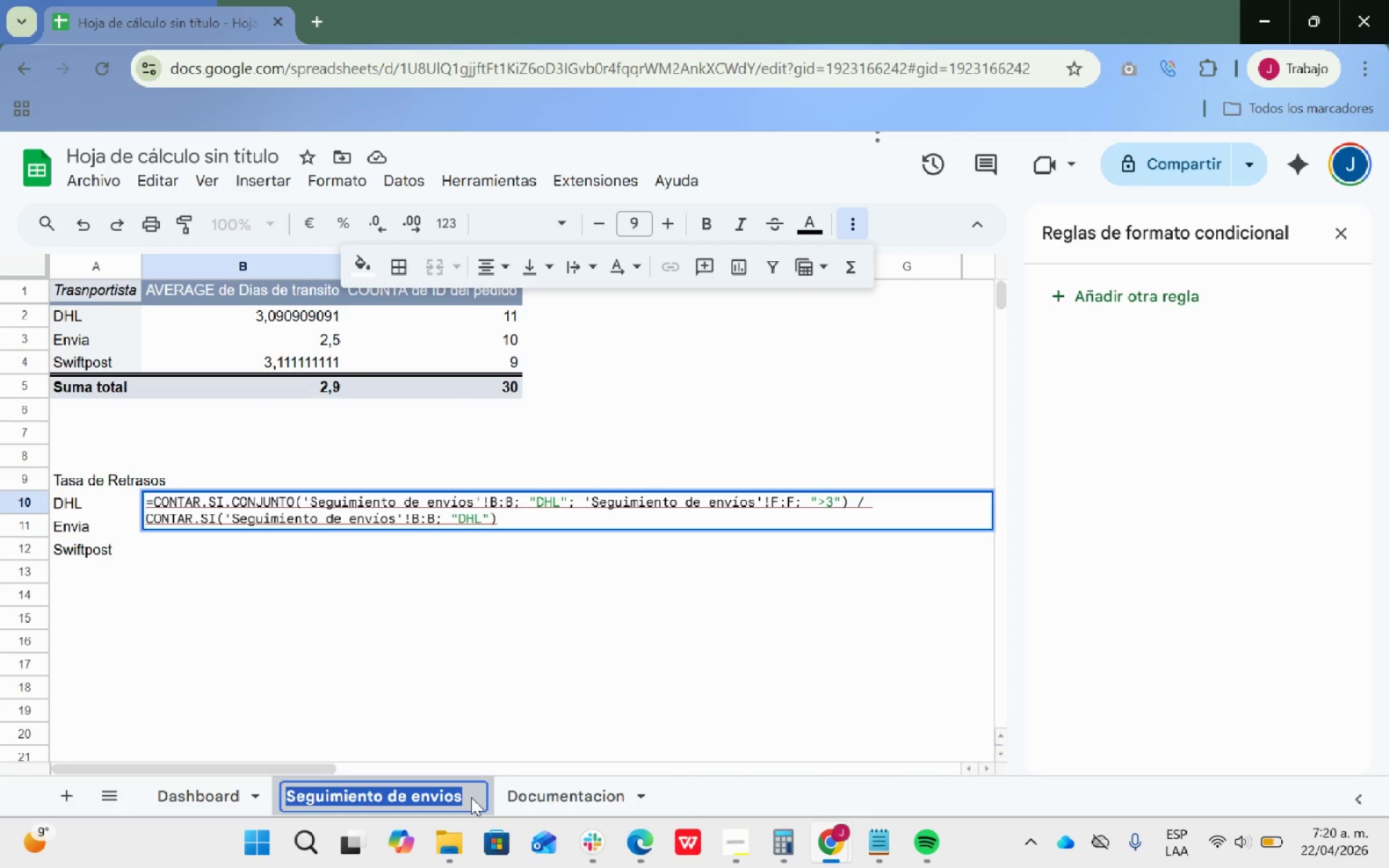 
triple_click([471, 797])
 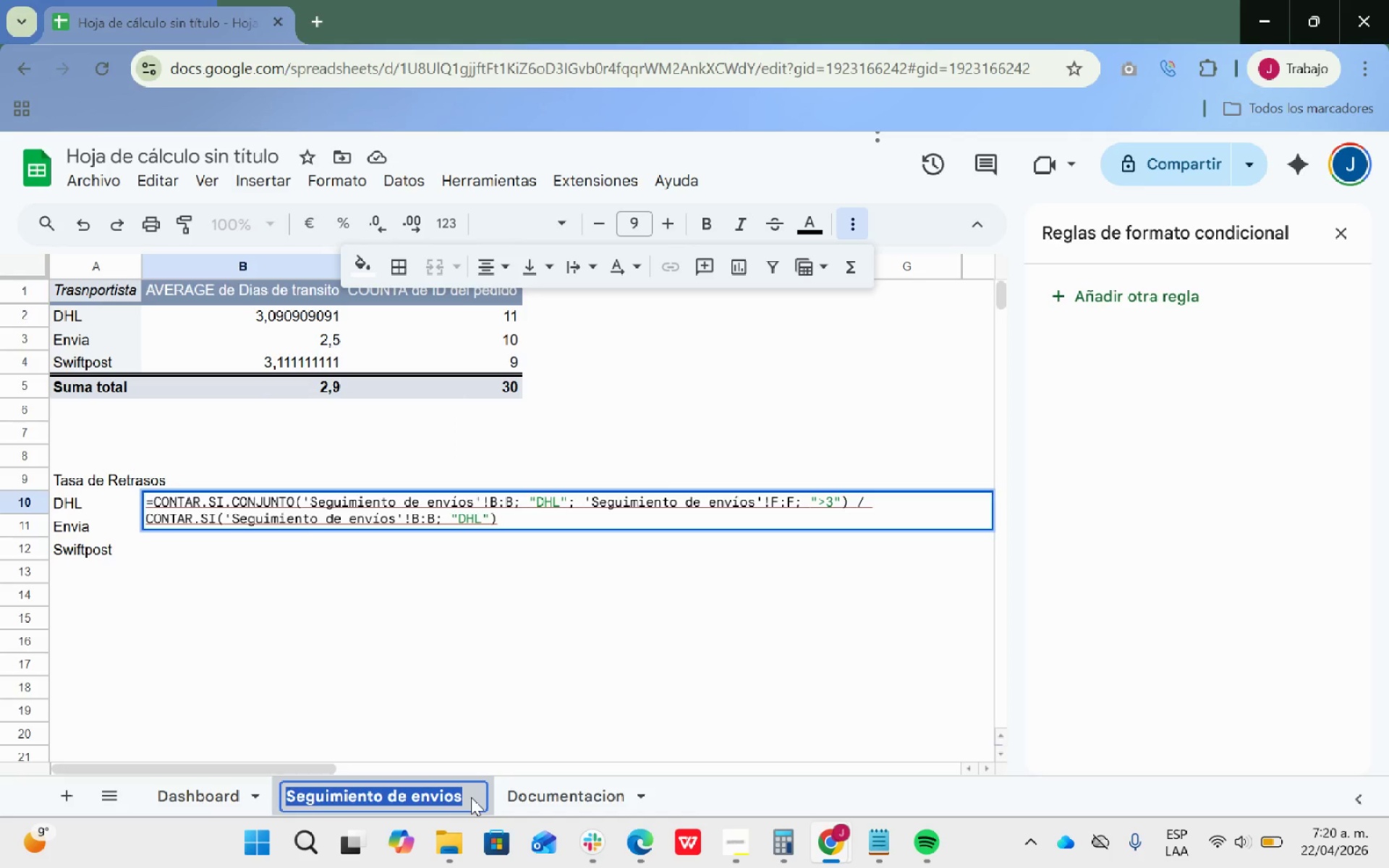 
triple_click([471, 797])
 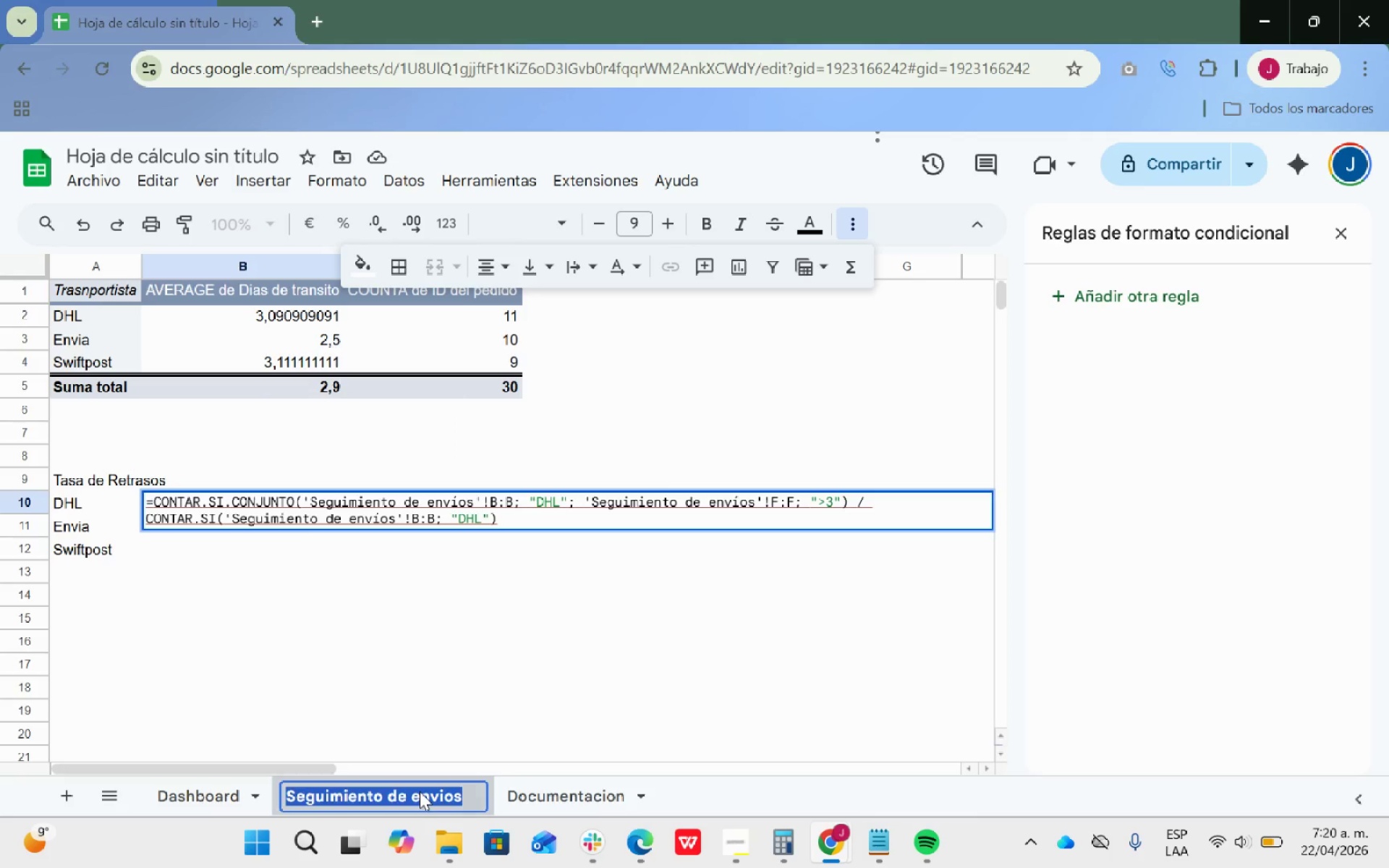 
triple_click([420, 791])
 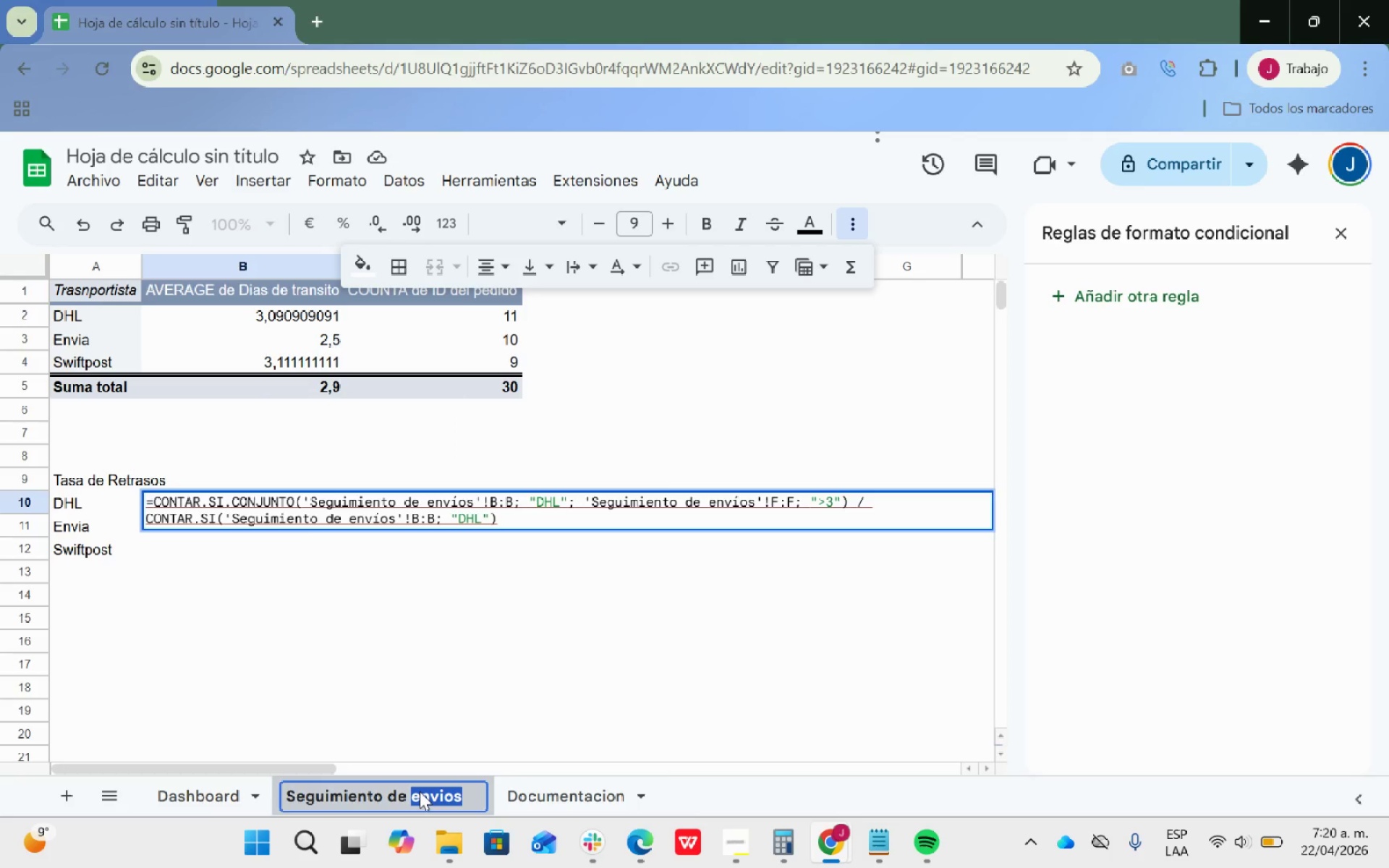 
triple_click([420, 791])
 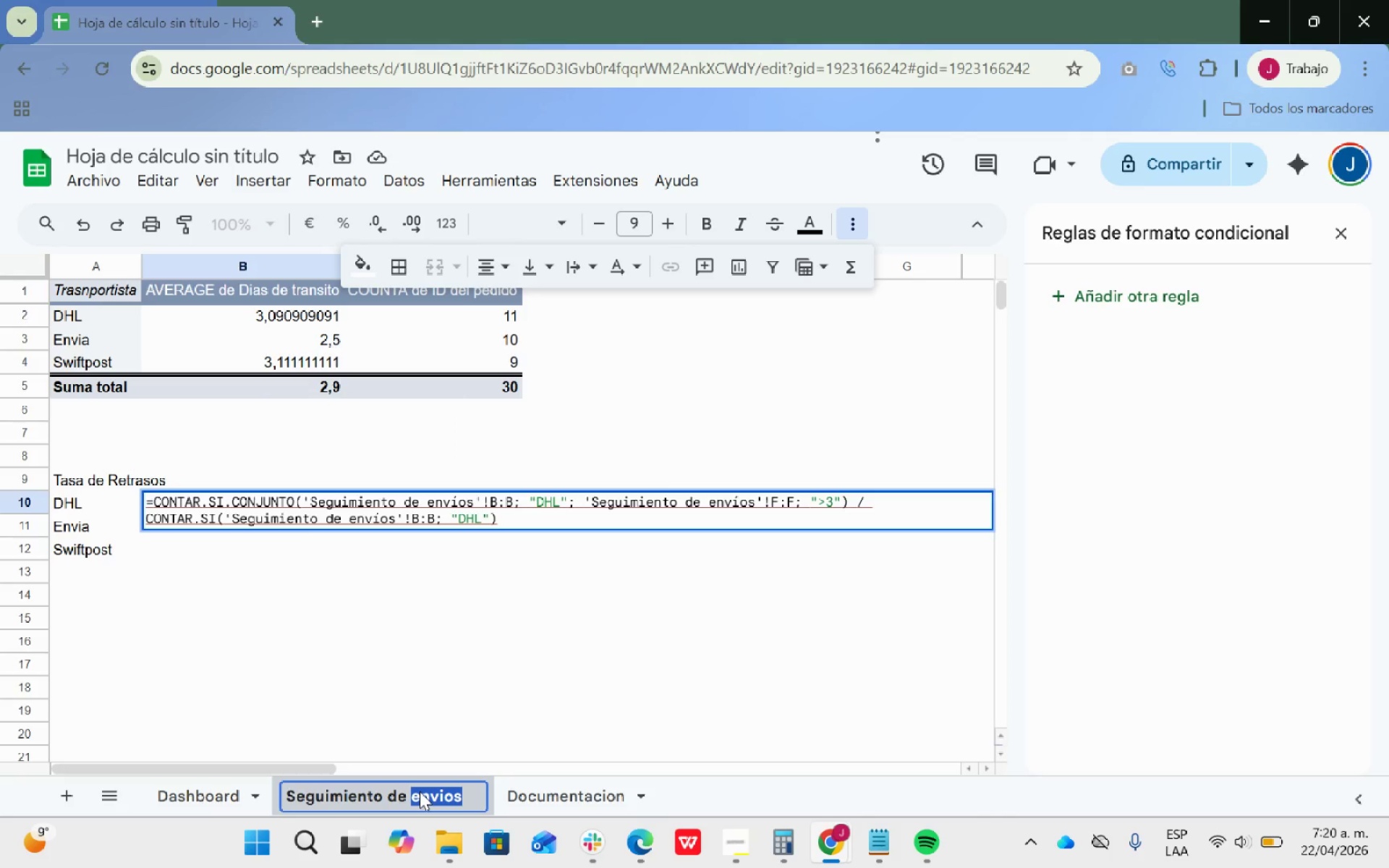 
key(Backspace)
type(envi)
key(Backspace)
 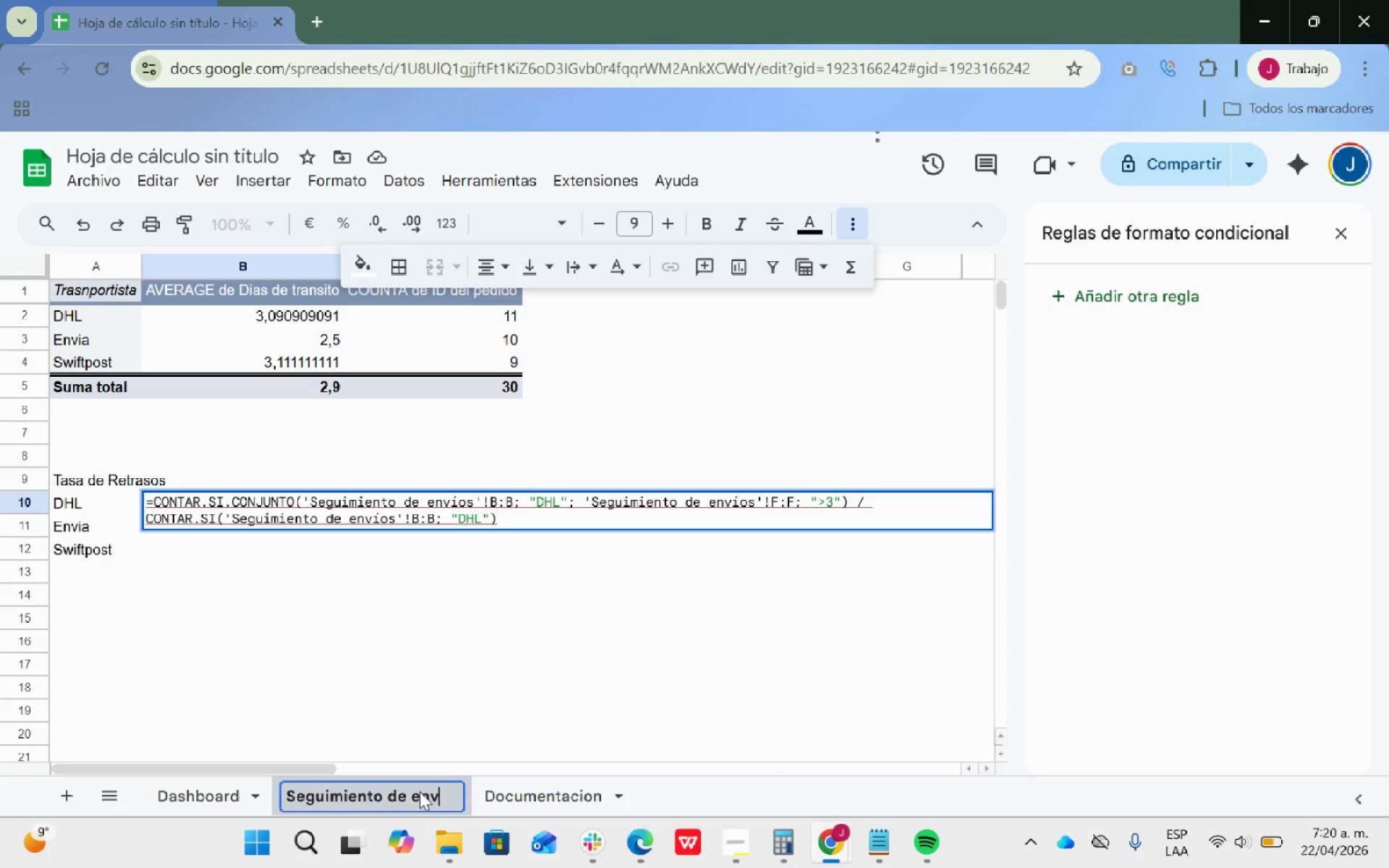 
key(Control+V)
 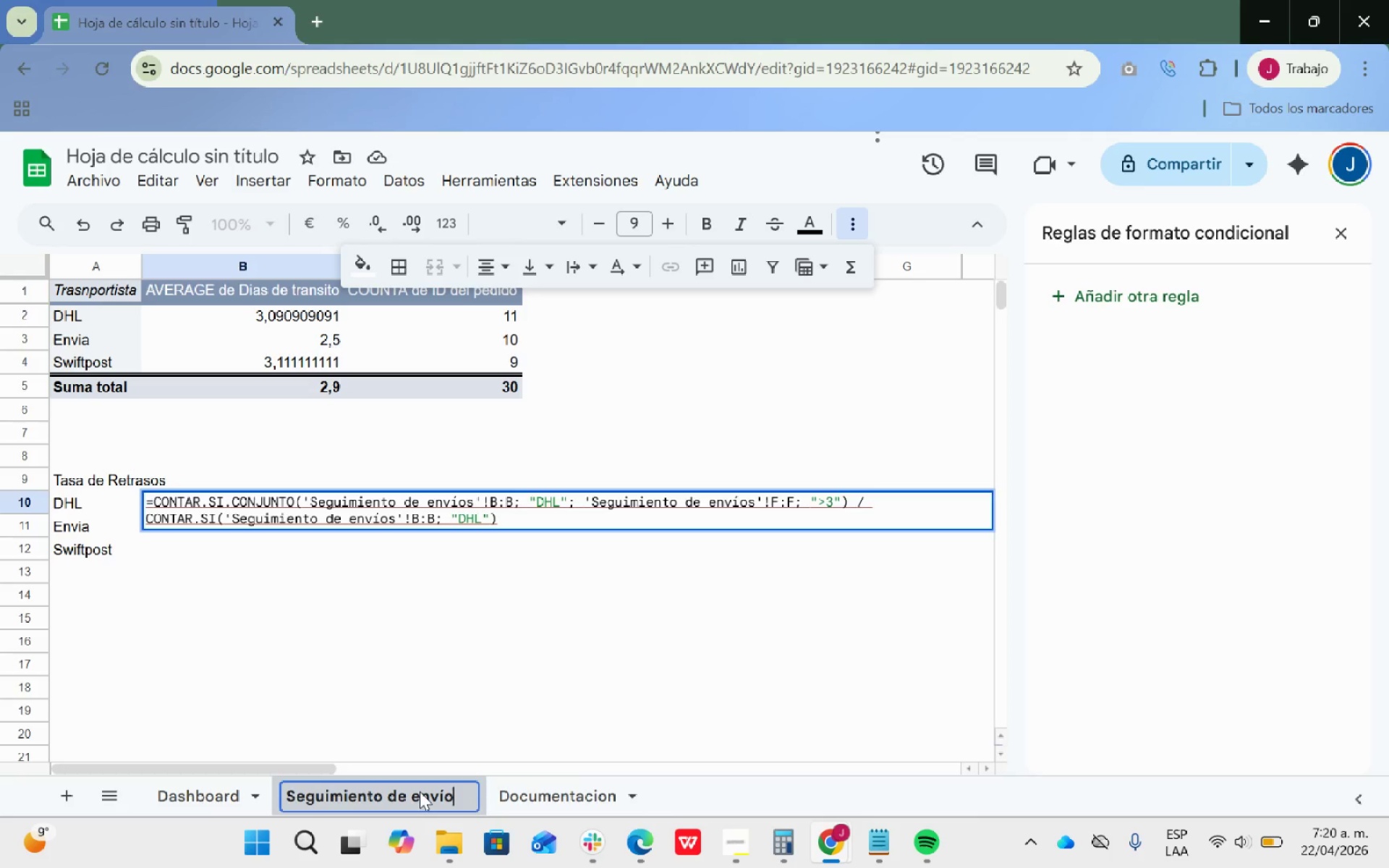 
type(os)
 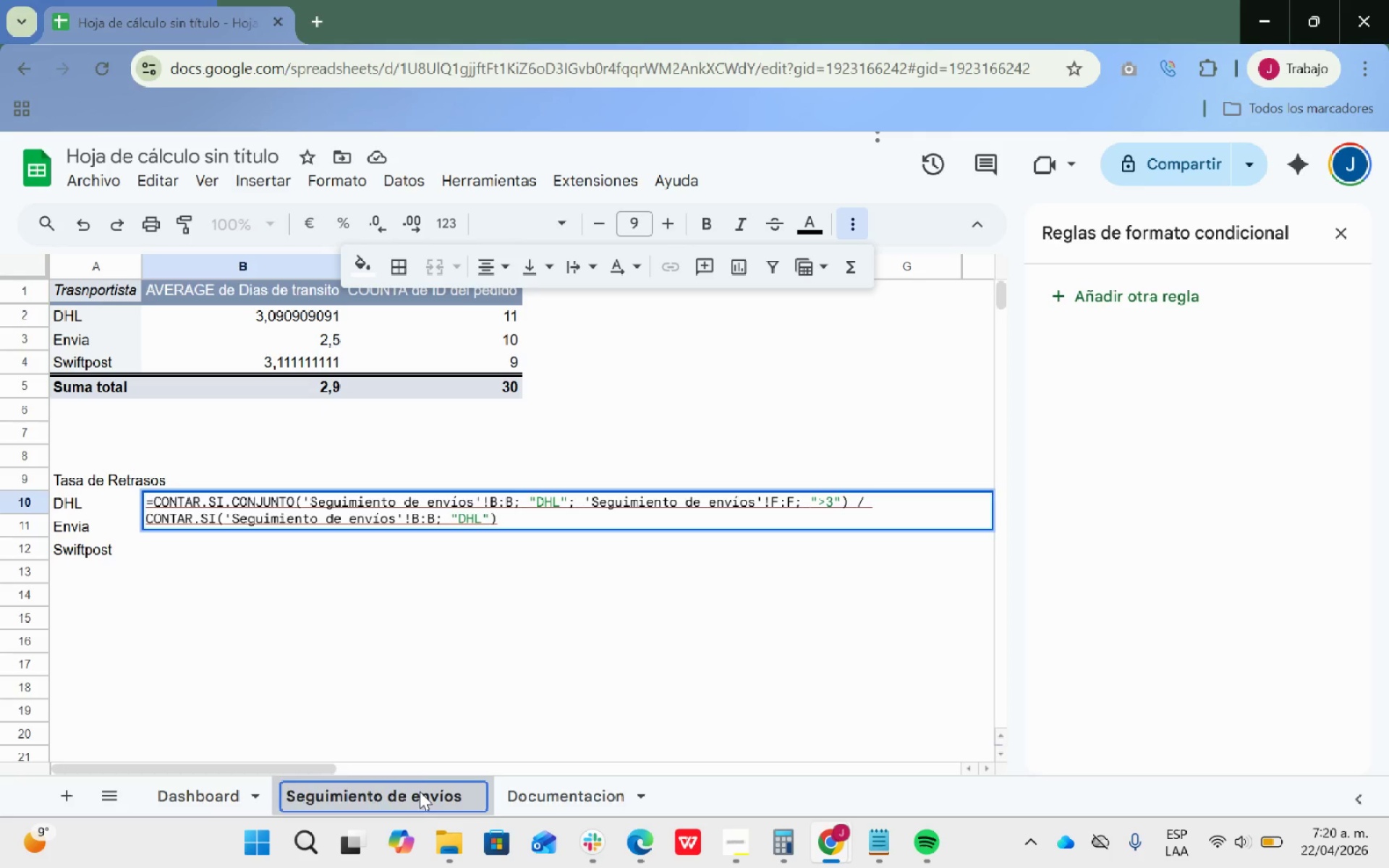 
key(Enter)
 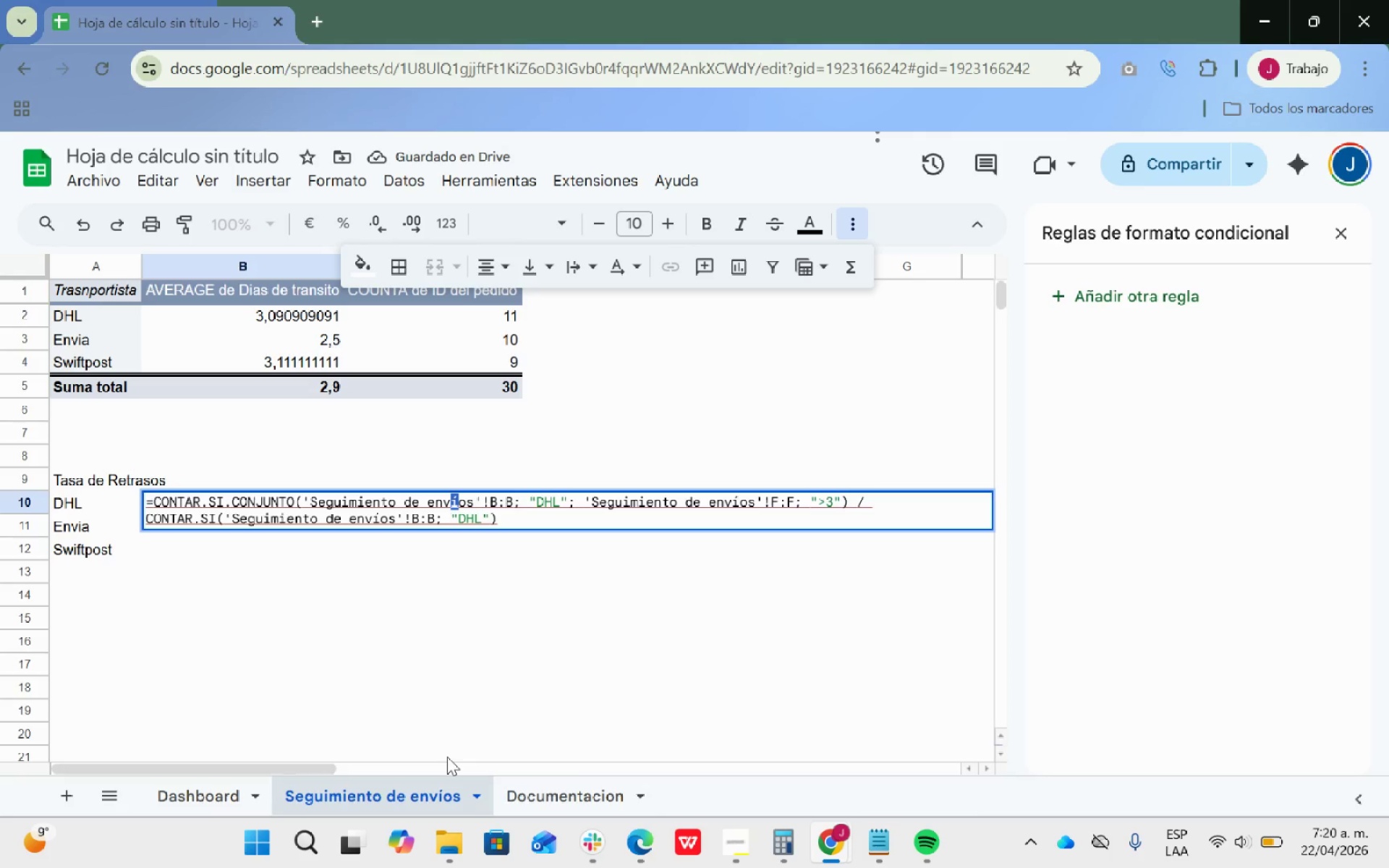 
key(Enter)
 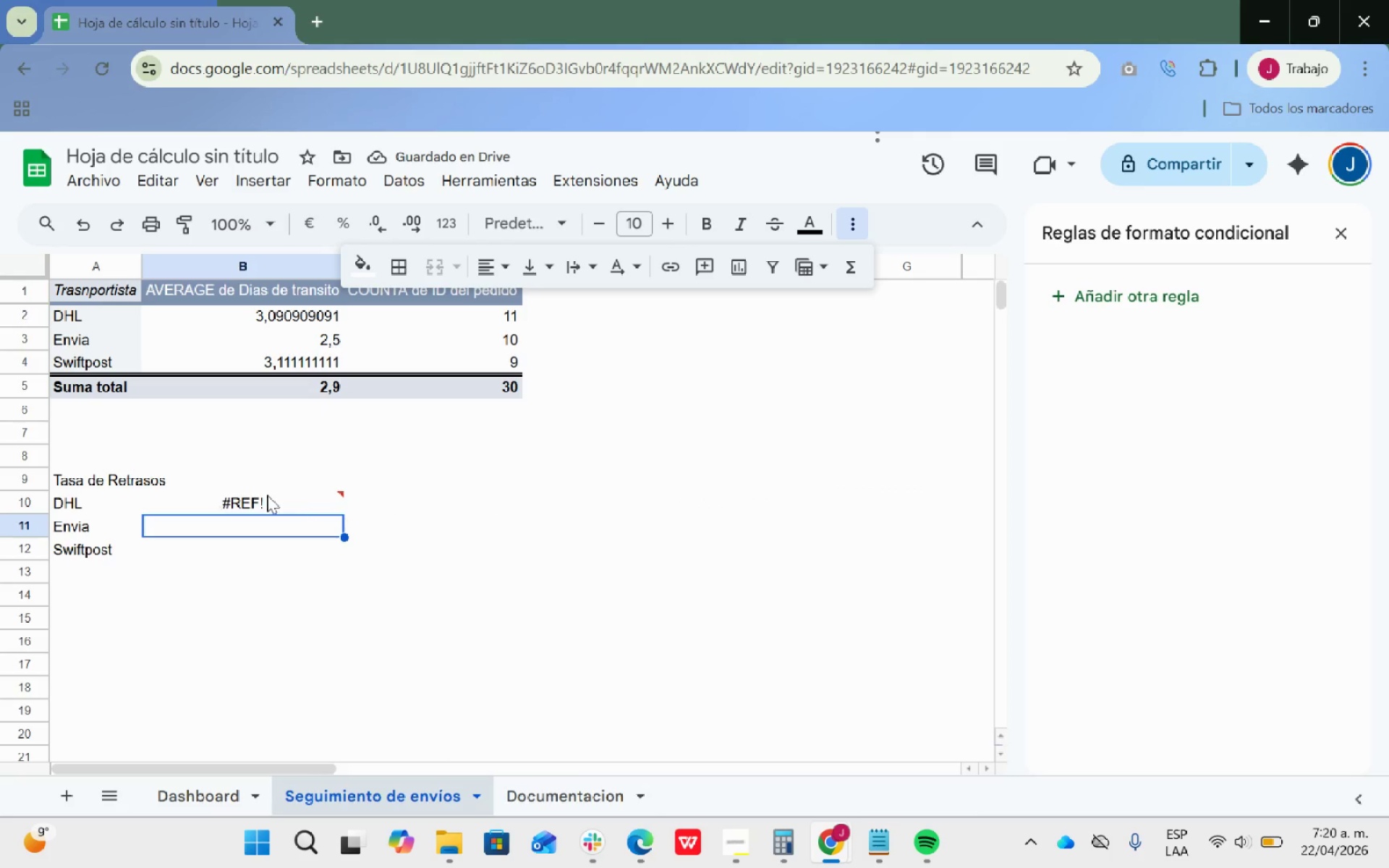 
left_click([278, 503])
 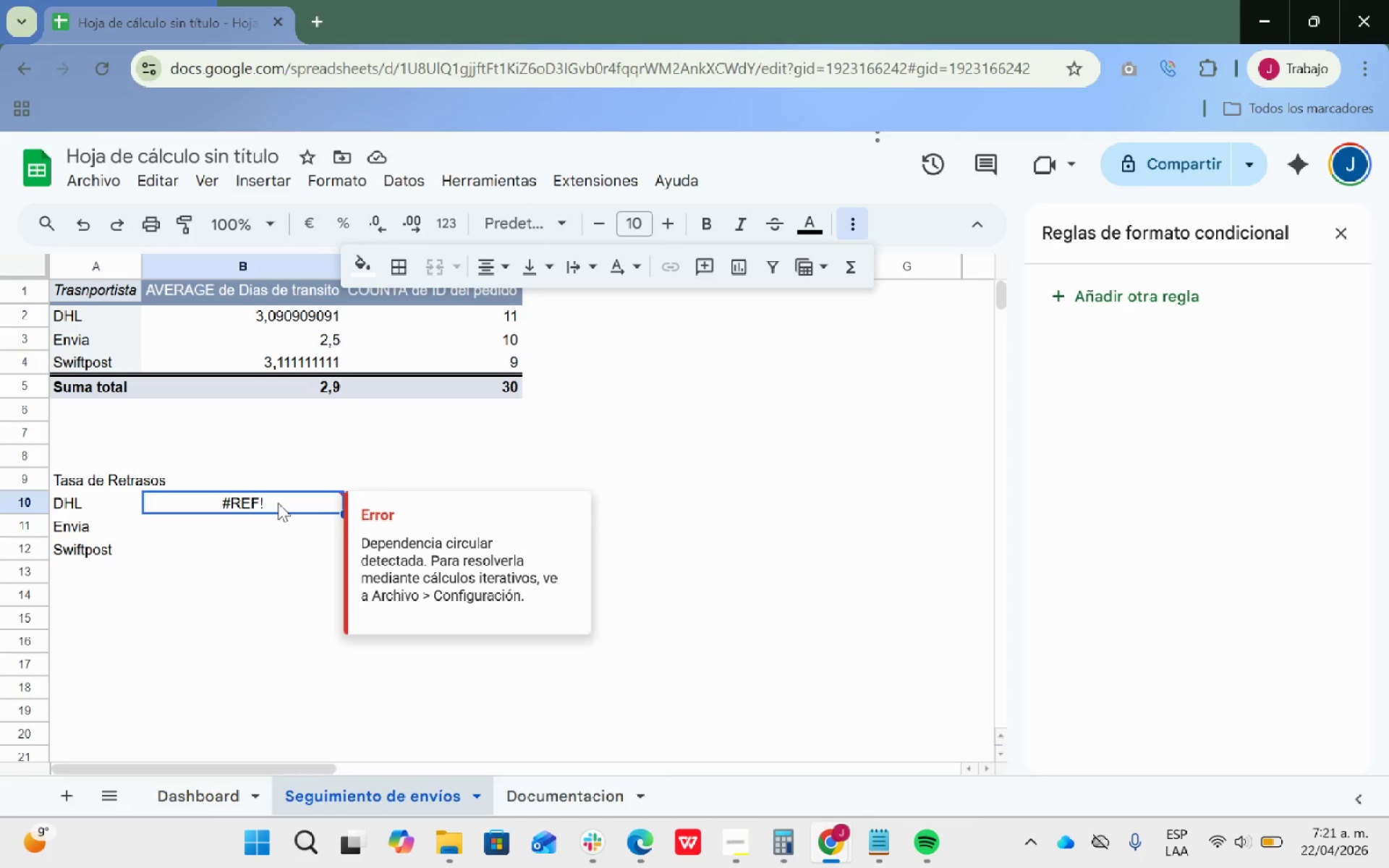 
wait(42.39)
 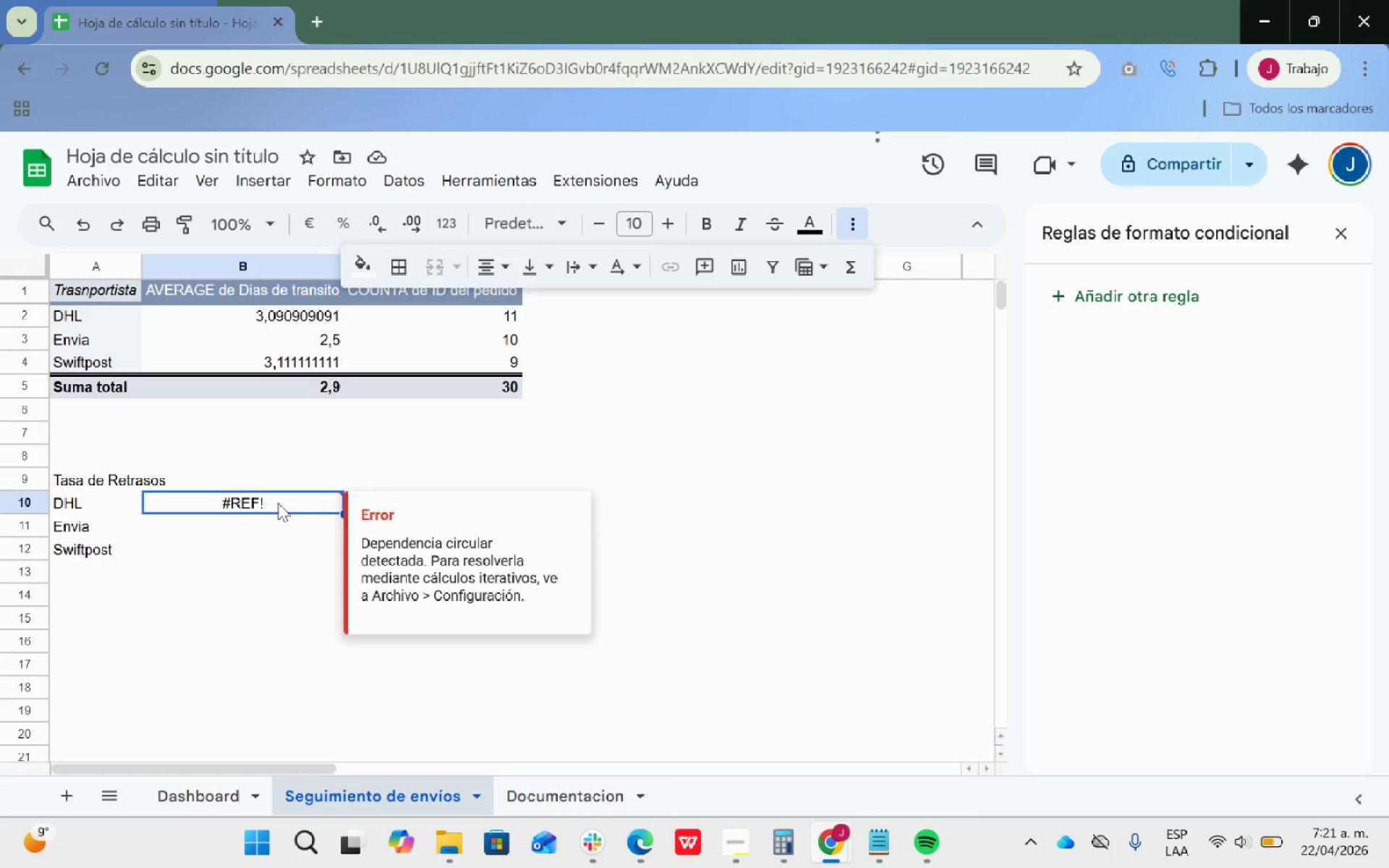 
key(Alt+Tab)
 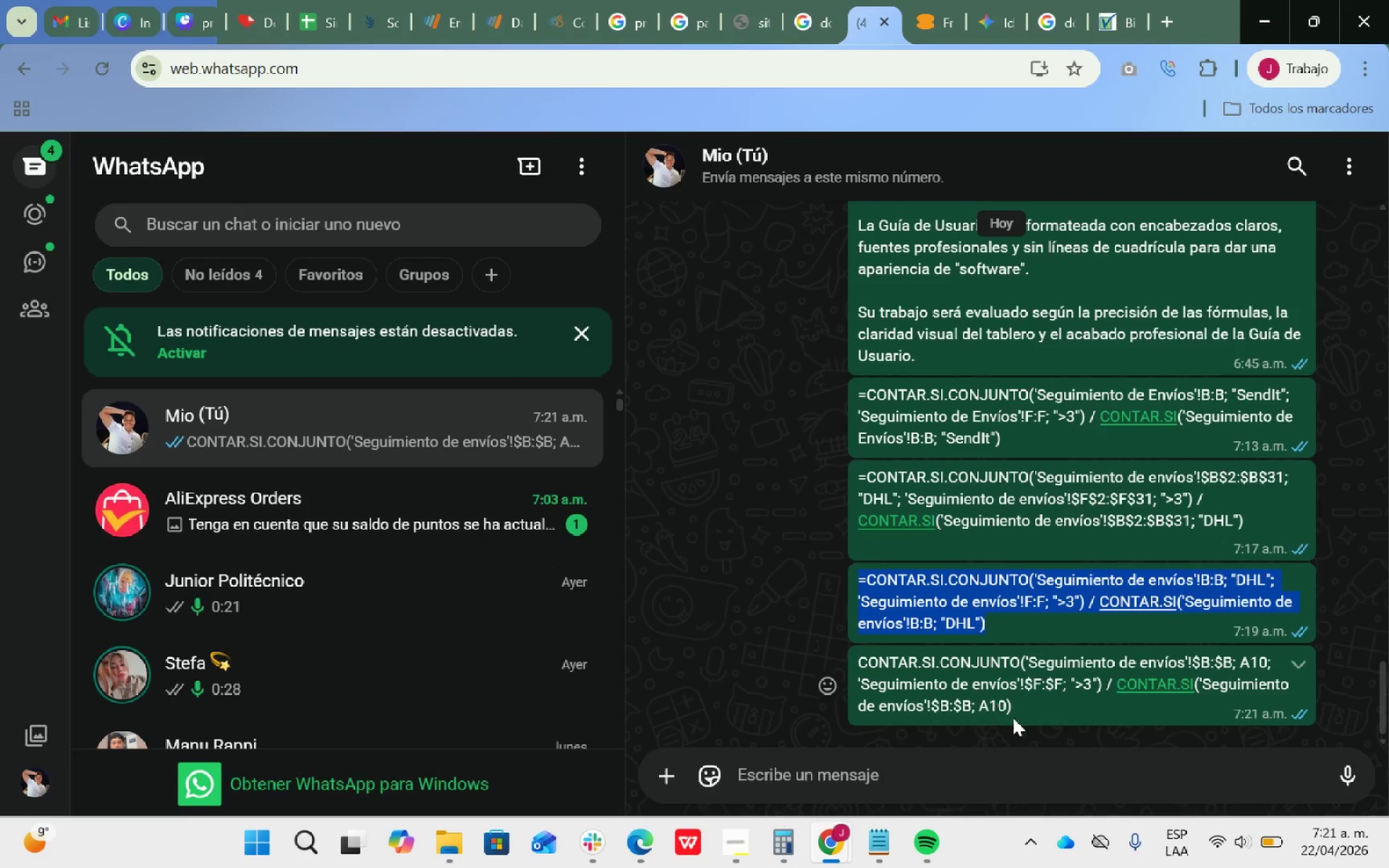 
left_click_drag(start_coordinate=[1023, 701], to_coordinate=[857, 665])
 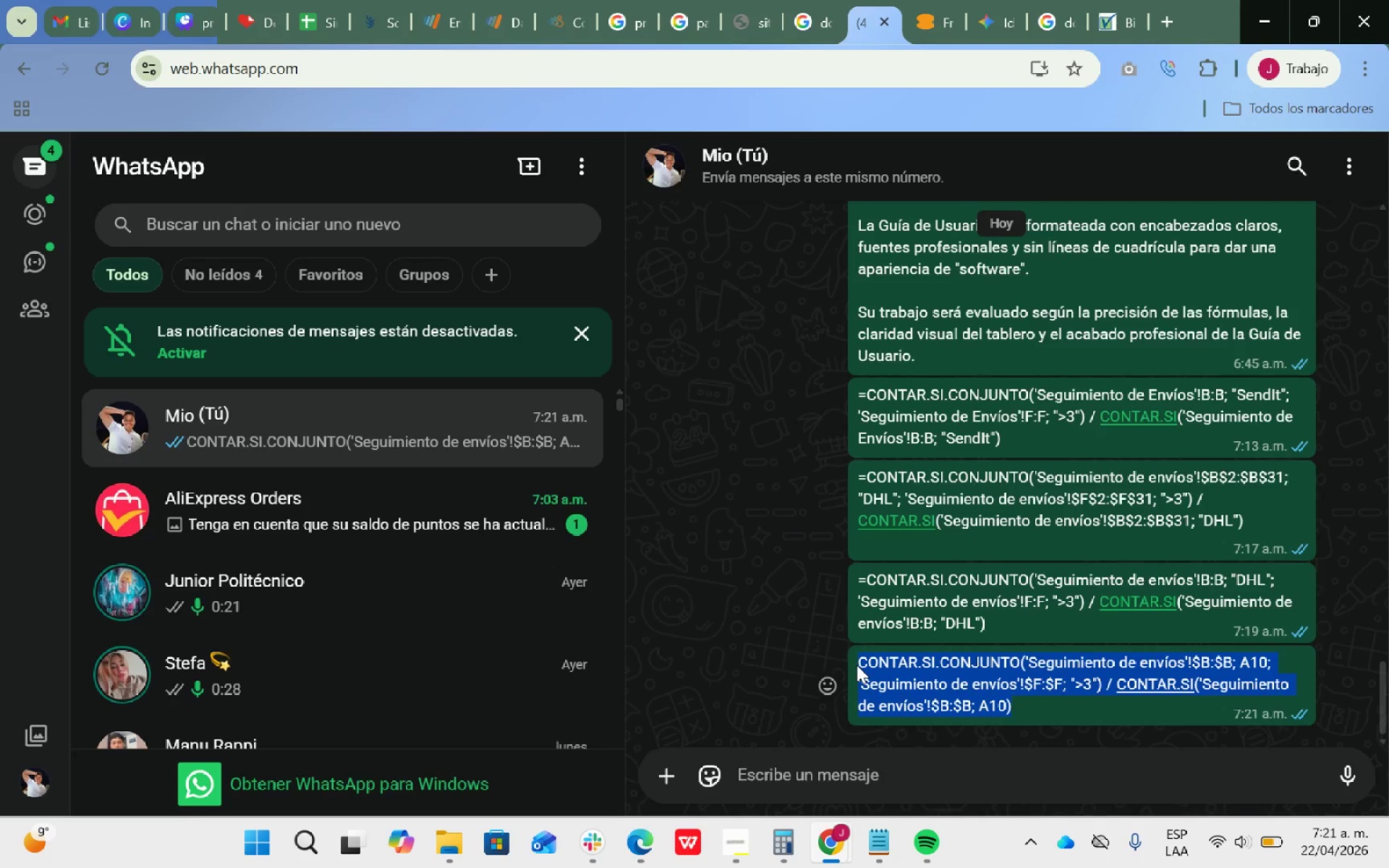 
key(Control+C)
 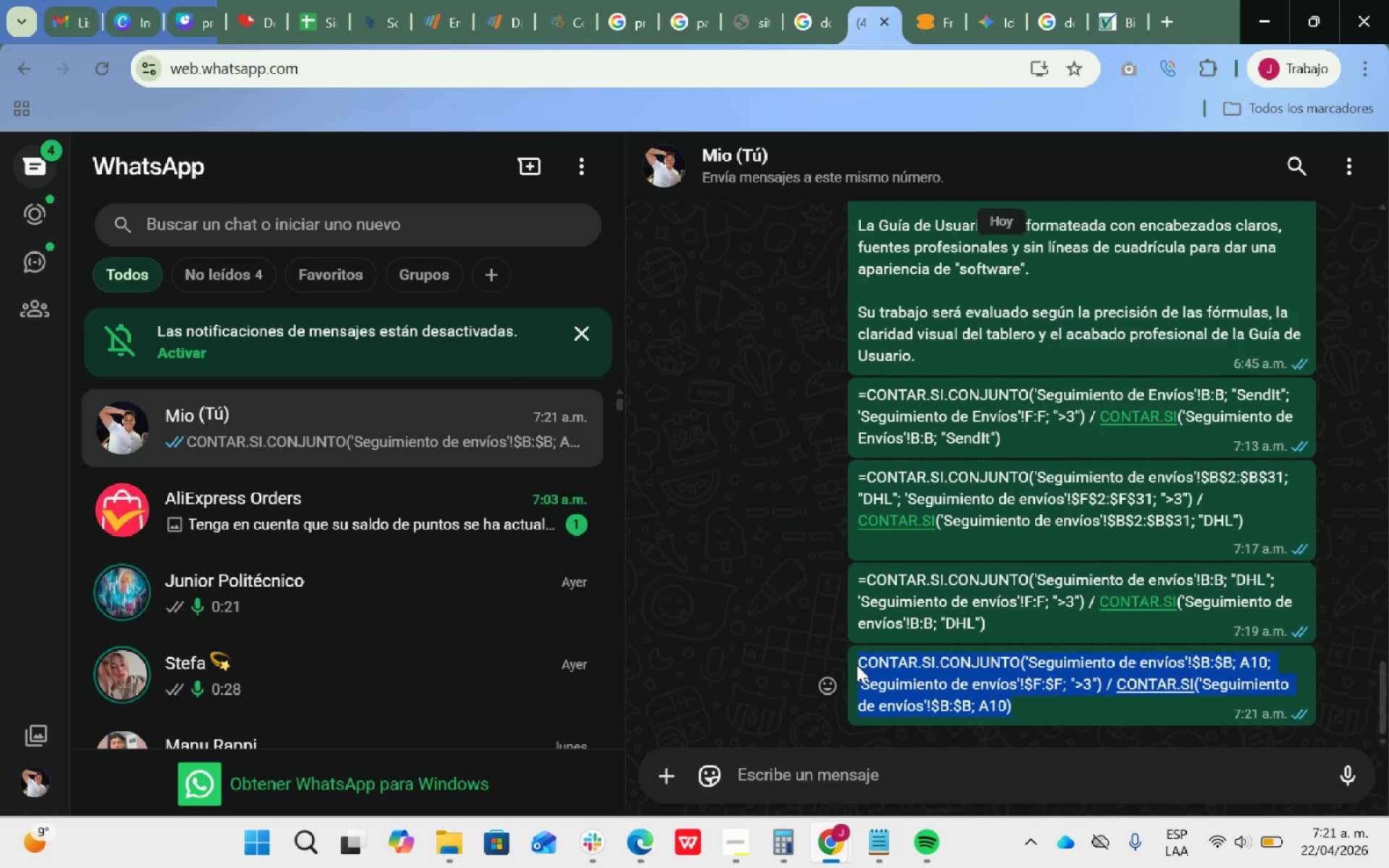 
key(Control+ControlLeft)
 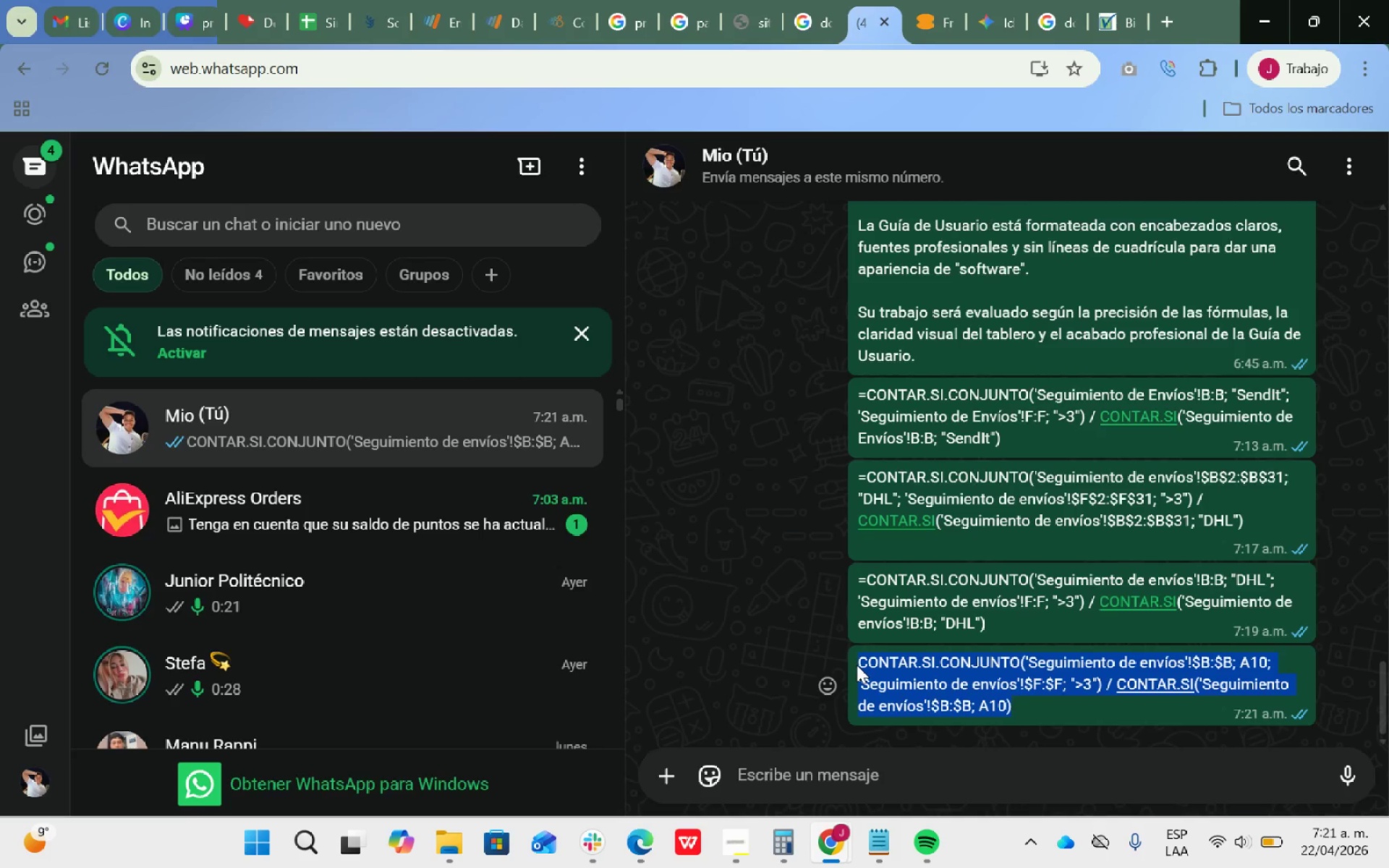 
key(Control+C)
 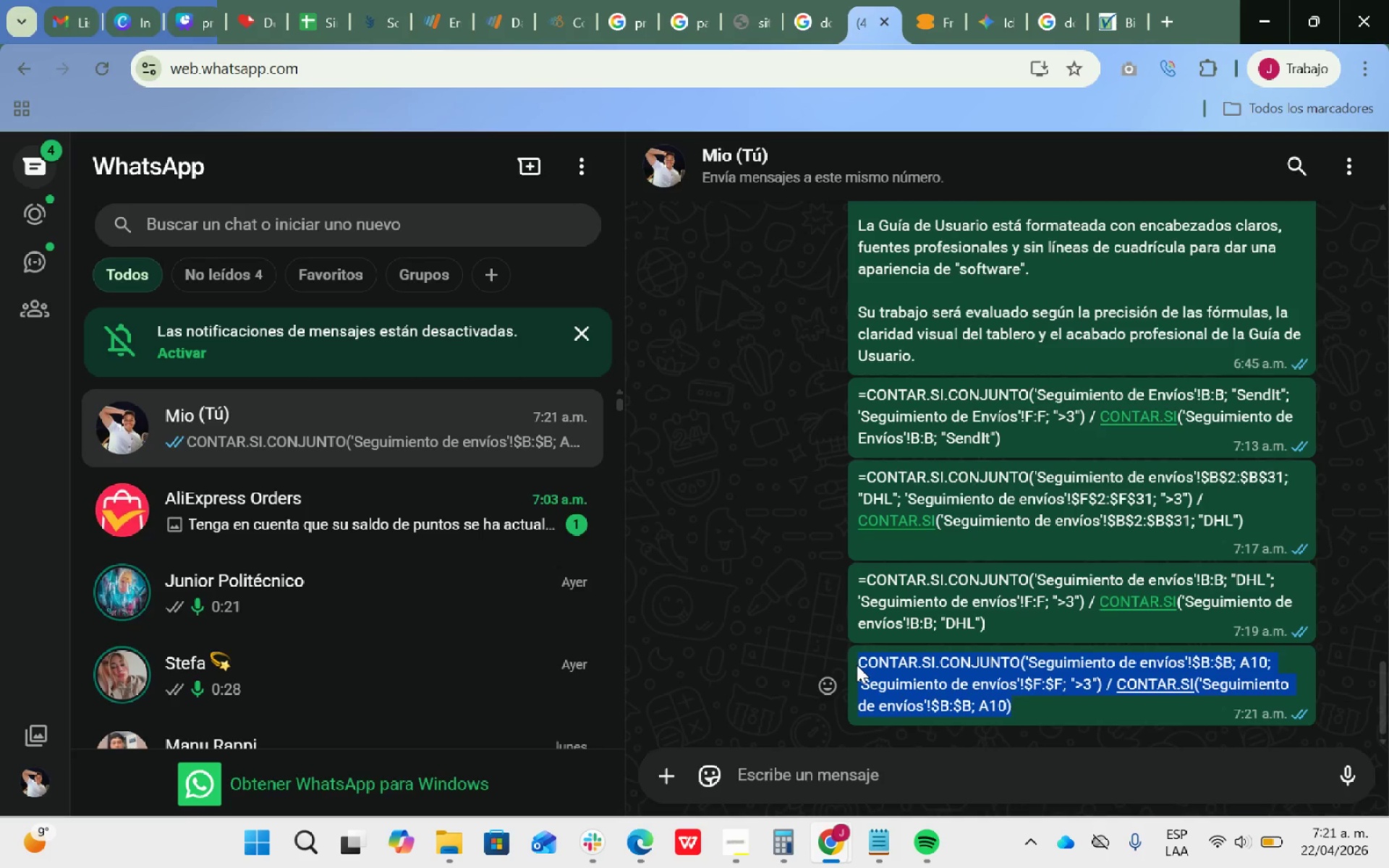 
key(Control+ControlLeft)
 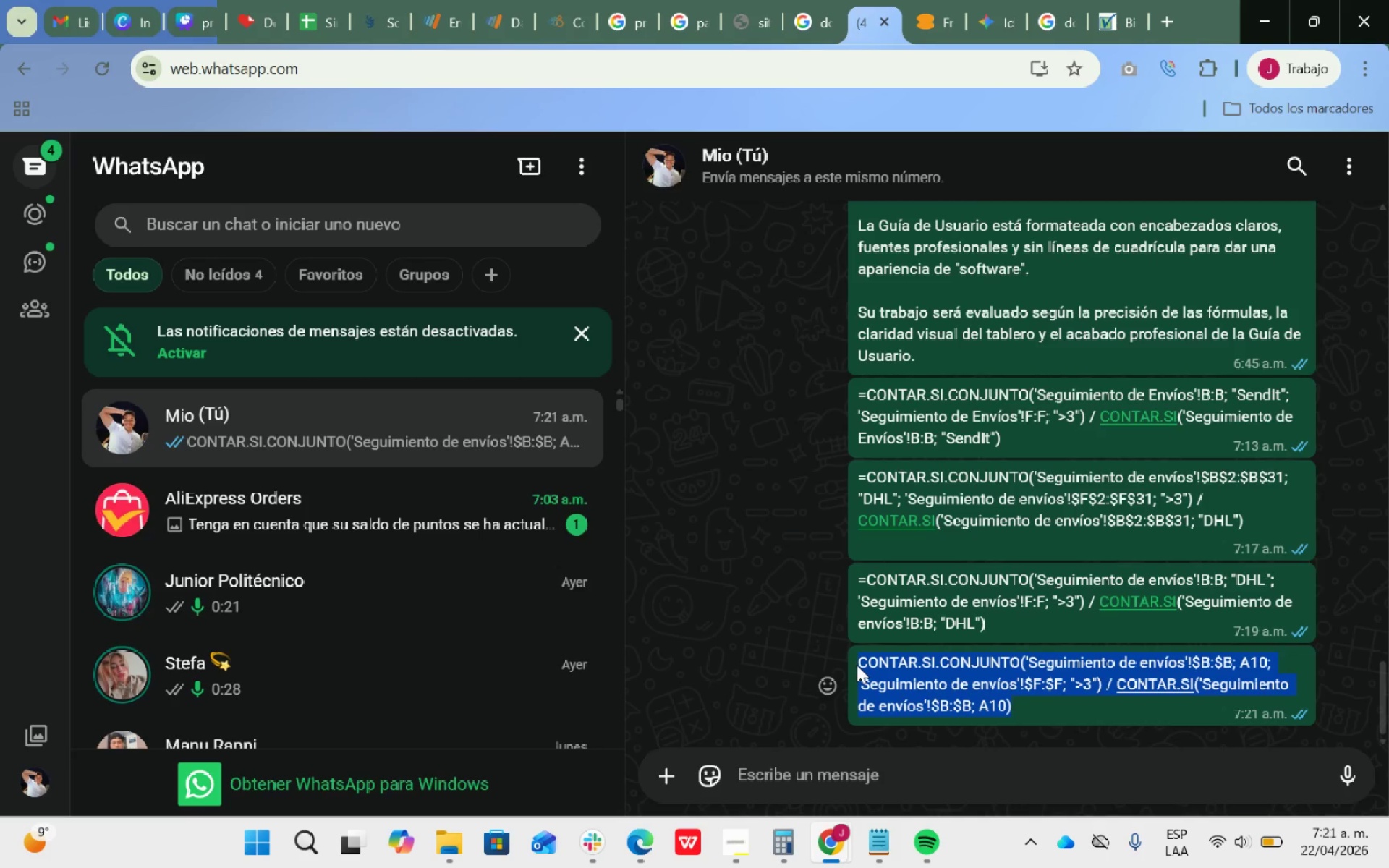 
key(Control+C)
 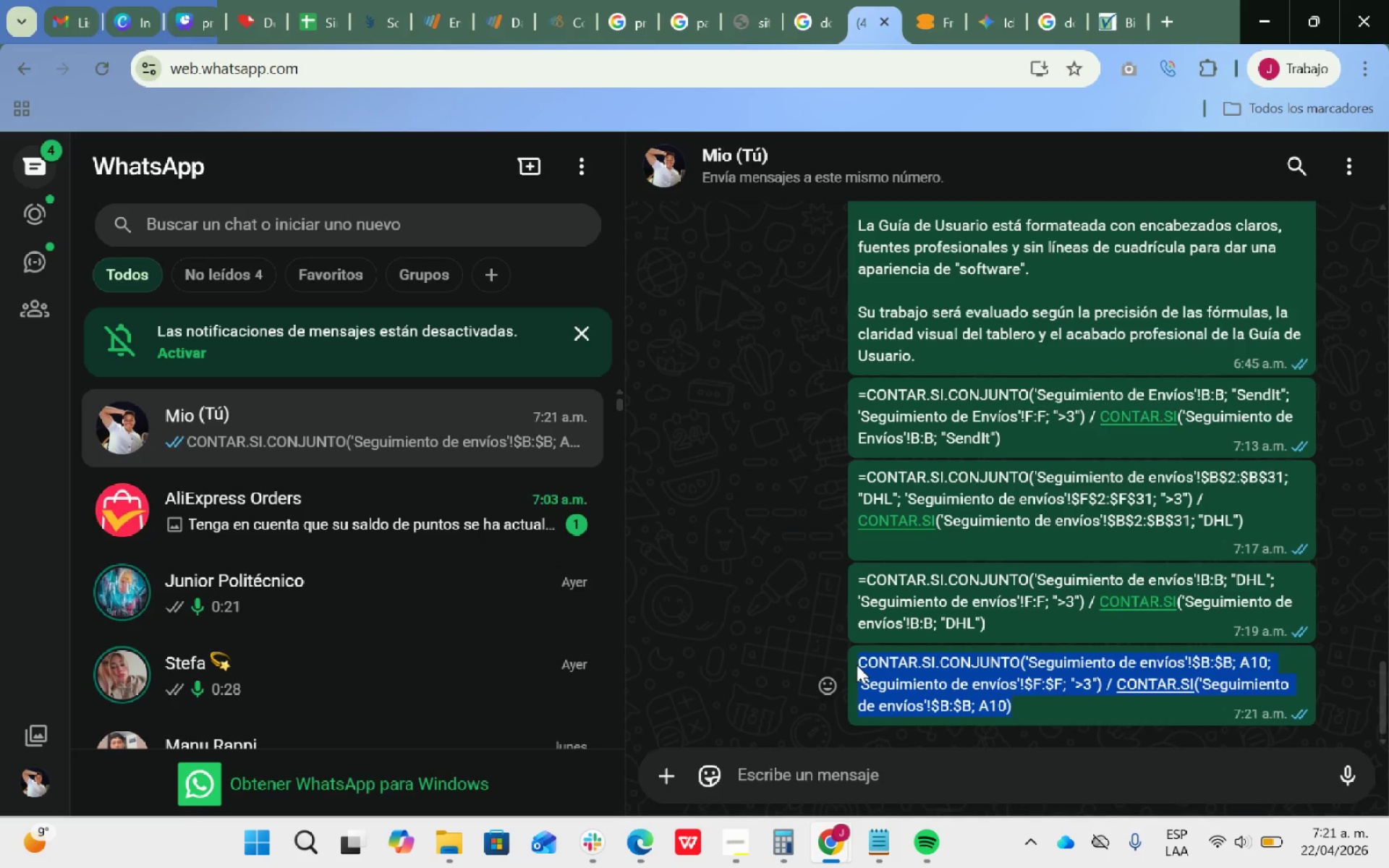 
key(Control+ControlLeft)
 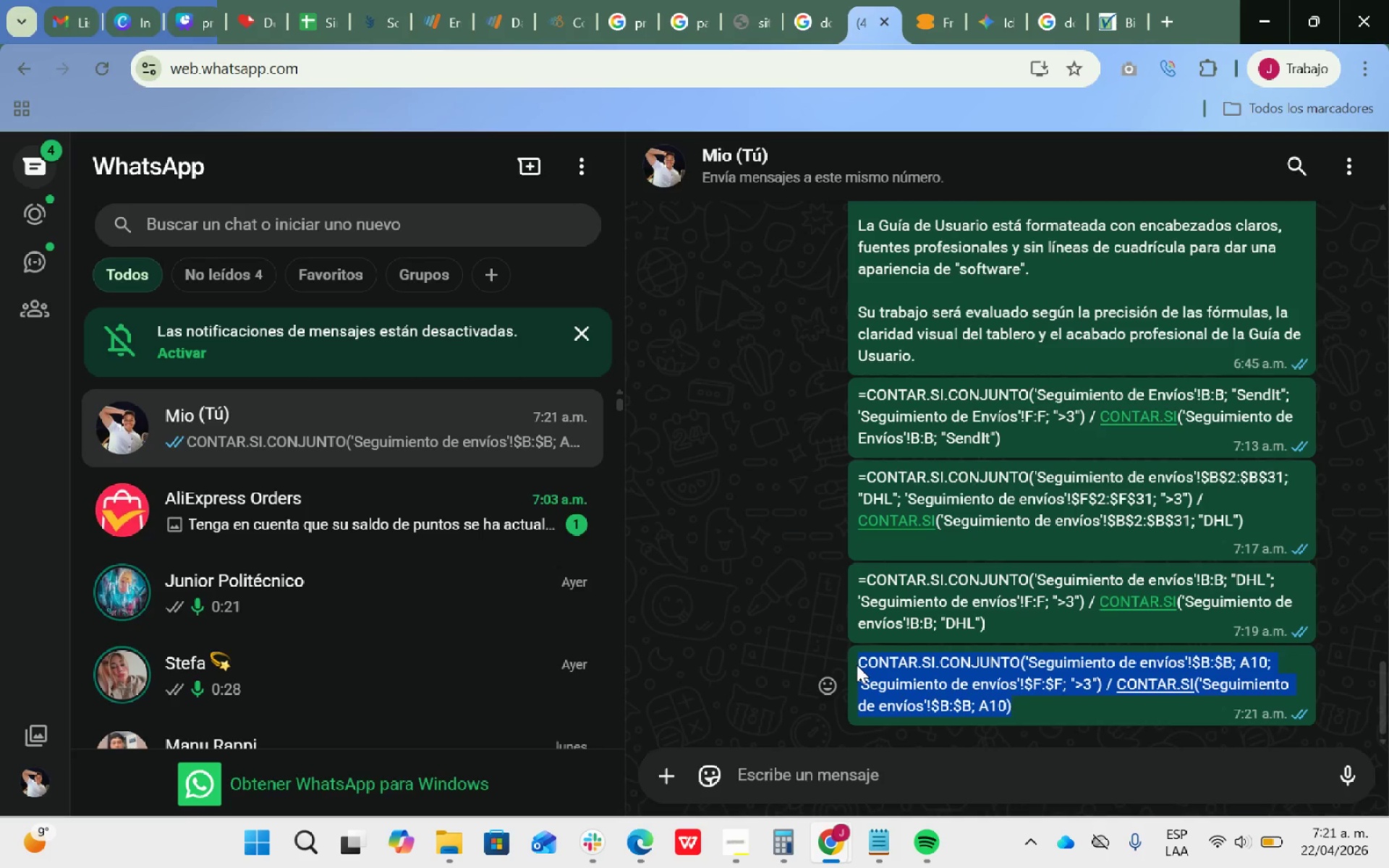 
key(Control+C)
 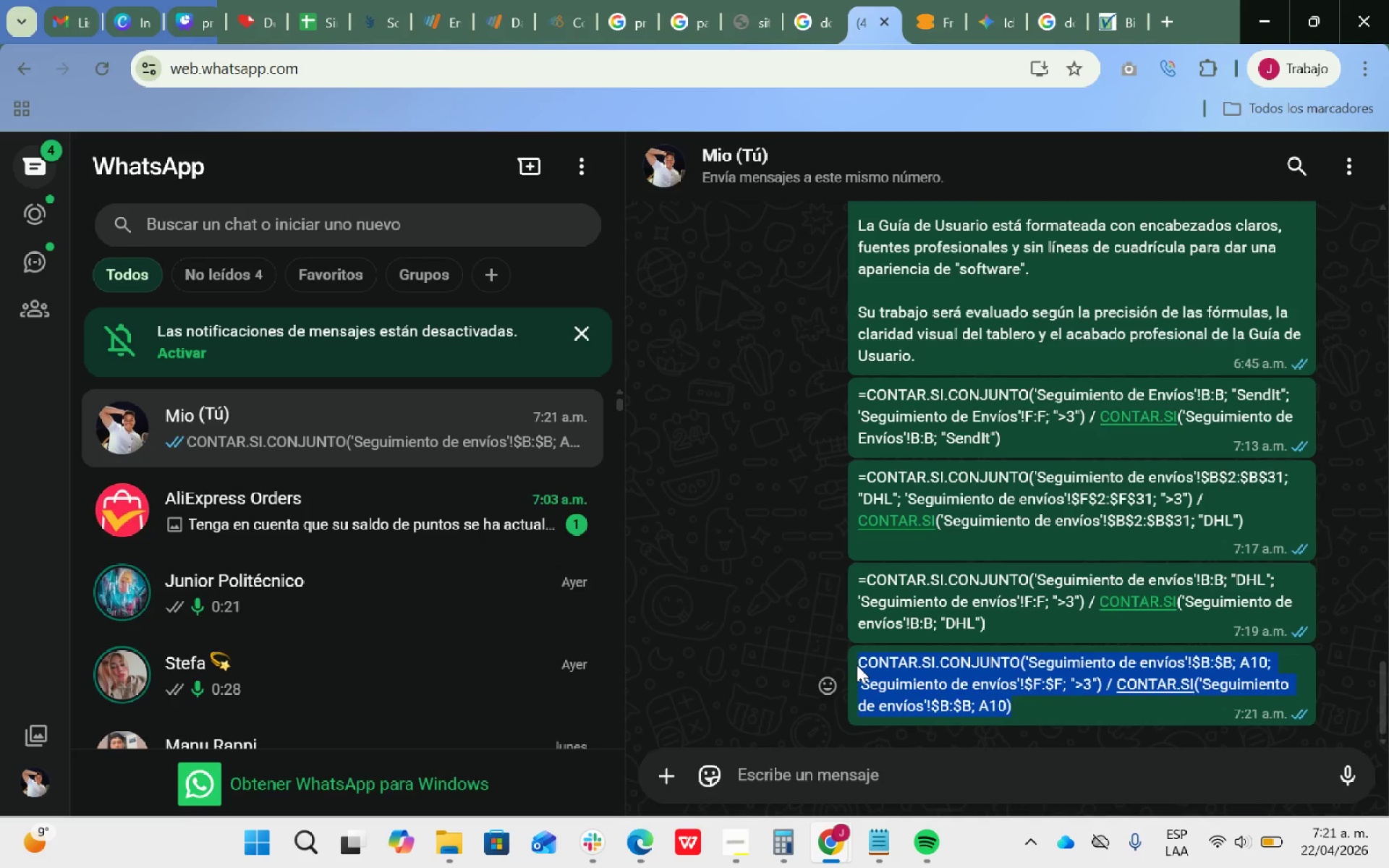 
key(Alt+Tab)
 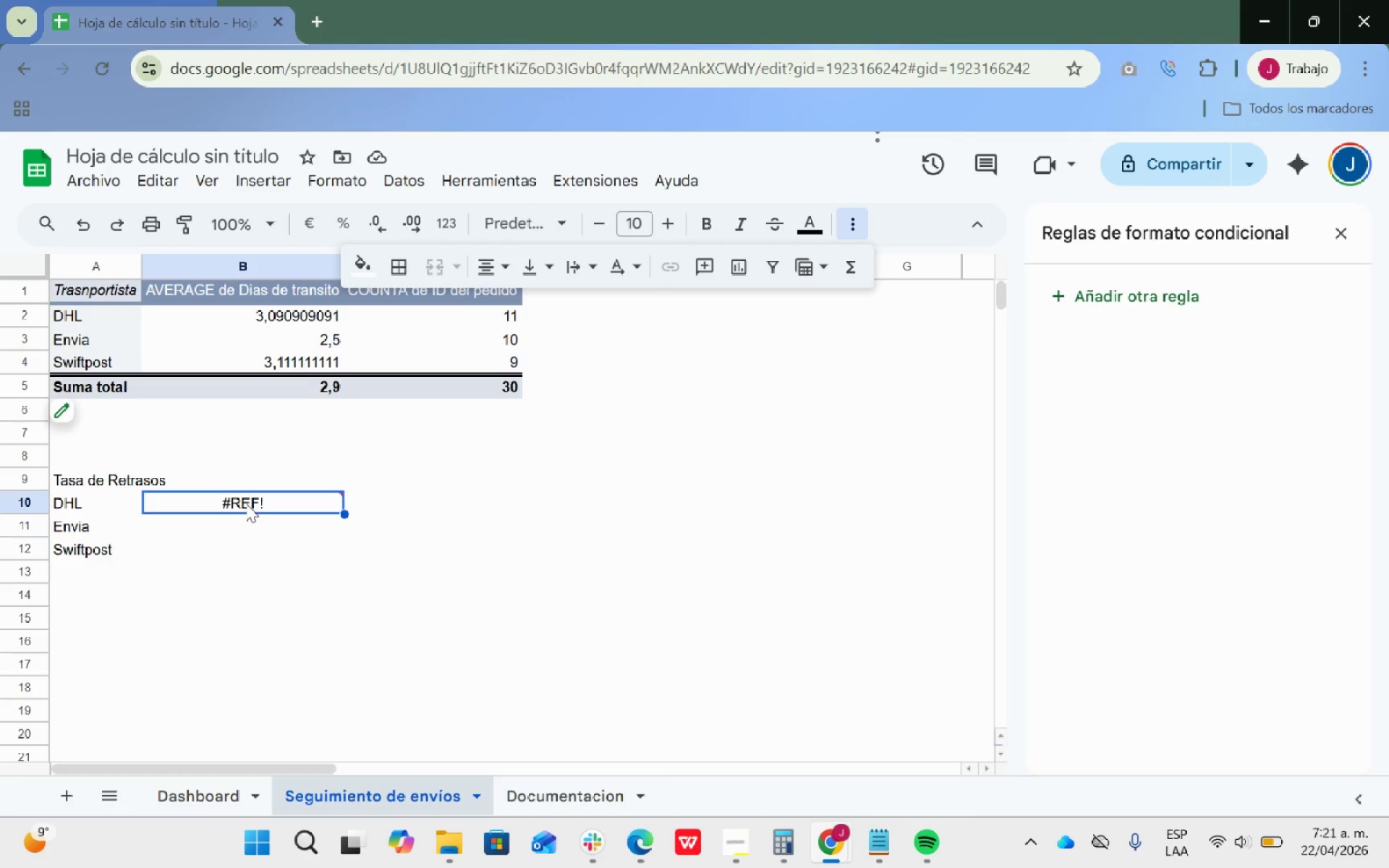 
double_click([275, 503])
 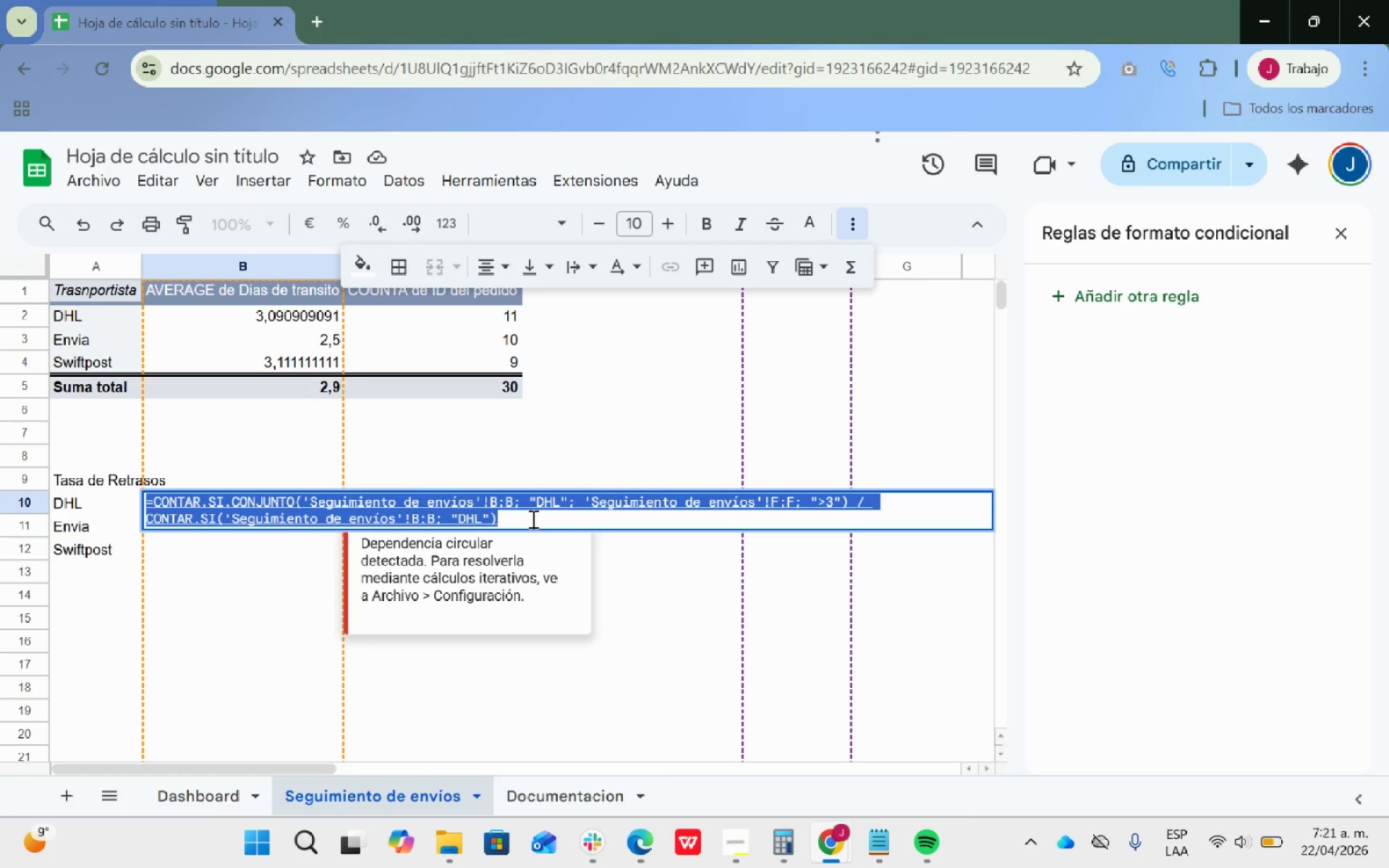 
key(Backspace)
 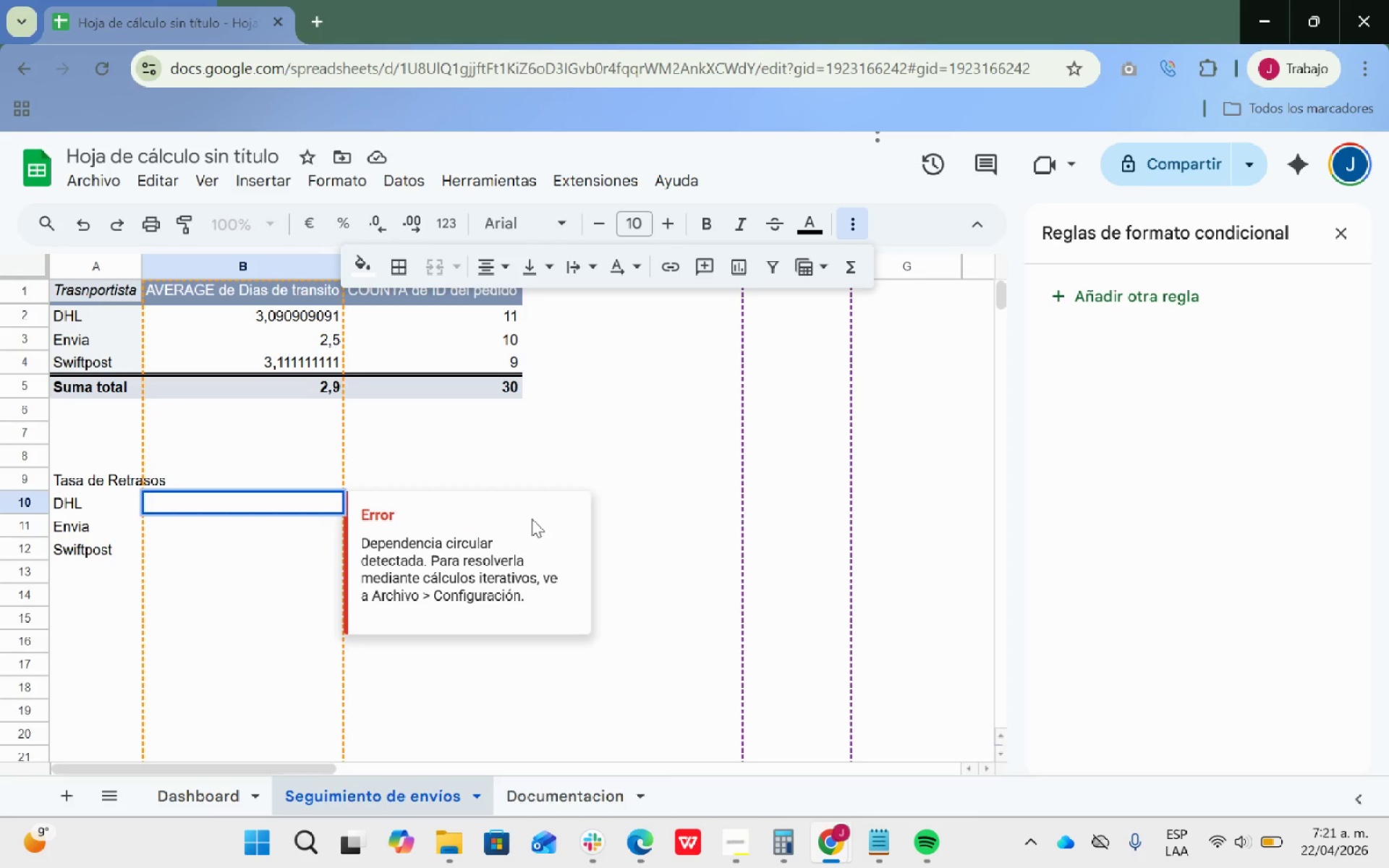 
key(Shift+0)
 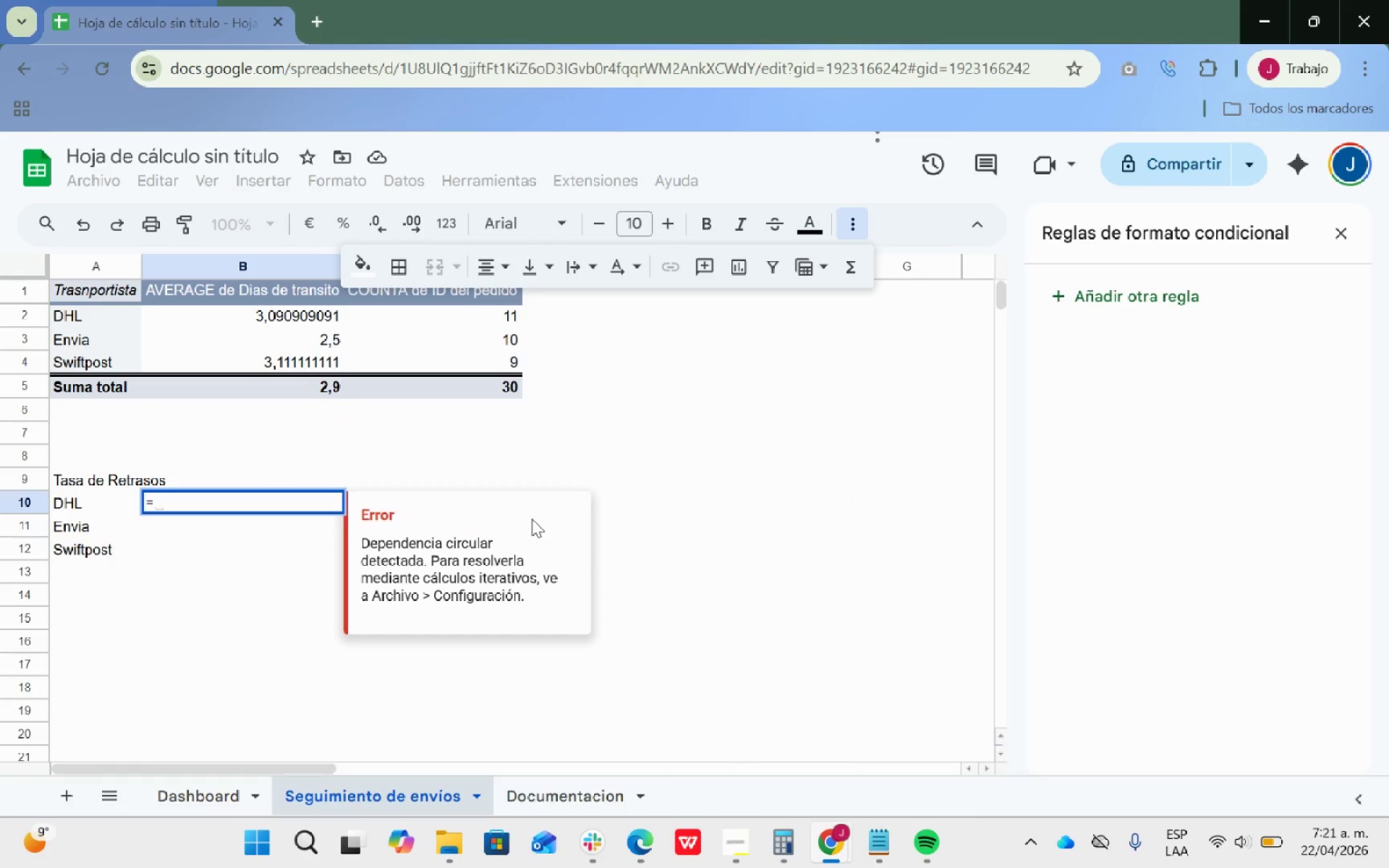 
key(Control+V)
 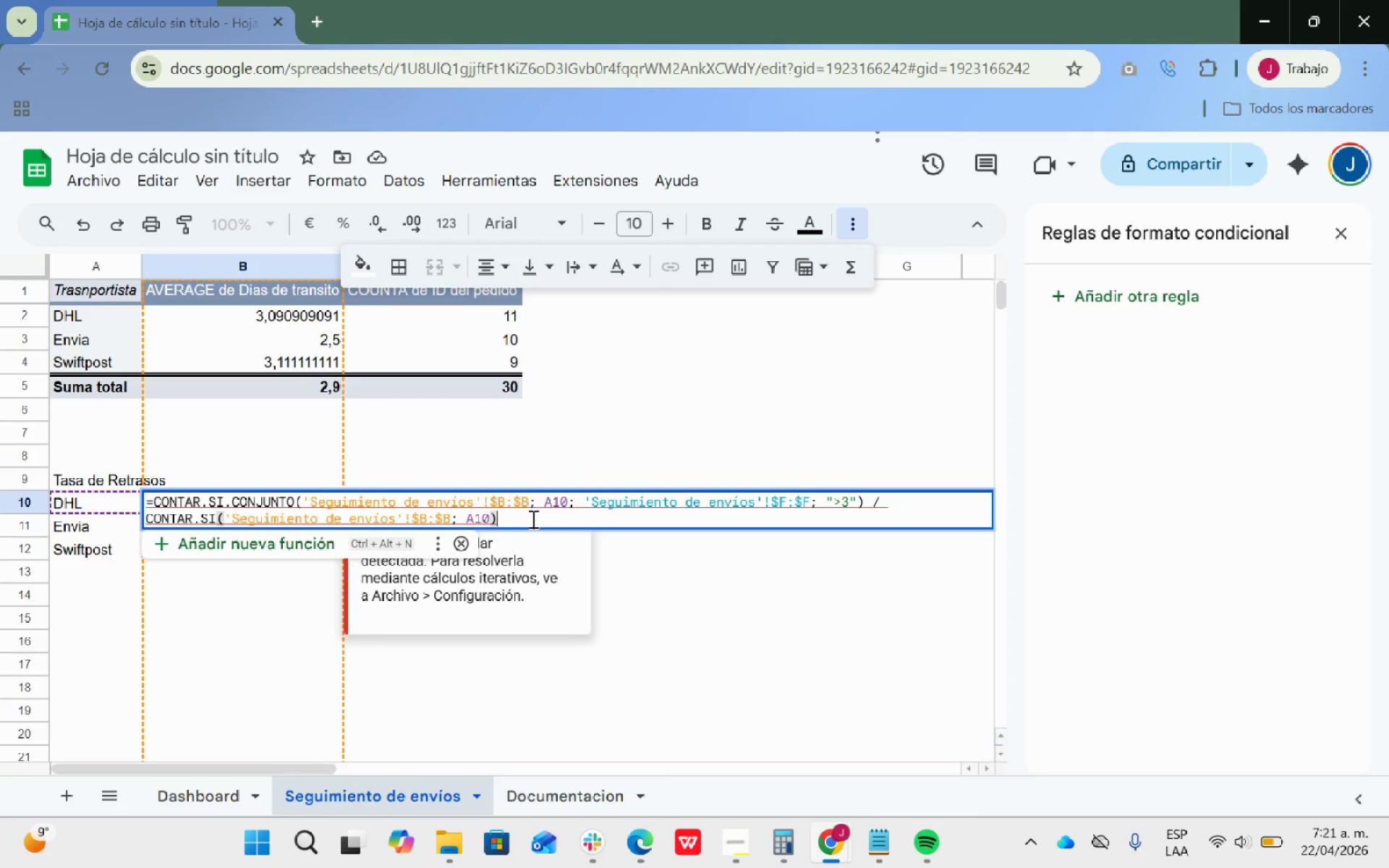 
key(Enter)
 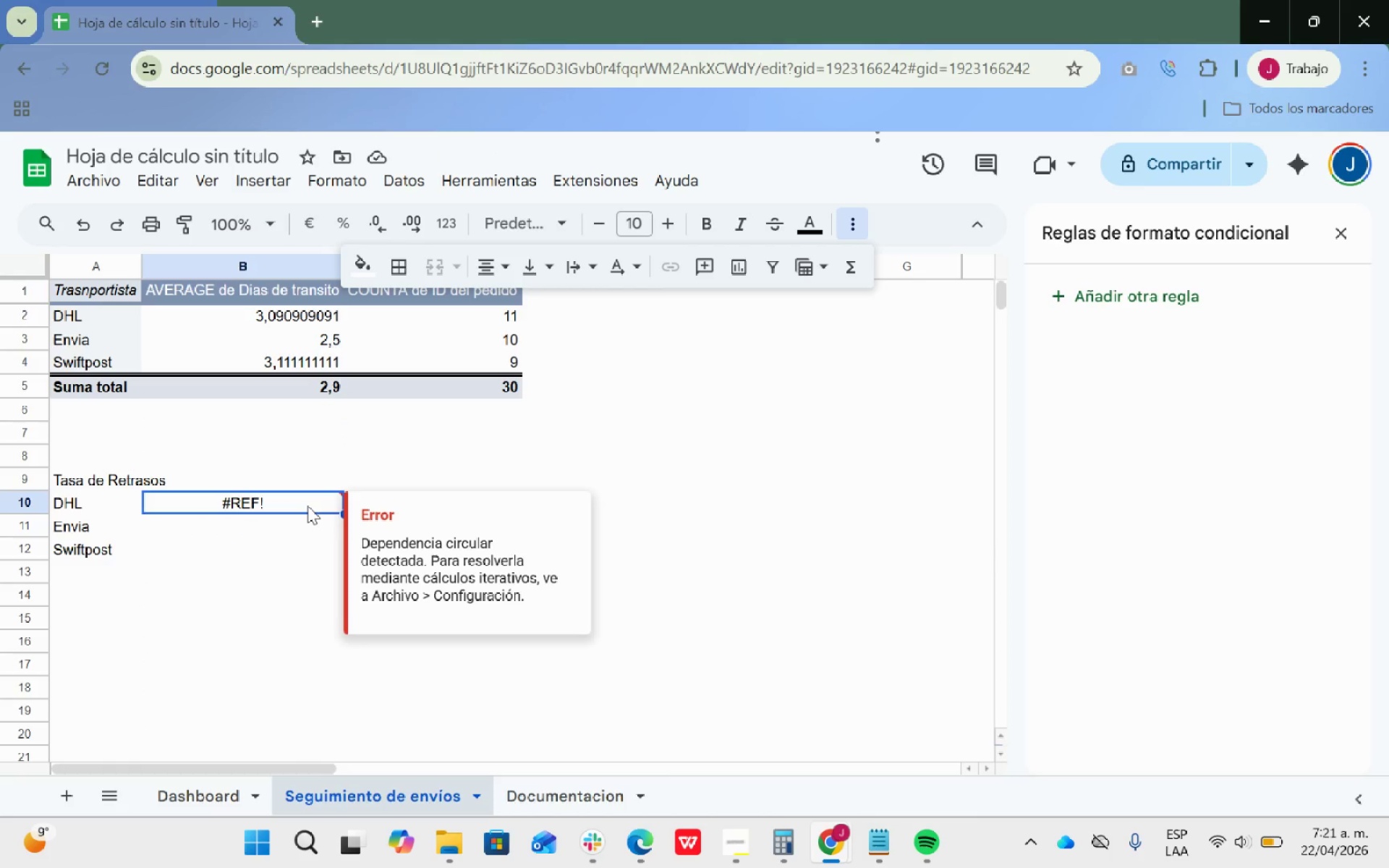 
wait(11.59)
 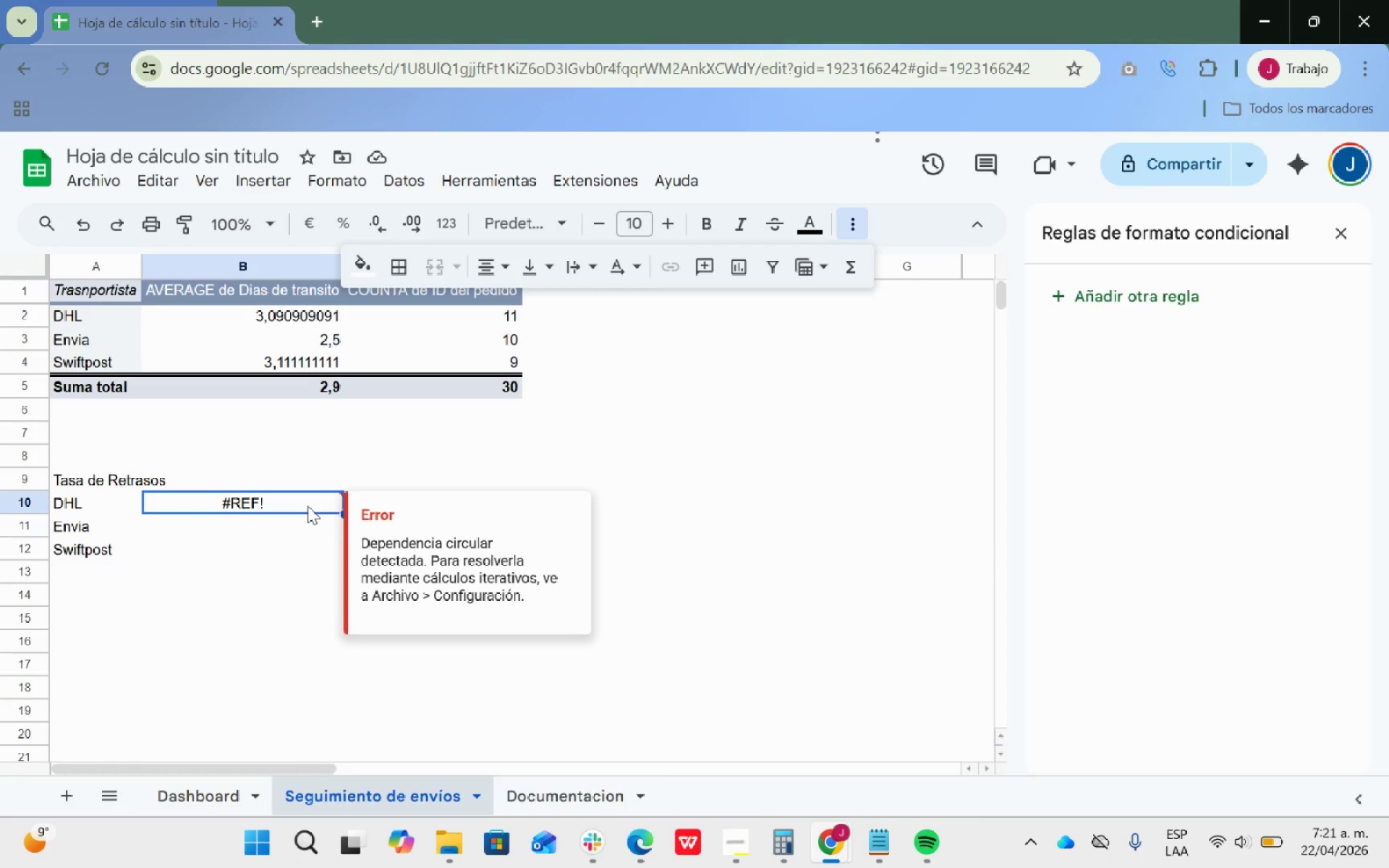 
double_click([307, 506])
 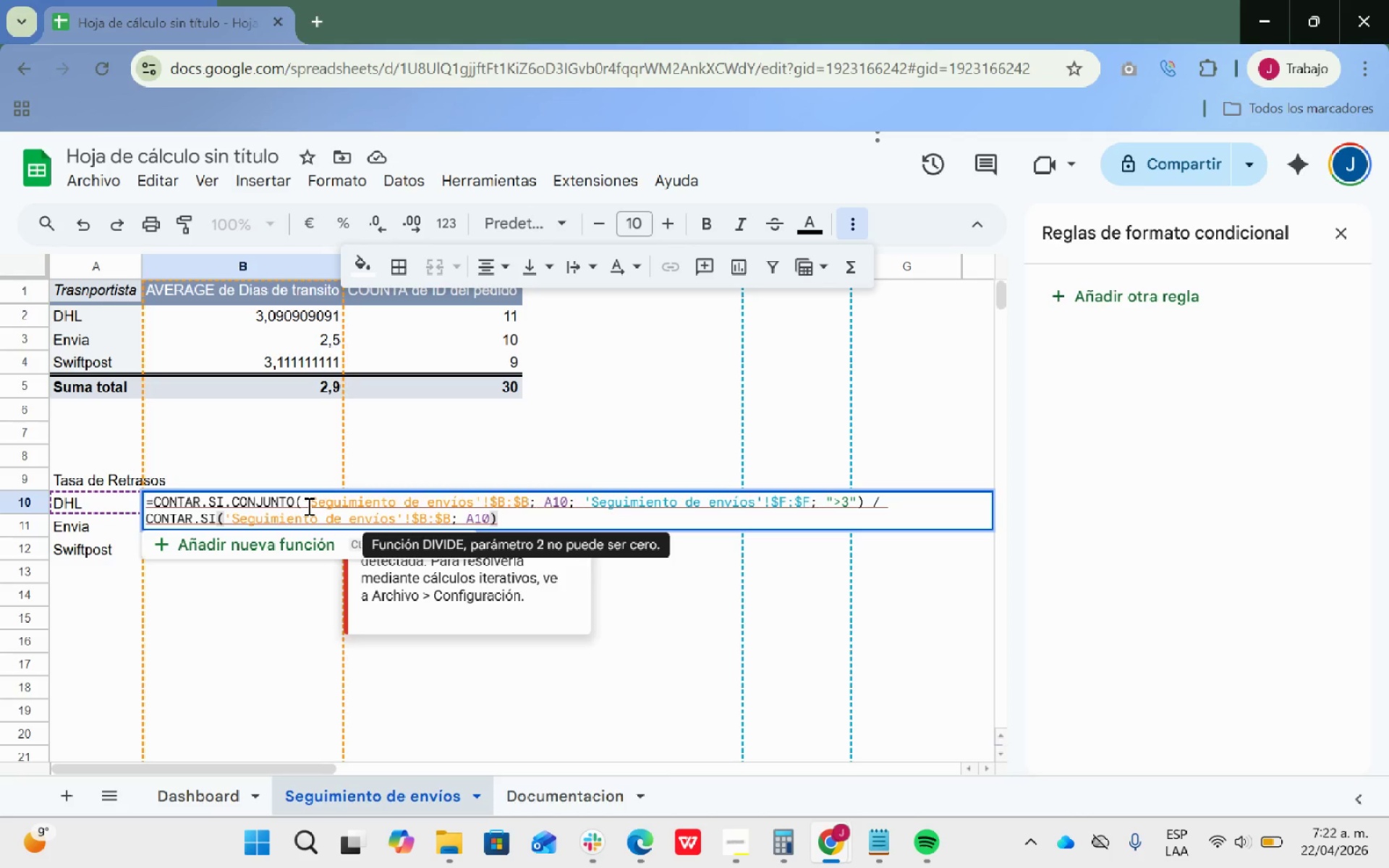 
wait(59.03)
 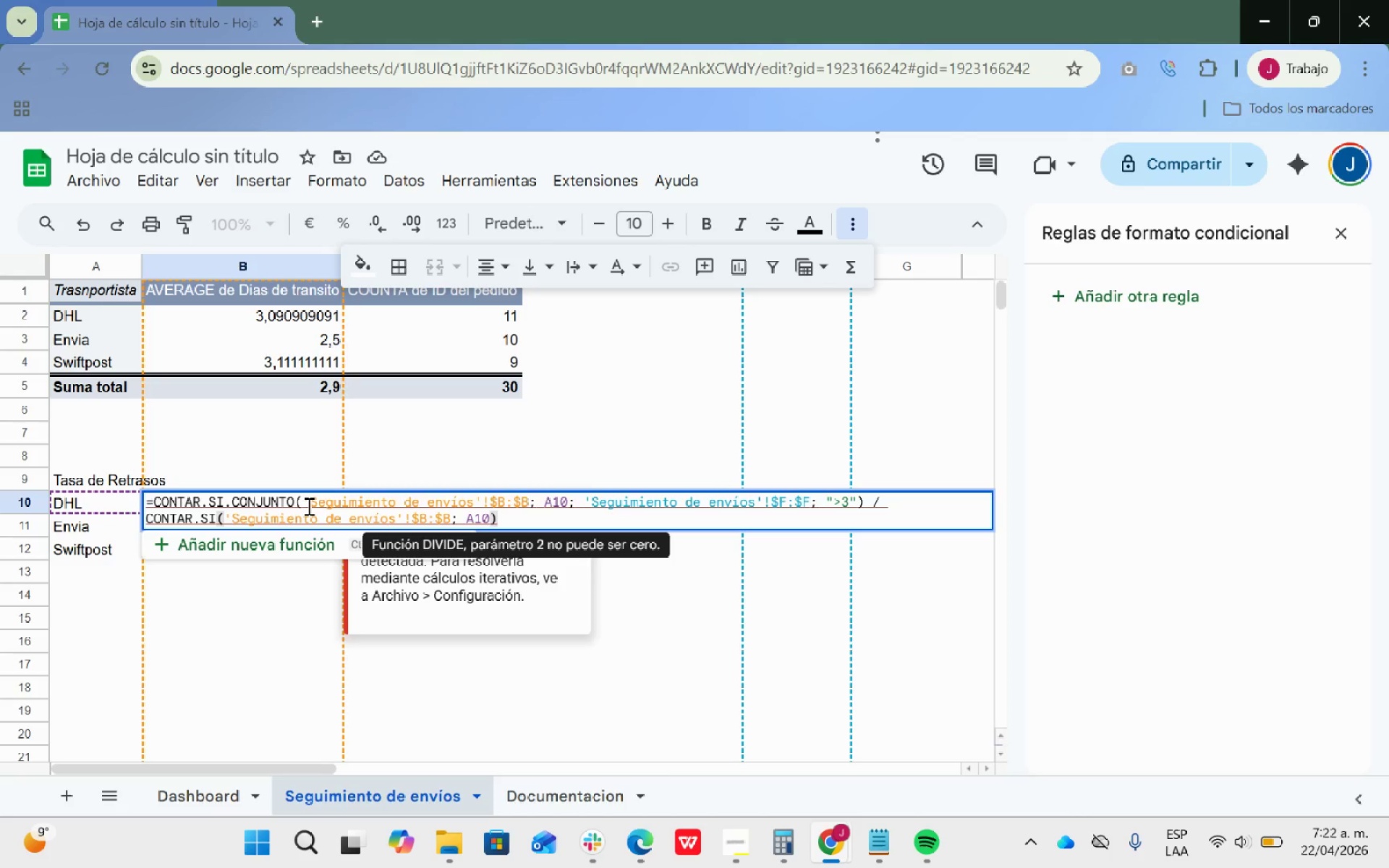 
key(Backspace)
 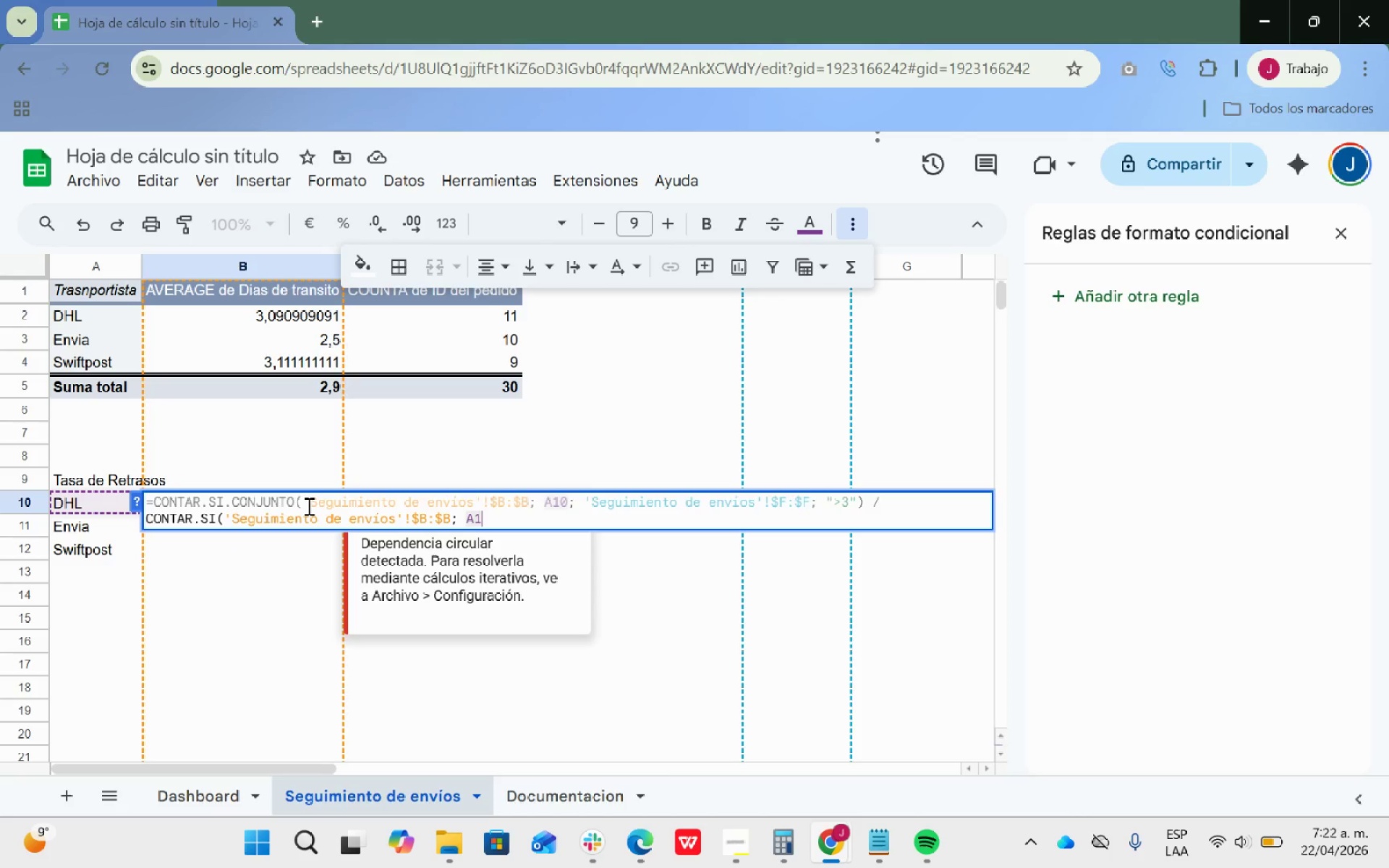 
hold_key(key=Backspace, duration=1.51)
 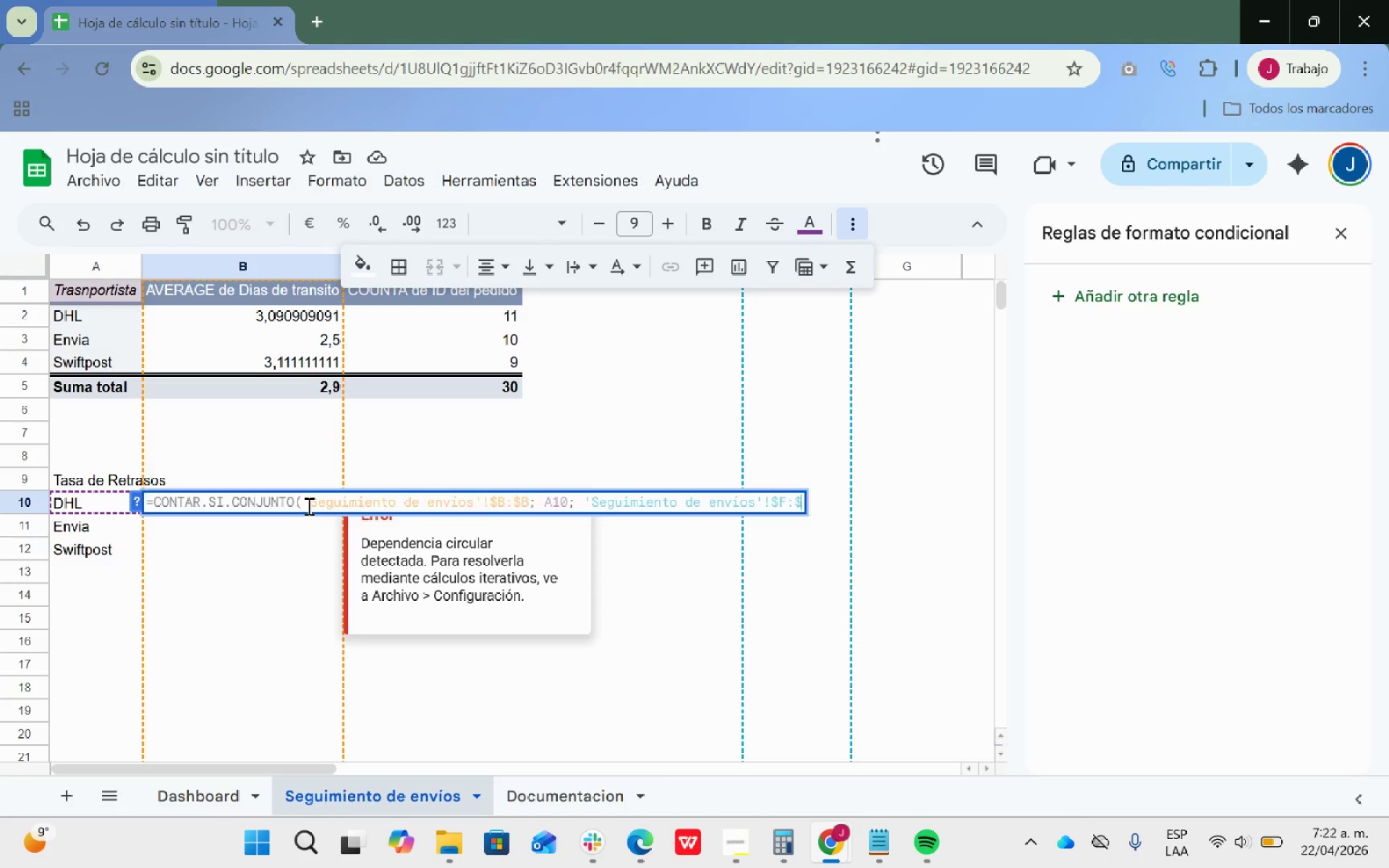 
hold_key(key=Backspace, duration=1.09)
 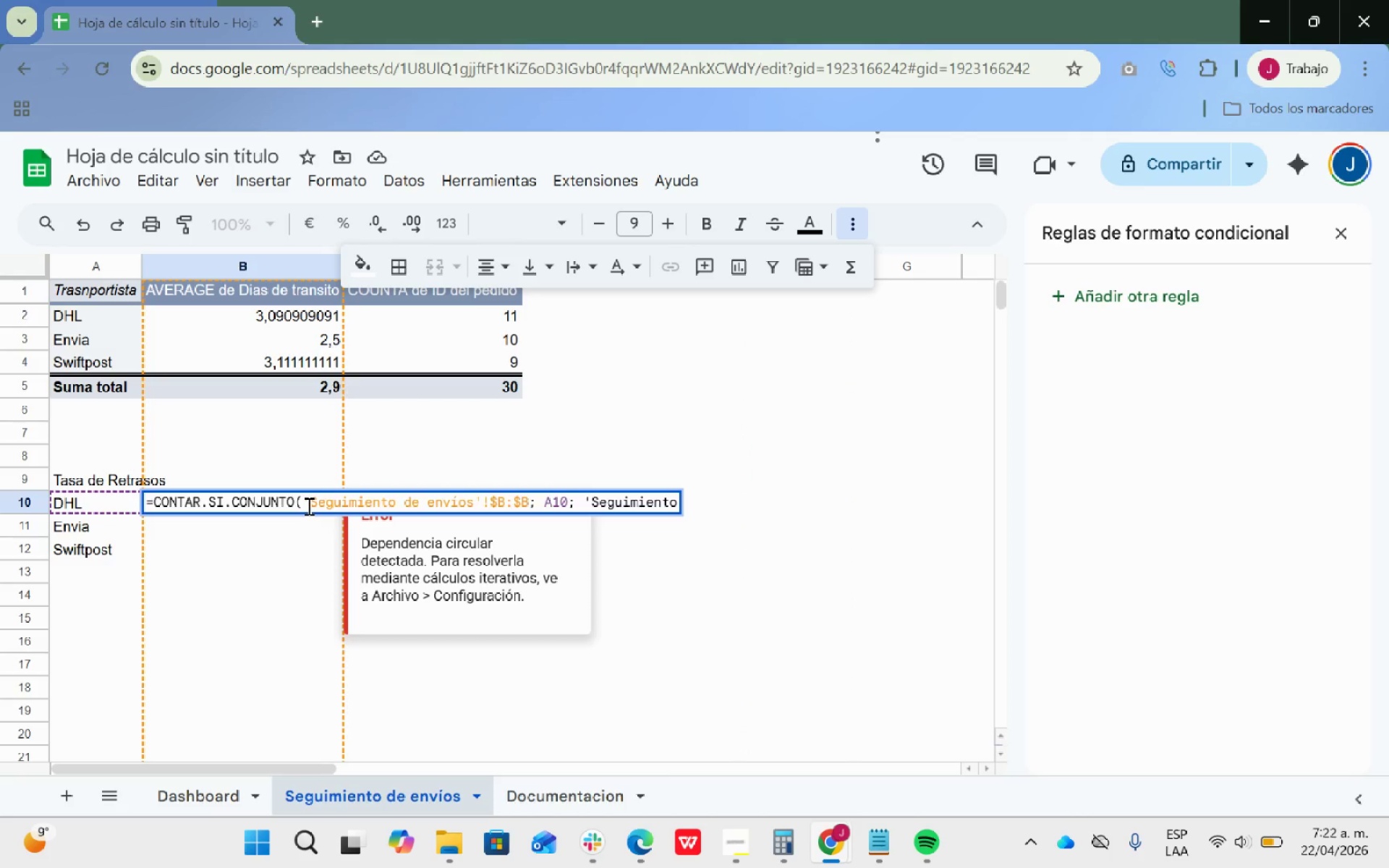 
hold_key(key=Backspace, duration=1.51)
 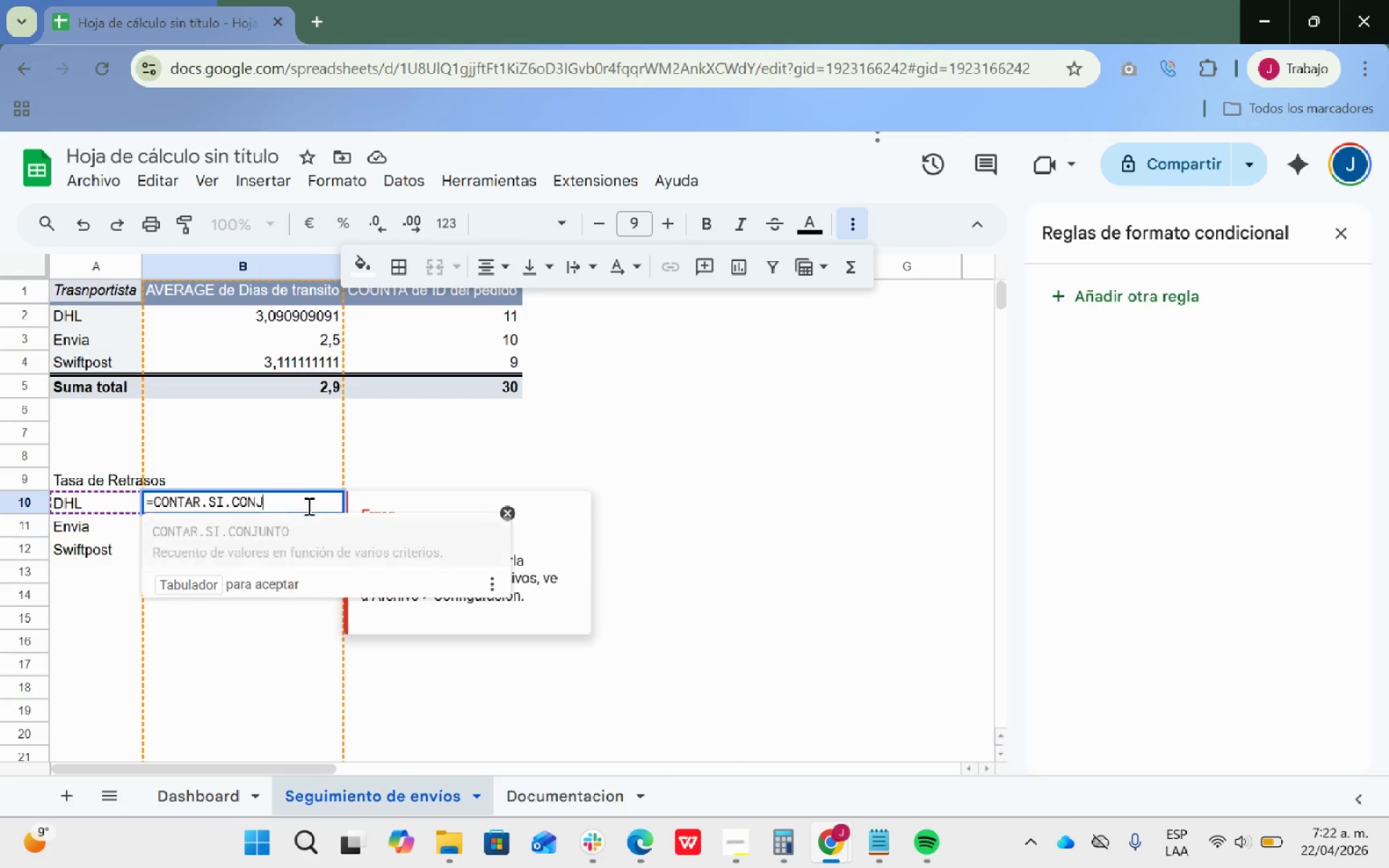 
hold_key(key=Backspace, duration=0.83)
 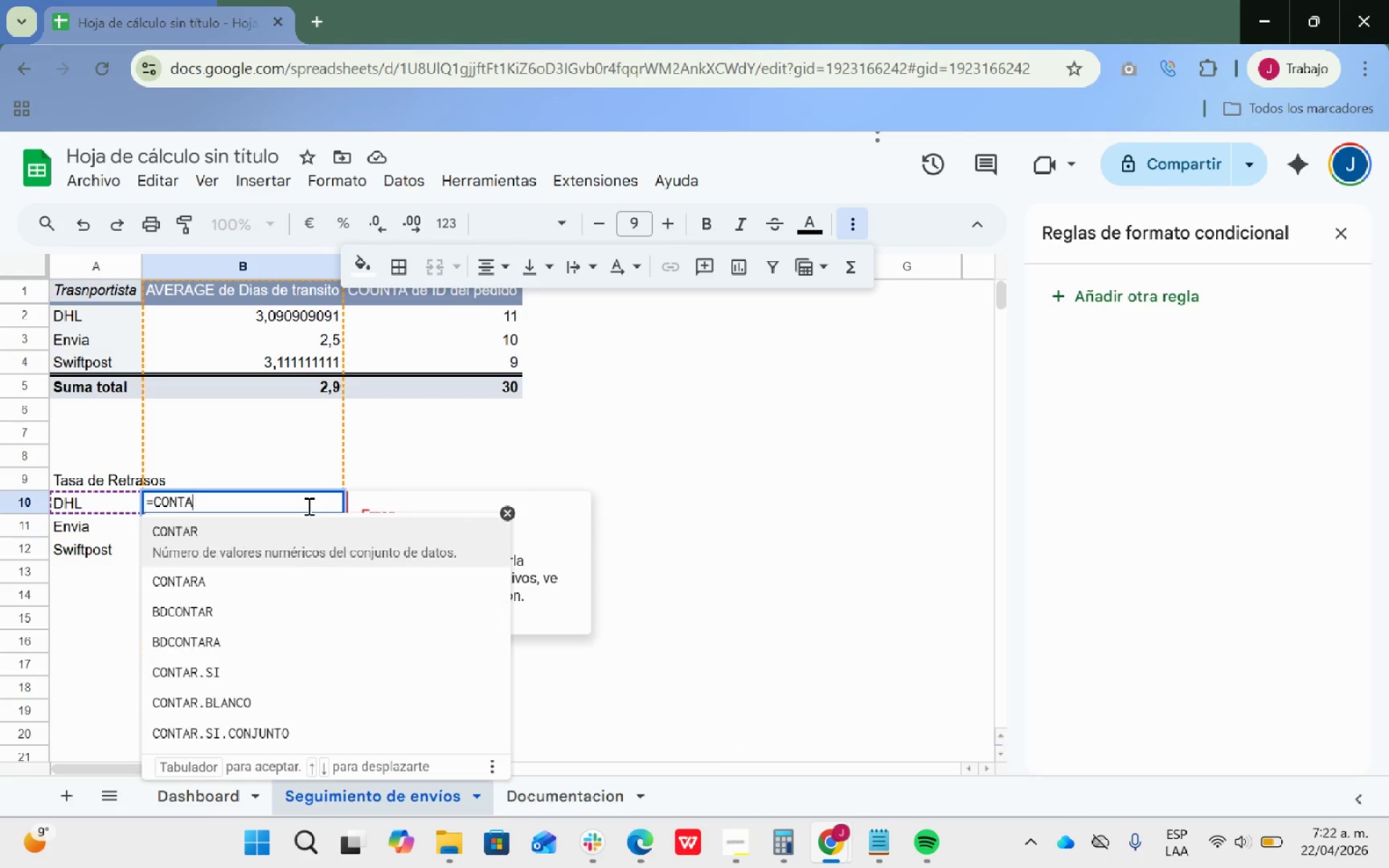 
key(Backspace)
 